 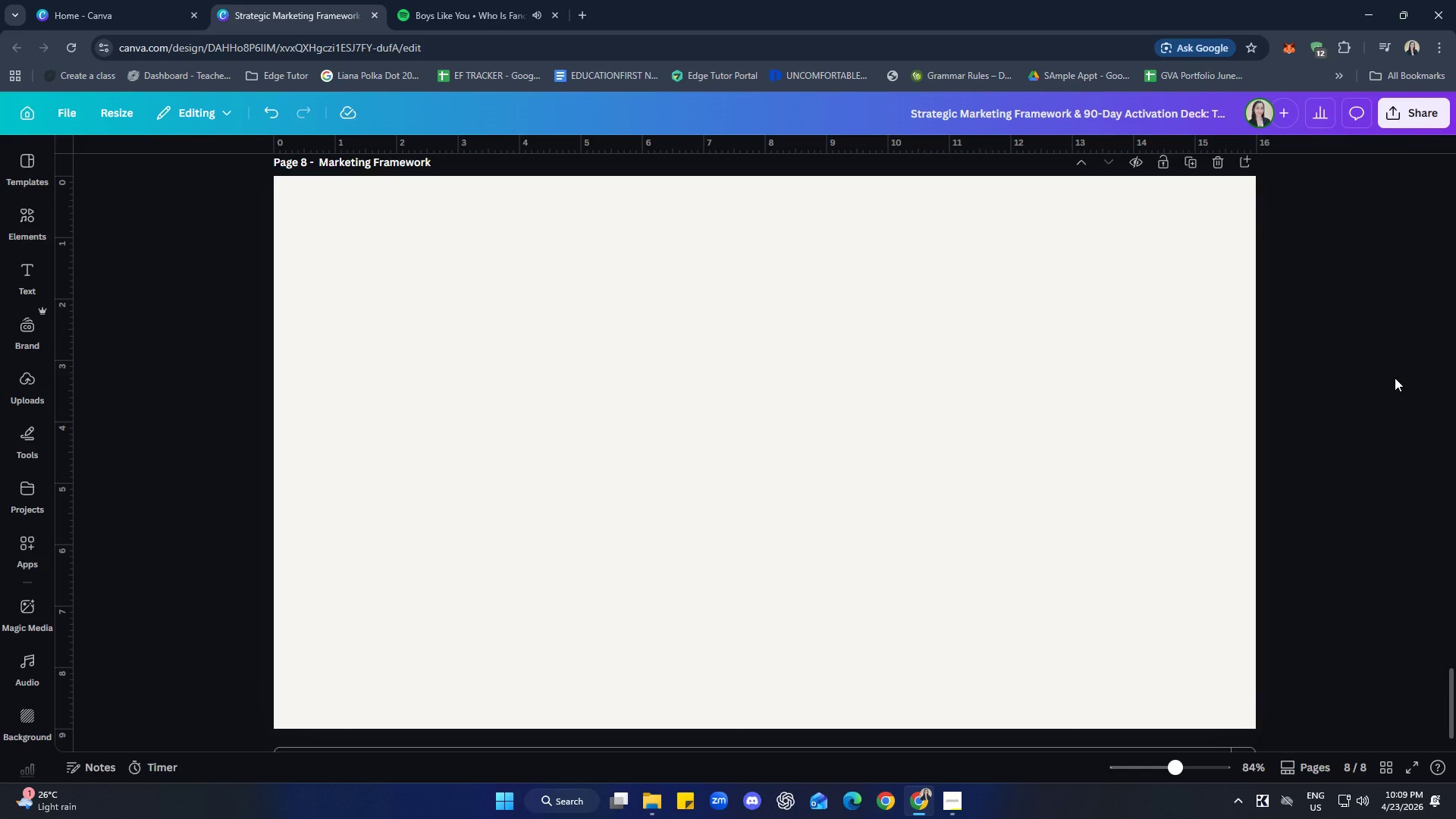 
scroll: coordinate [811, 466], scroll_direction: up, amount: 9.0
 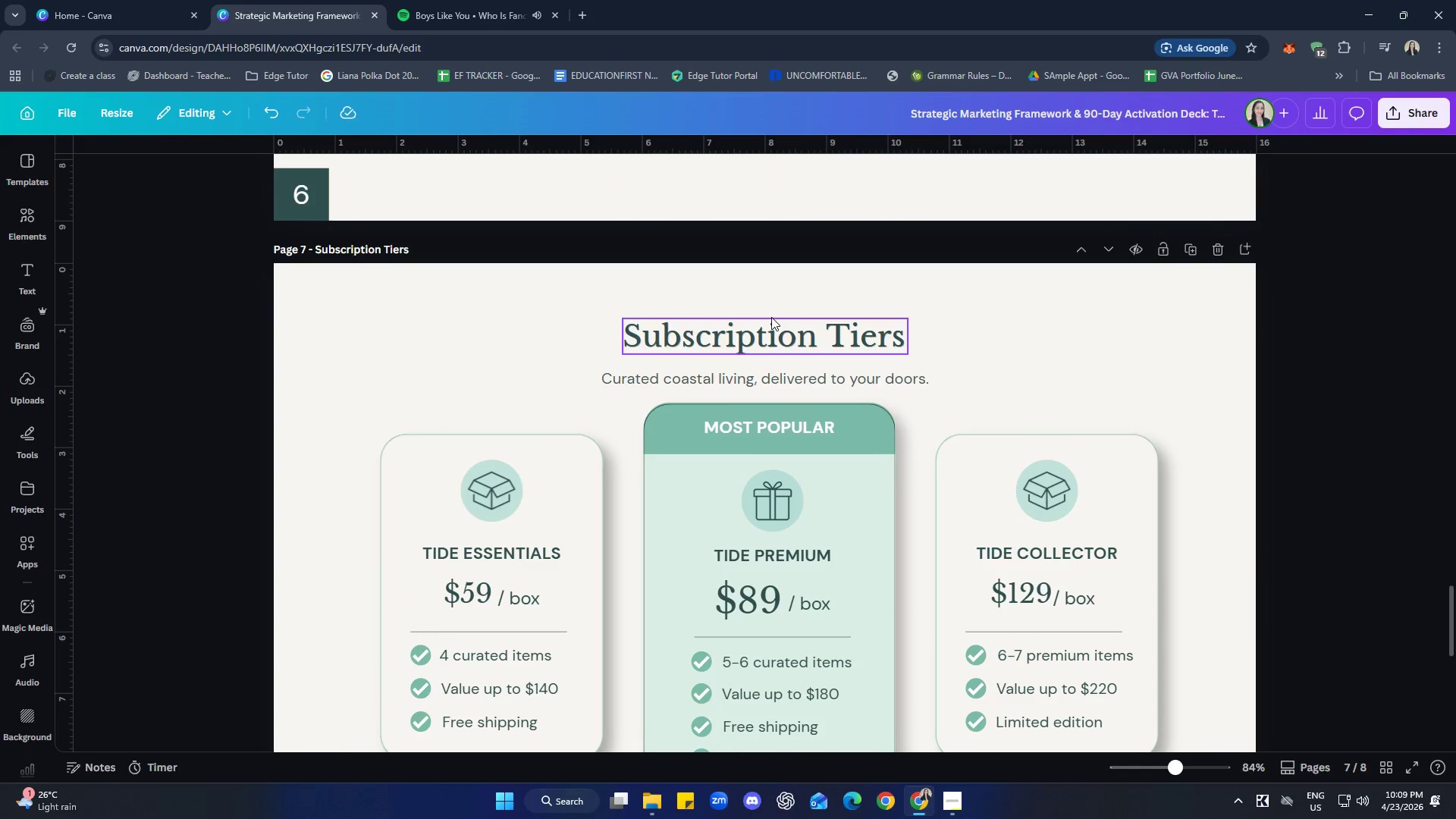 
double_click([767, 334])
 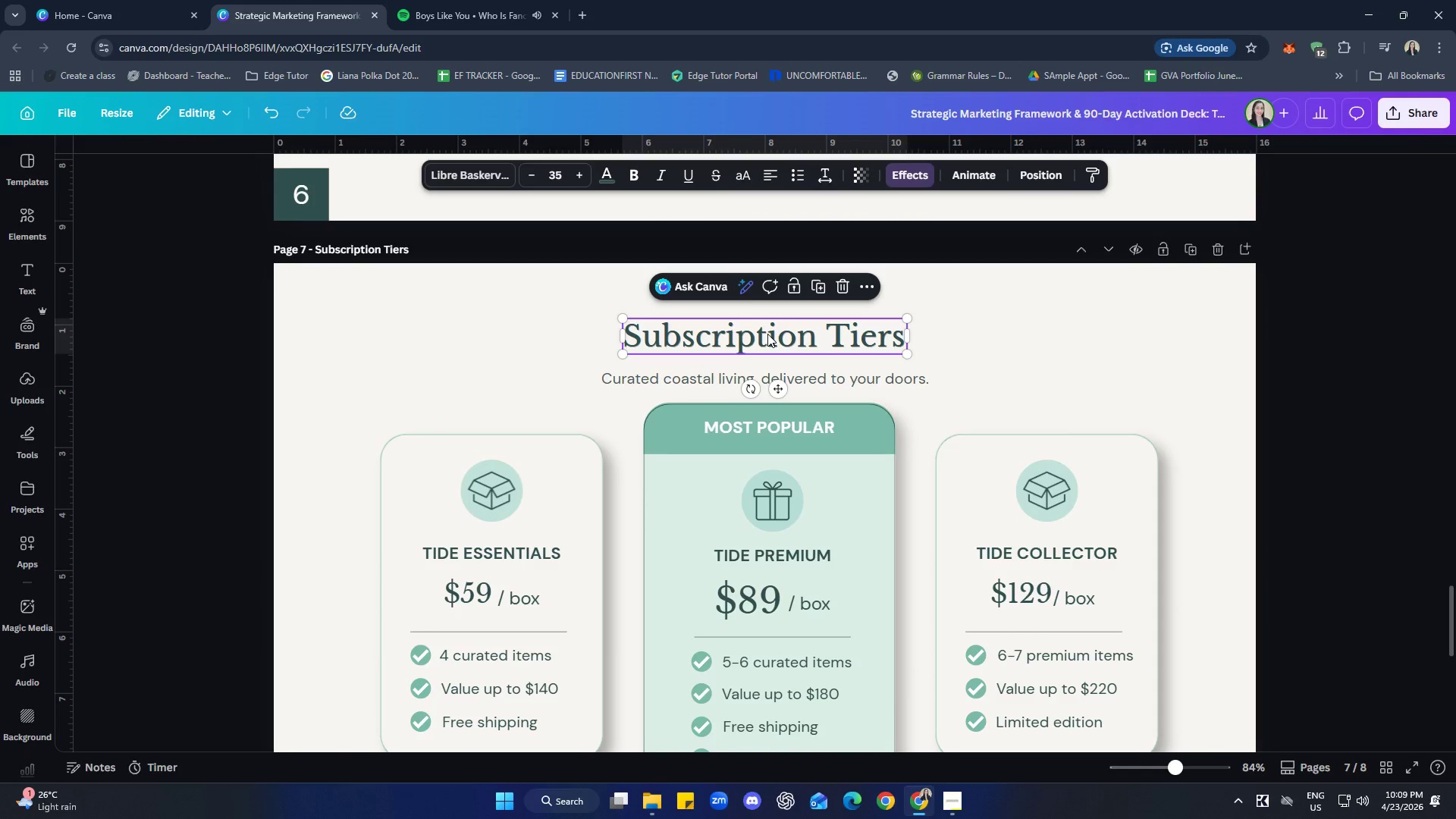 
key(Control+ControlLeft)
 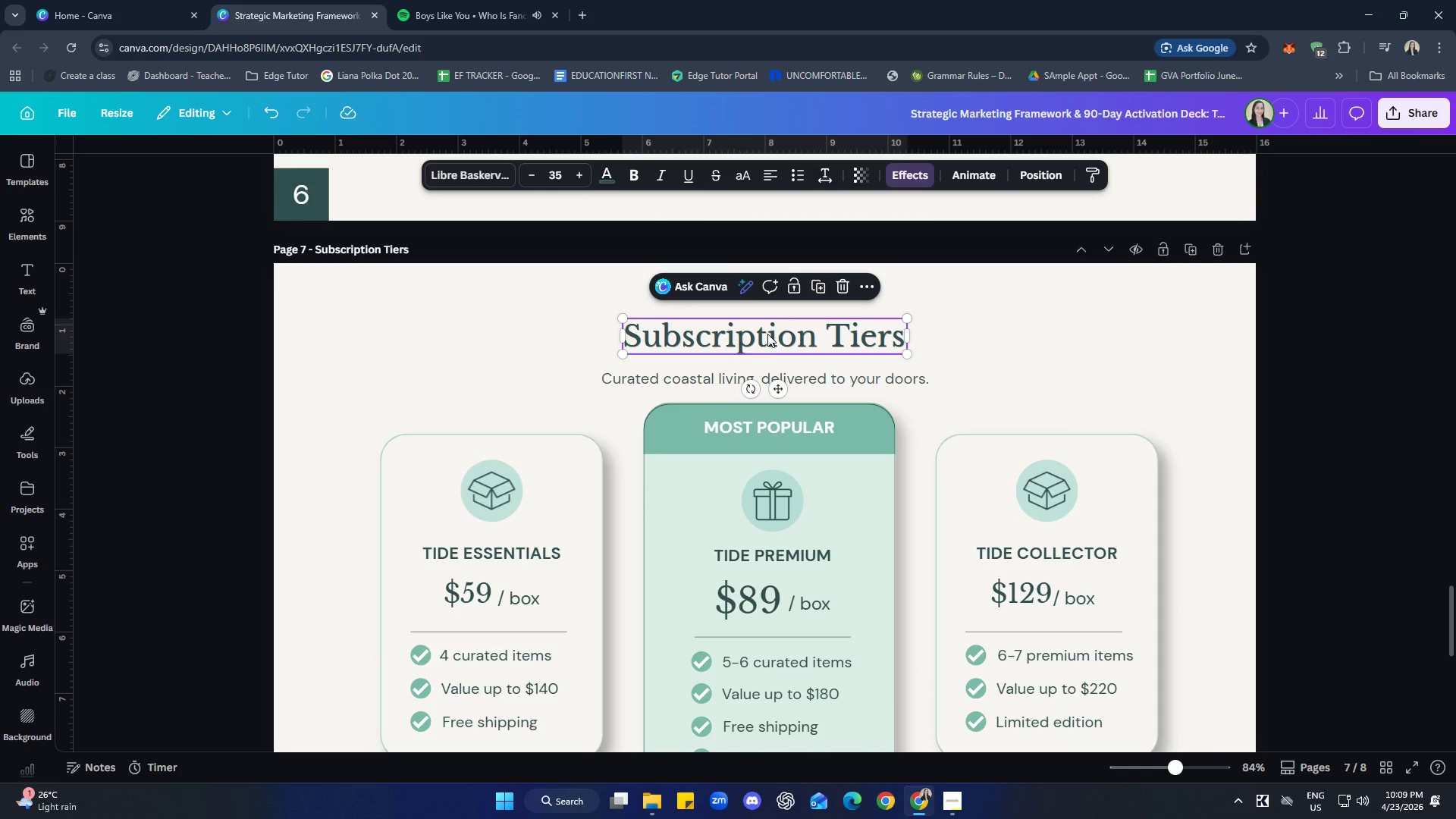 
key(Control+C)
 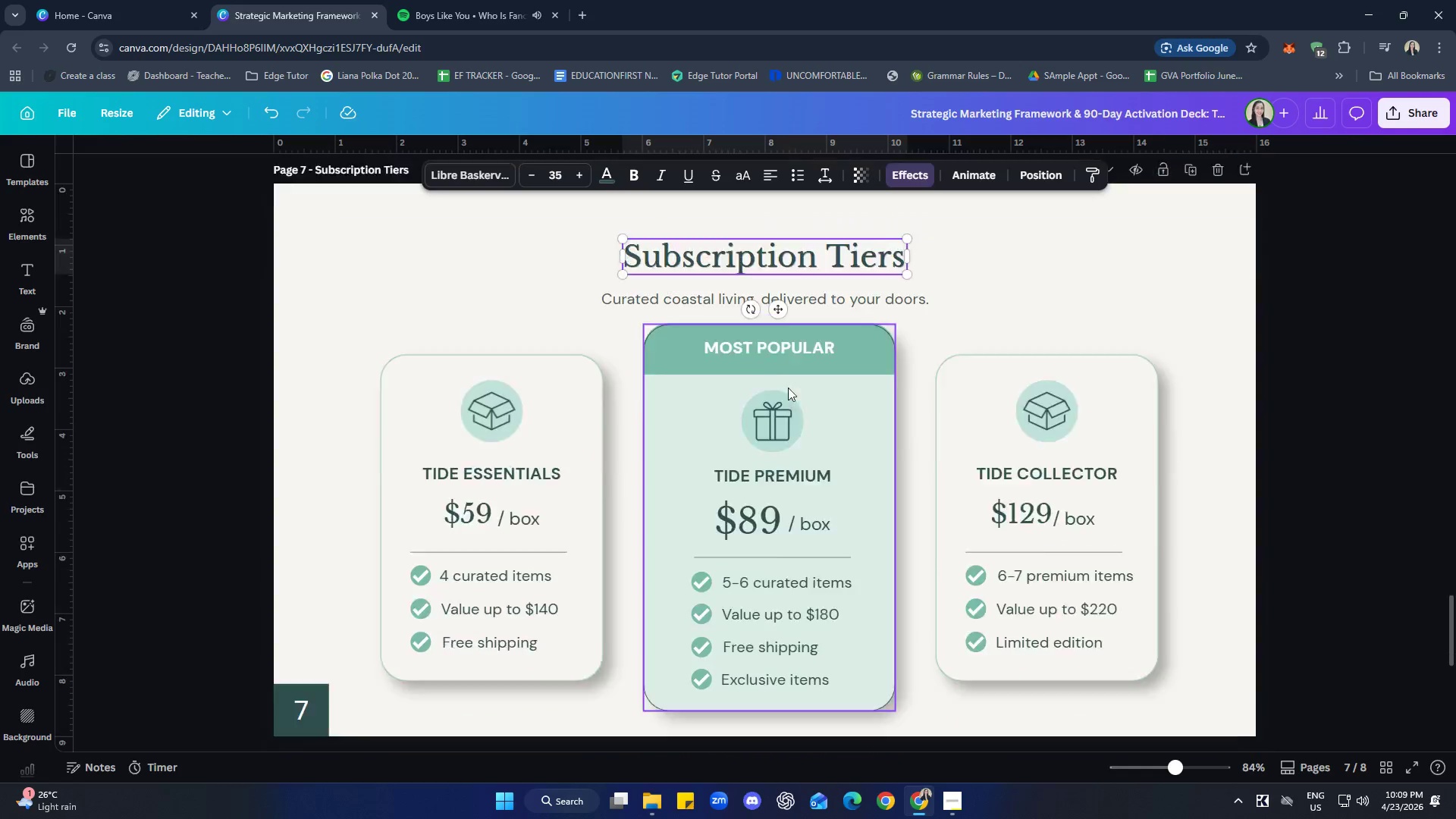 
left_click([789, 441])
 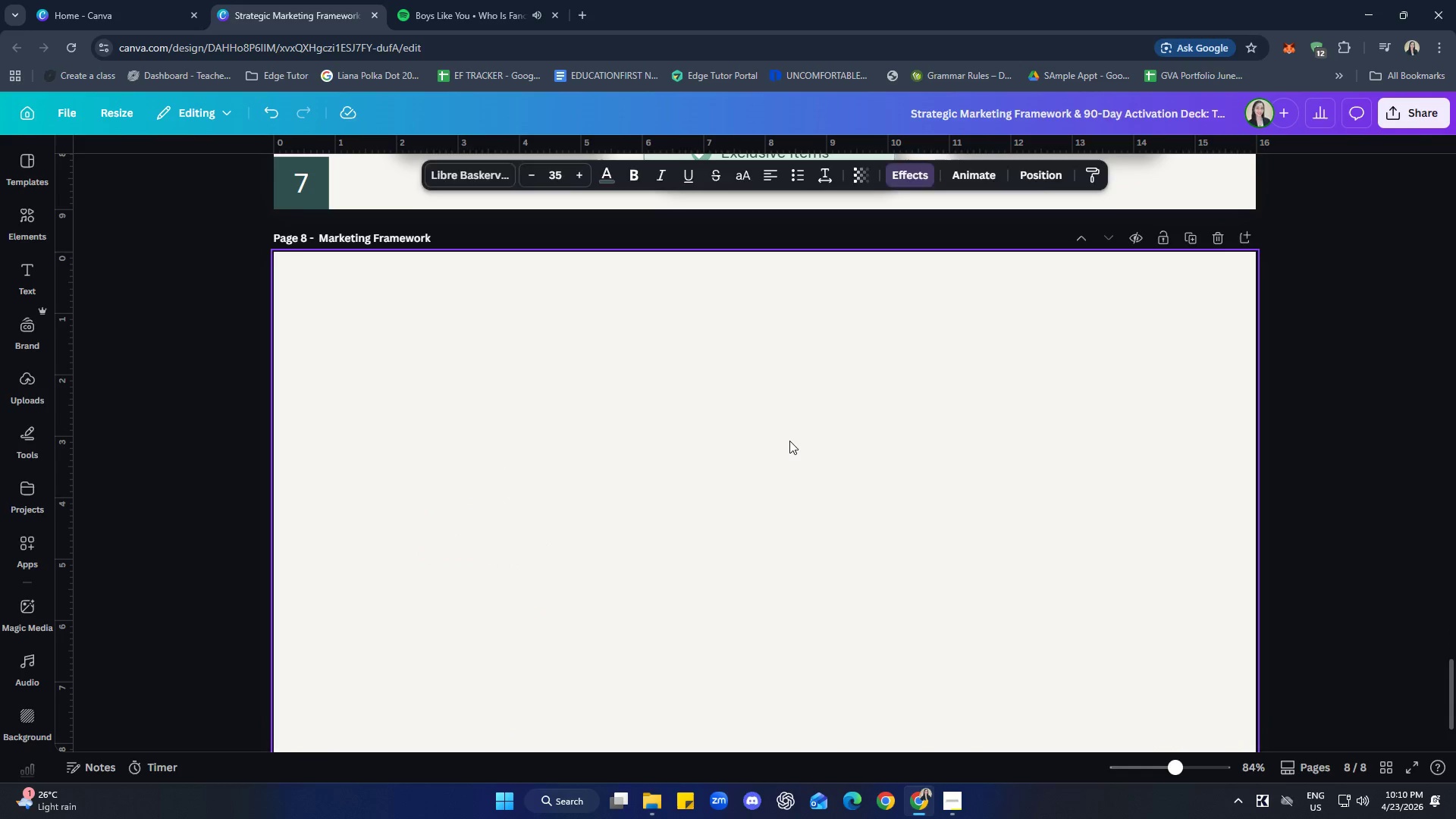 
key(Control+ControlLeft)
 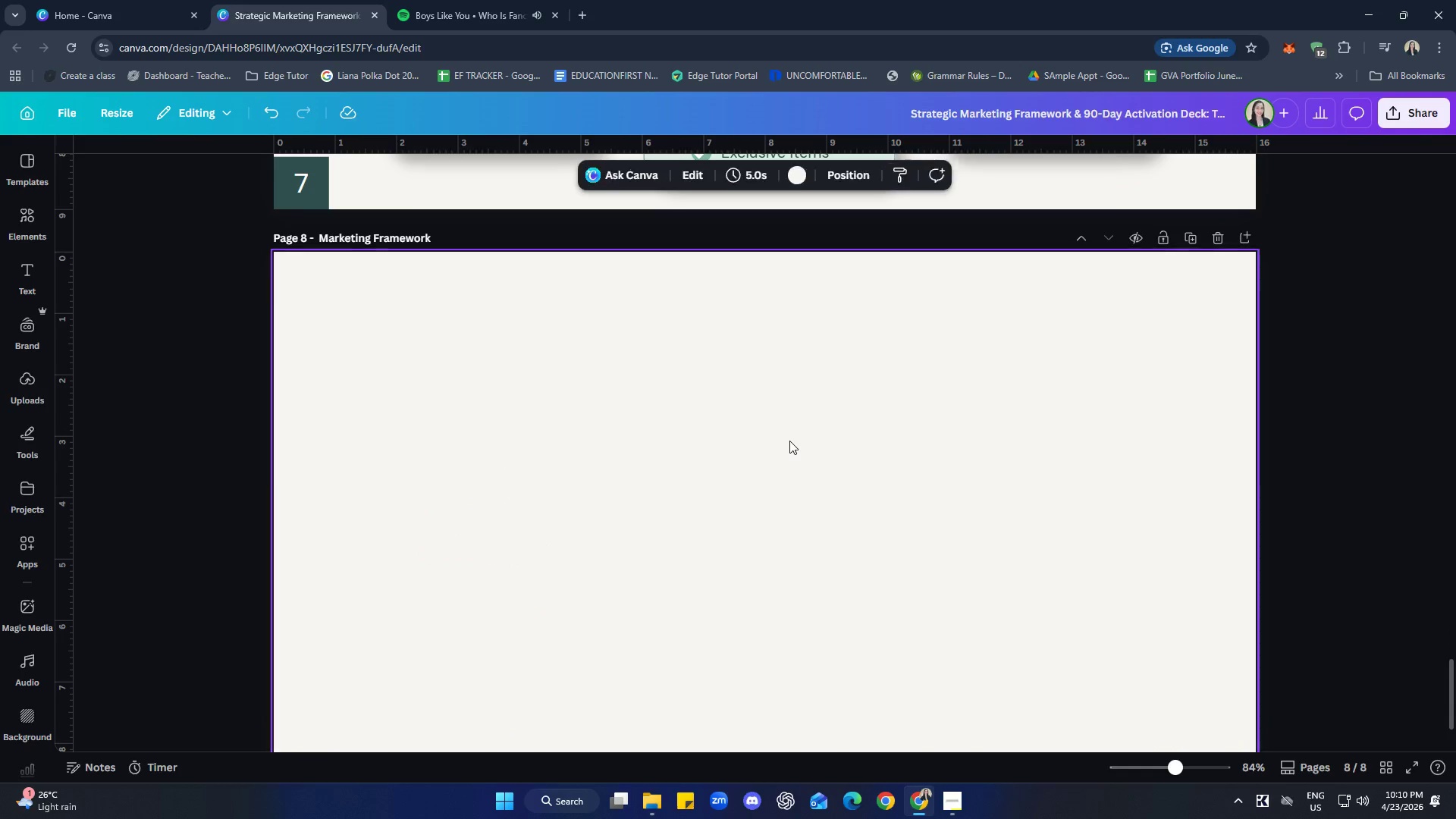 
key(Control+V)
 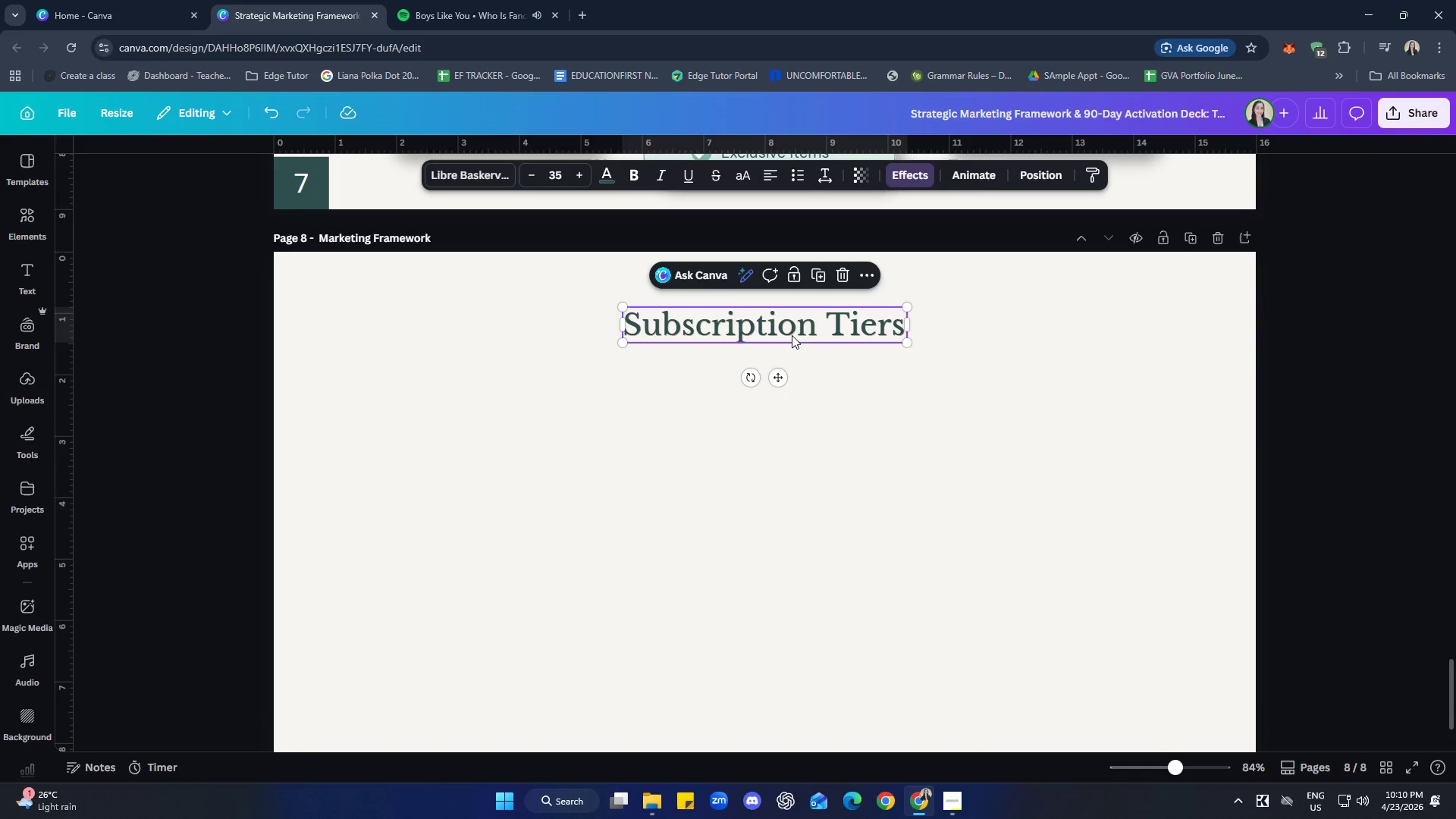 
scroll: coordinate [808, 443], scroll_direction: down, amount: 7.0
 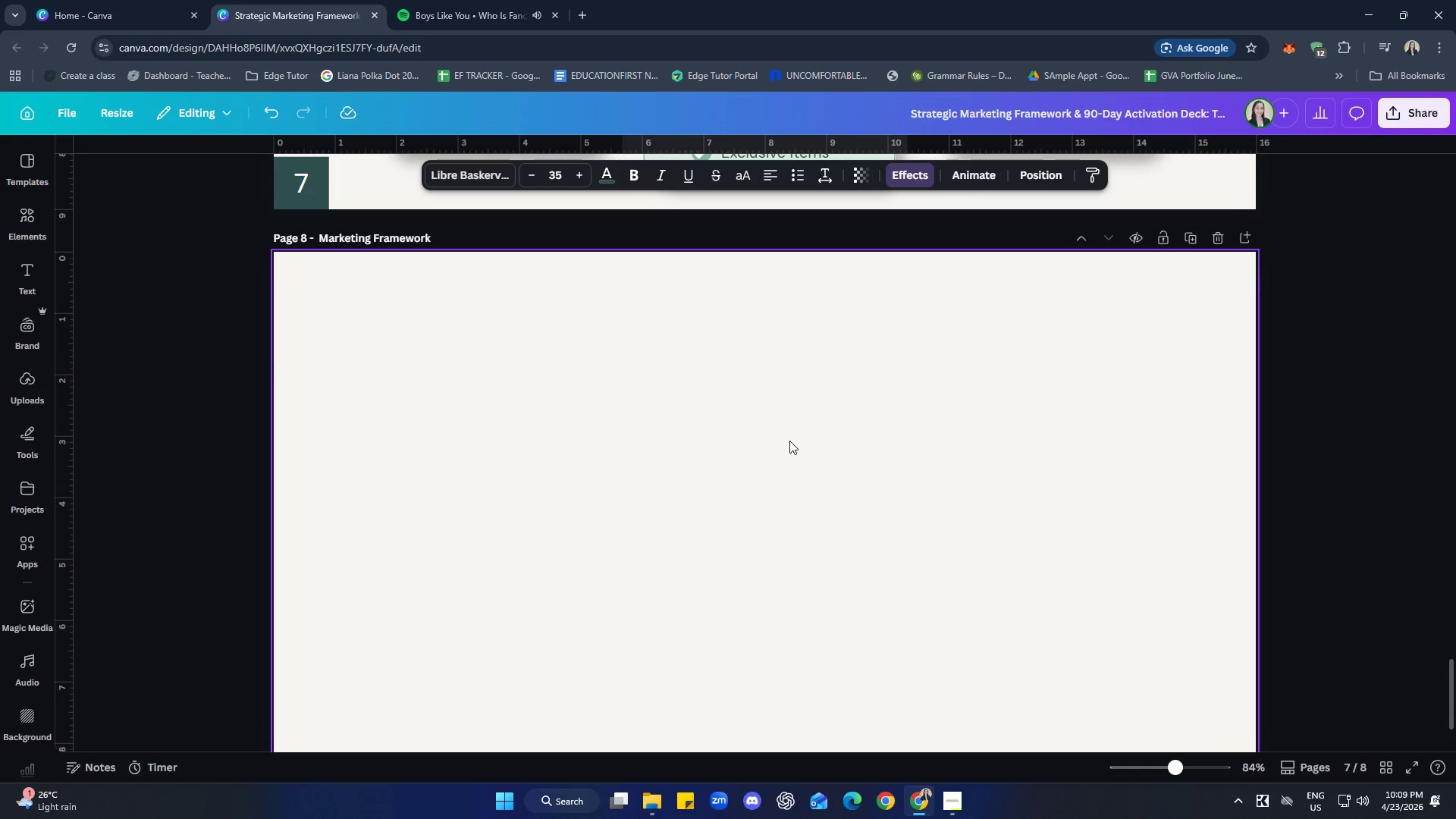 
left_click([792, 325])
 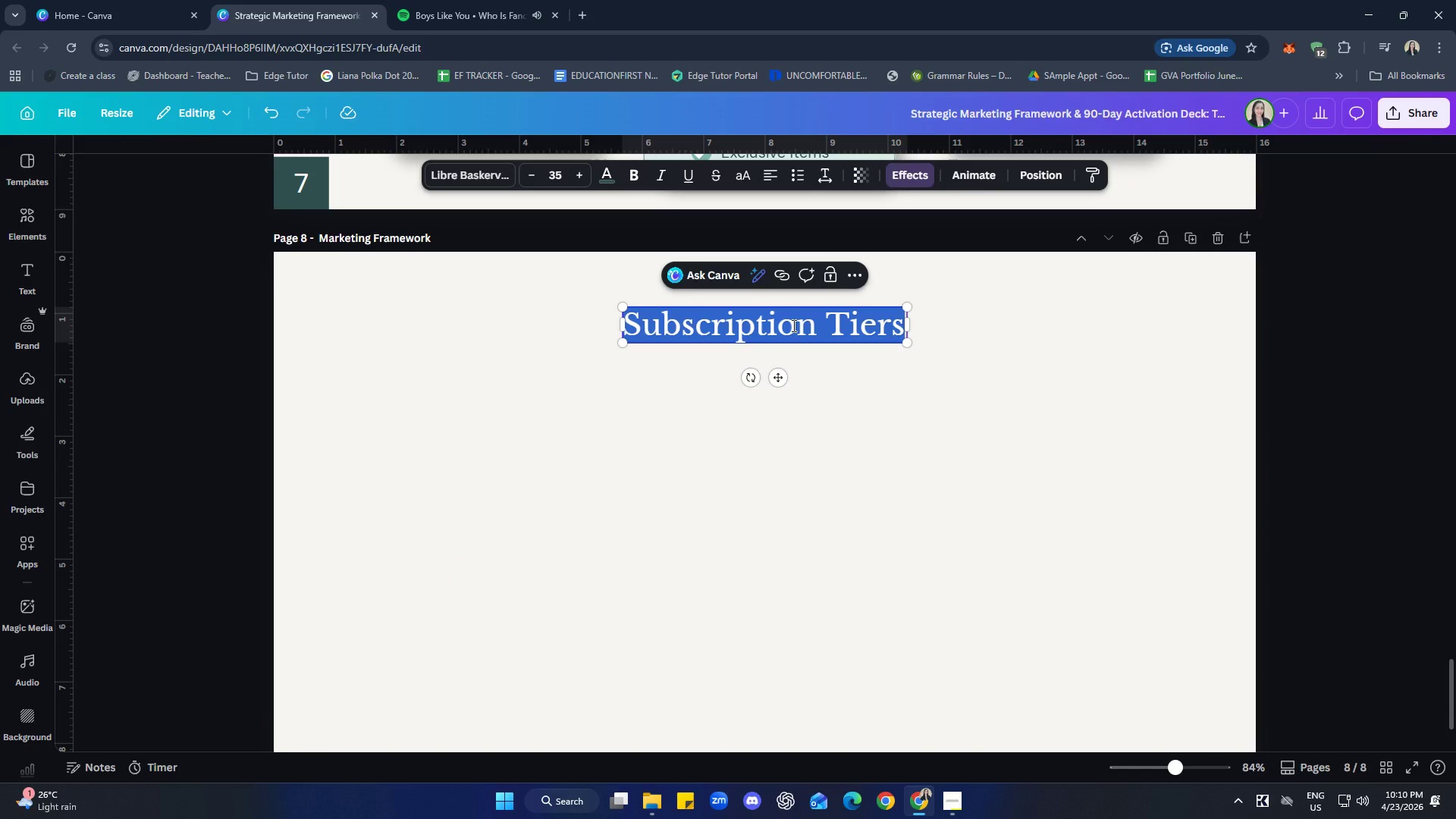 
type(OUr)
key(Backspace)
key(Backspace)
type(ur 4 )
key(Backspace)
type(- )
key(Backspace)
type(Pillar mar)
key(Backspace)
key(Backspace)
key(Backspace)
type(Marketing Framework)
 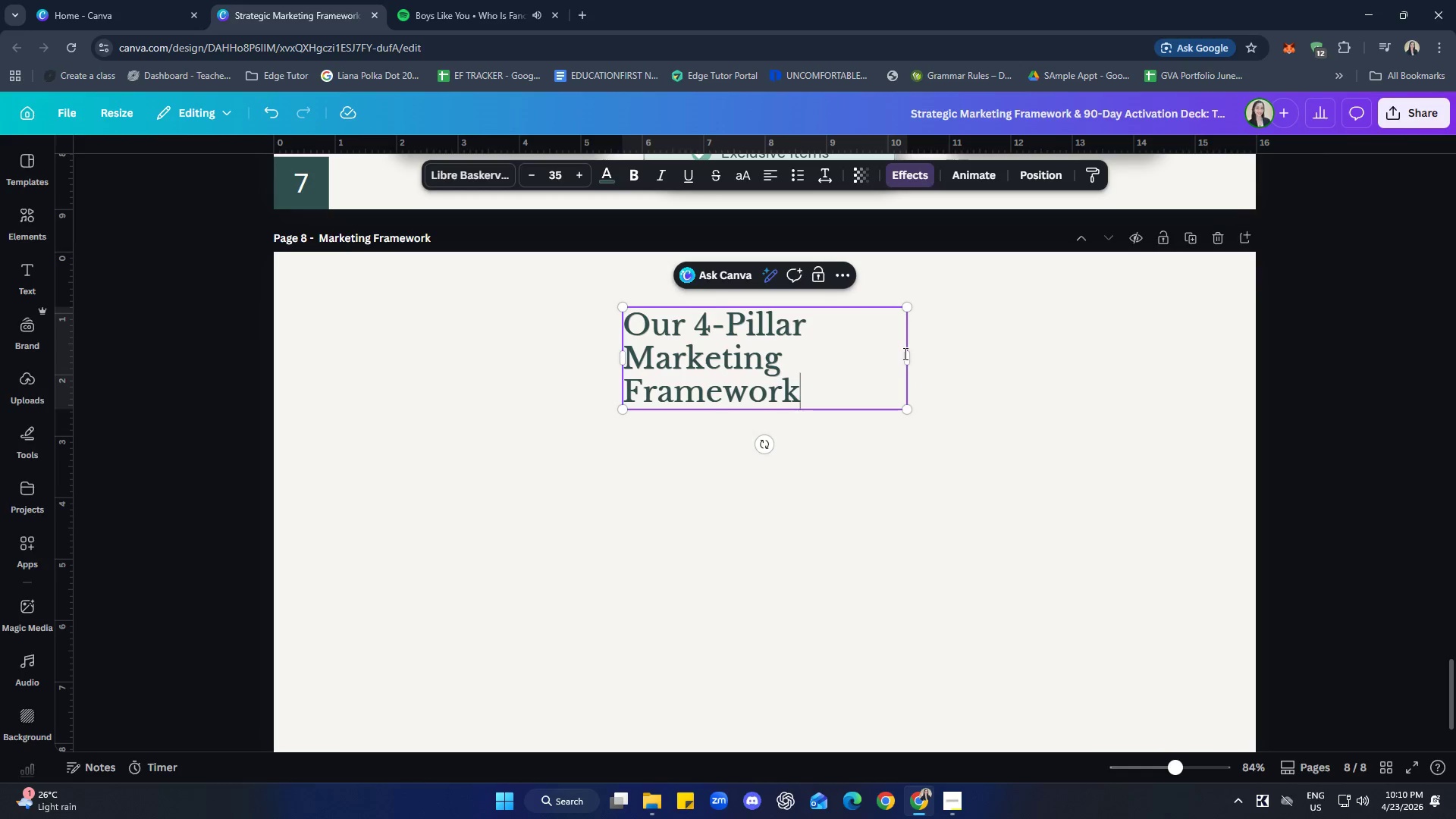 
left_click_drag(start_coordinate=[909, 358], to_coordinate=[1161, 353])
 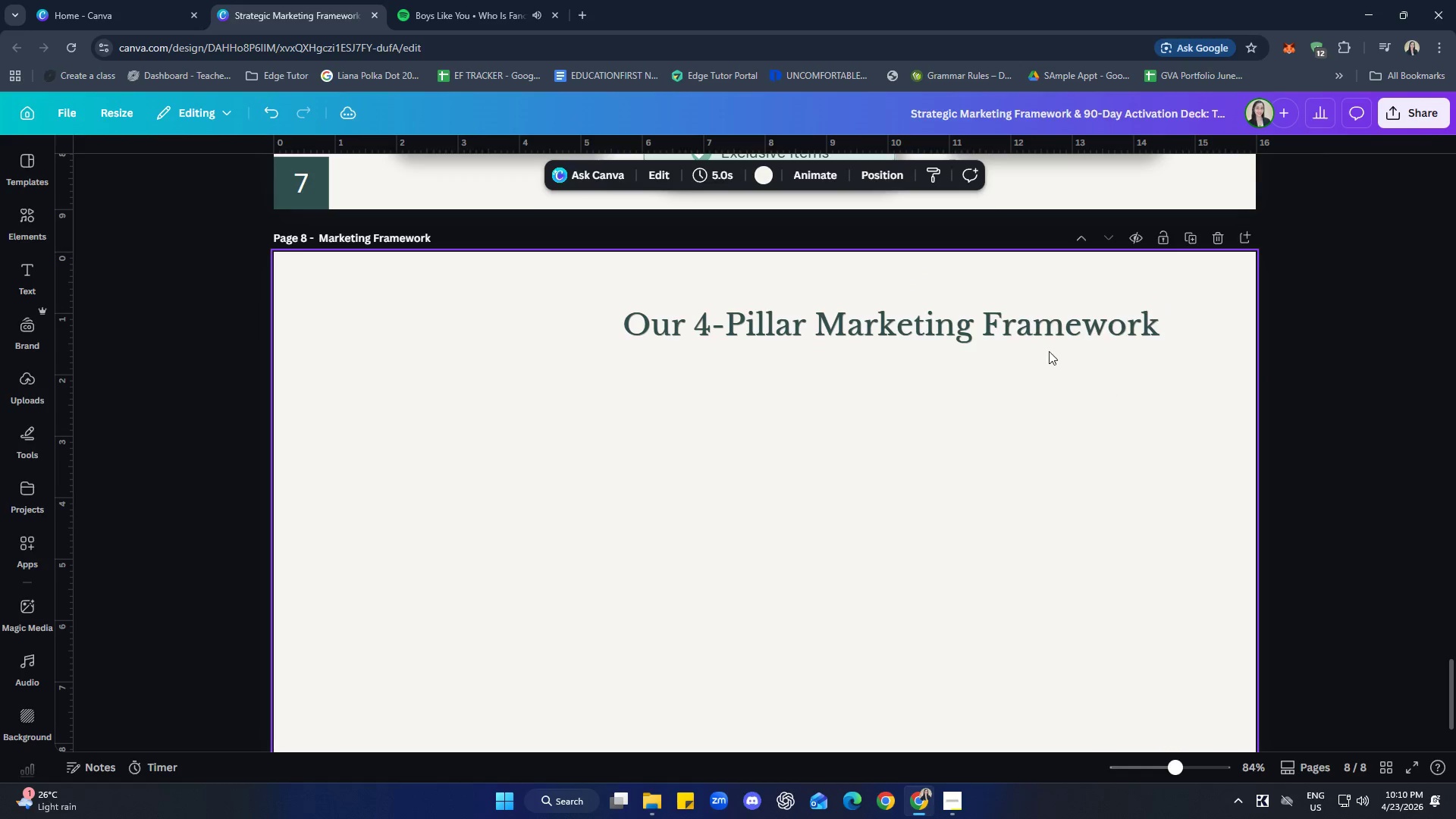 
double_click([1012, 332])
 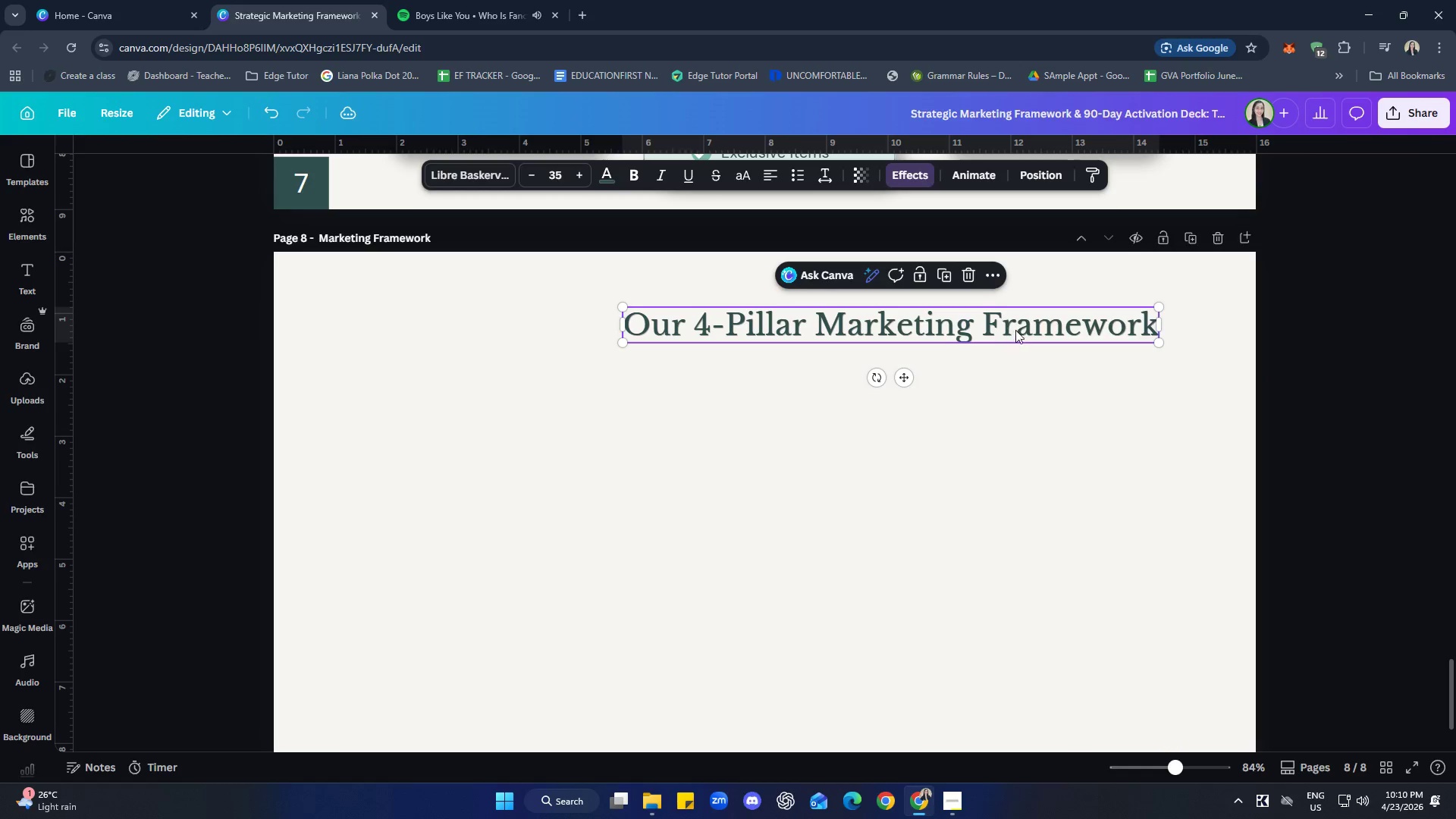 
right_click([1015, 330])
 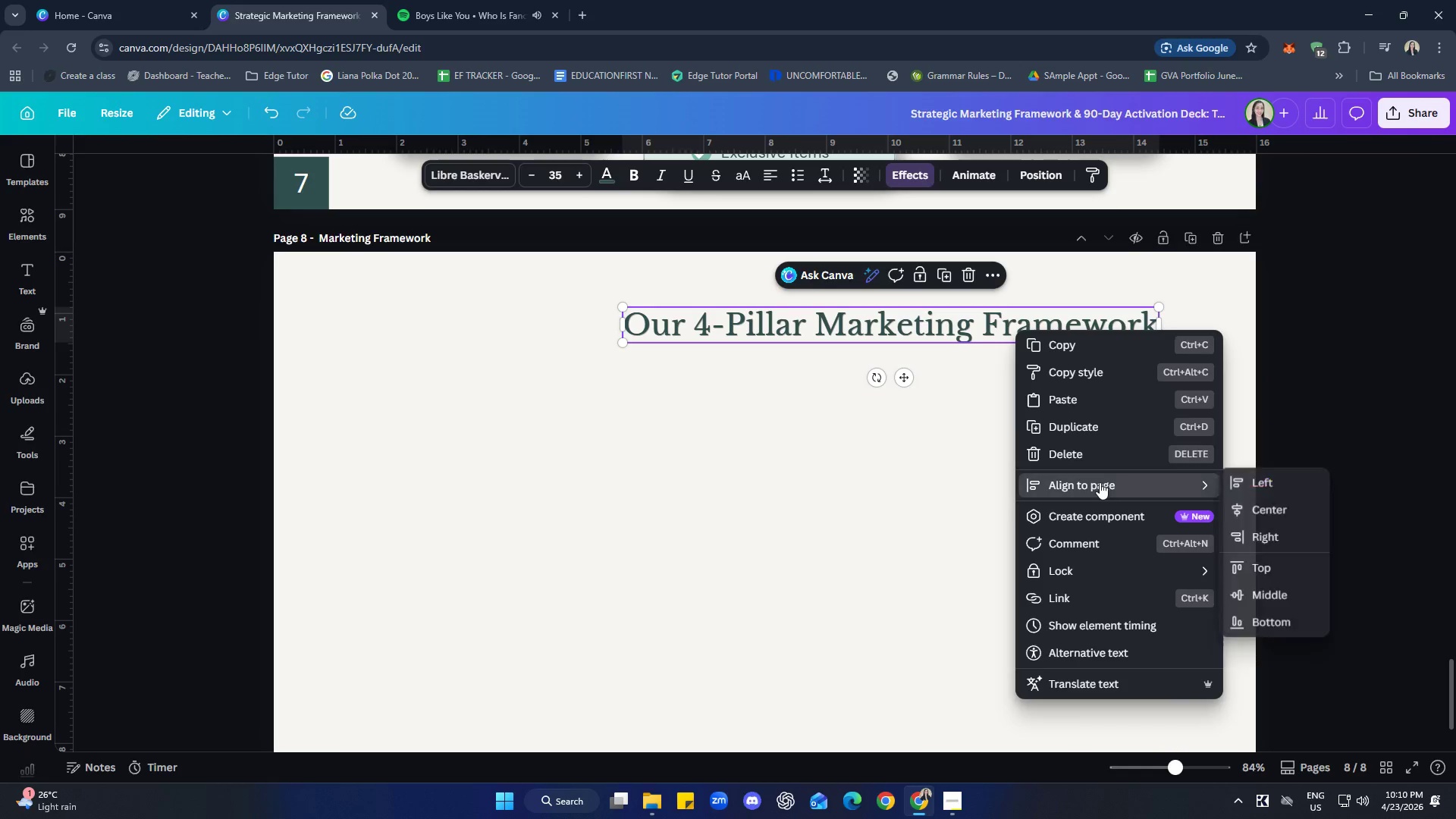 
left_click([1266, 510])
 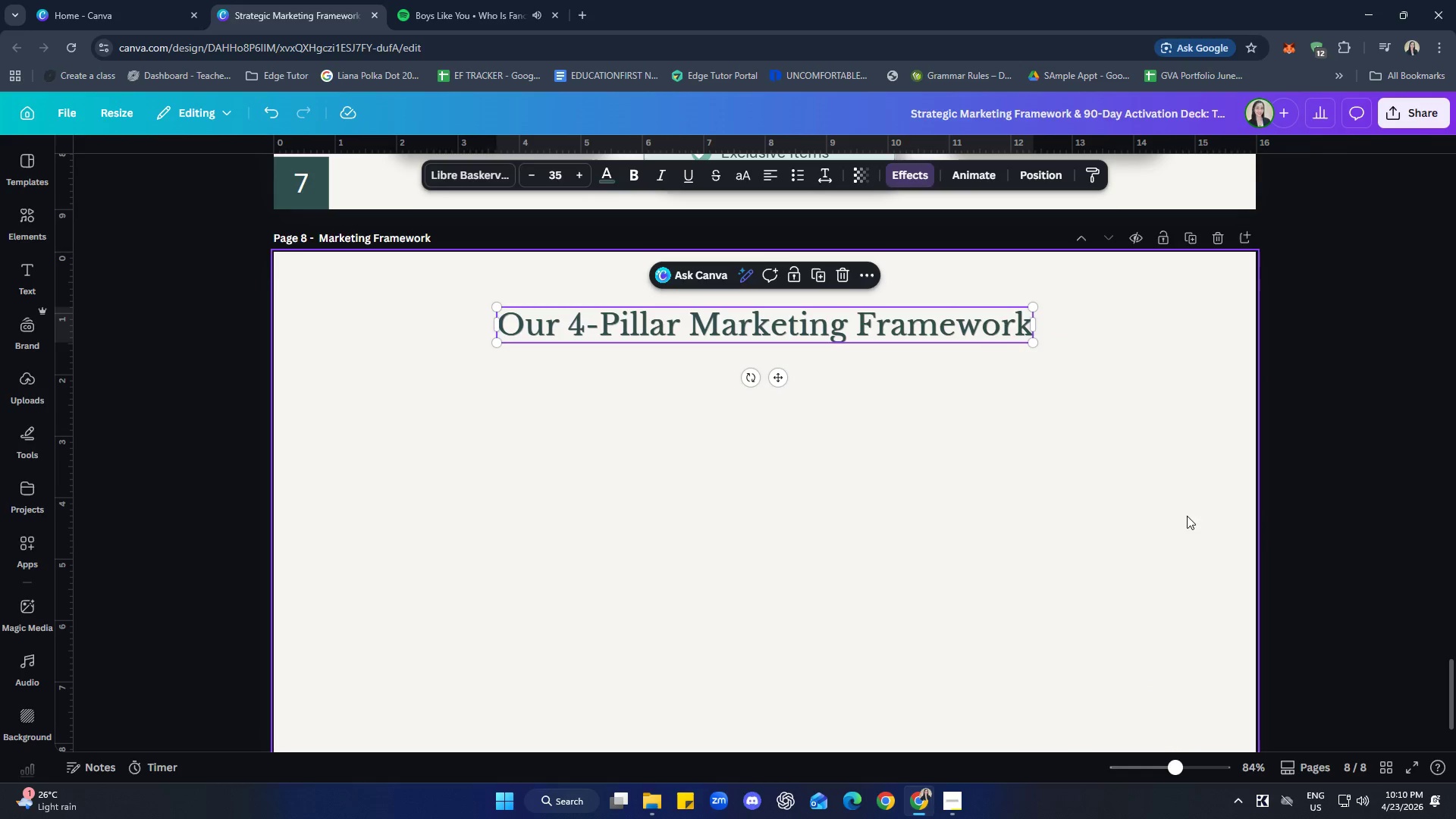 
left_click([1002, 488])
 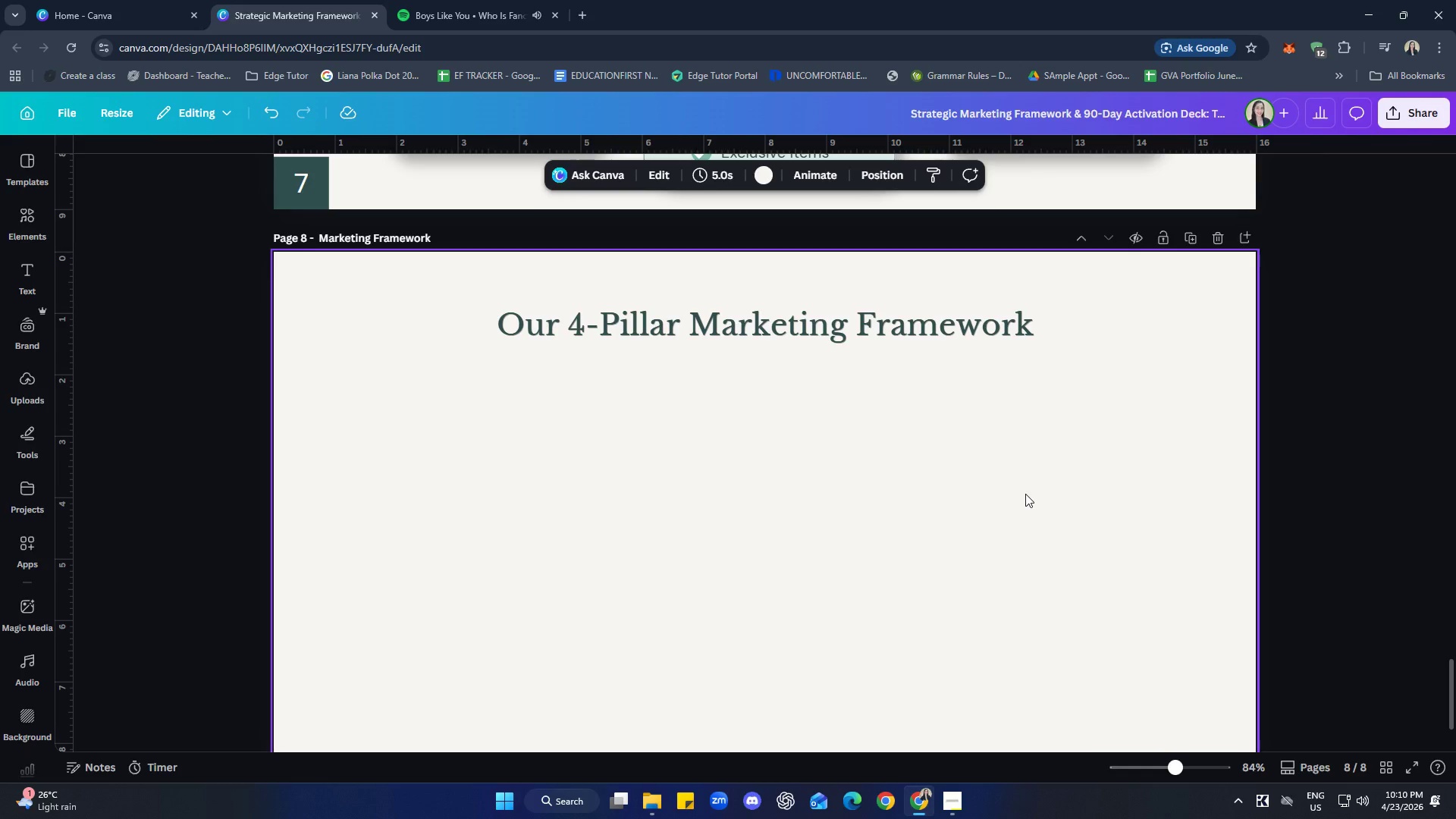 
scroll: coordinate [1221, 589], scroll_direction: up, amount: 7.0
 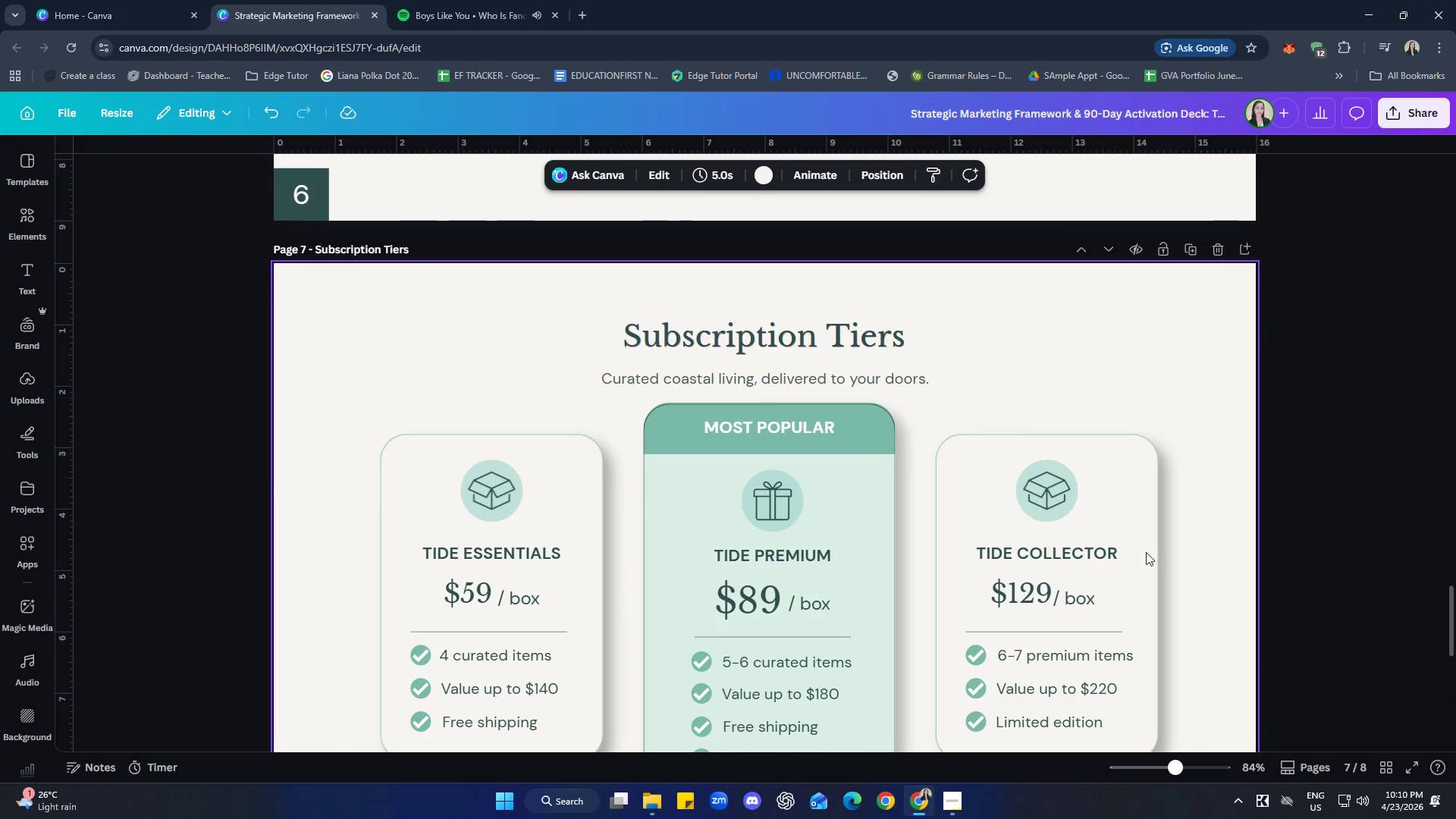 
left_click([834, 374])
 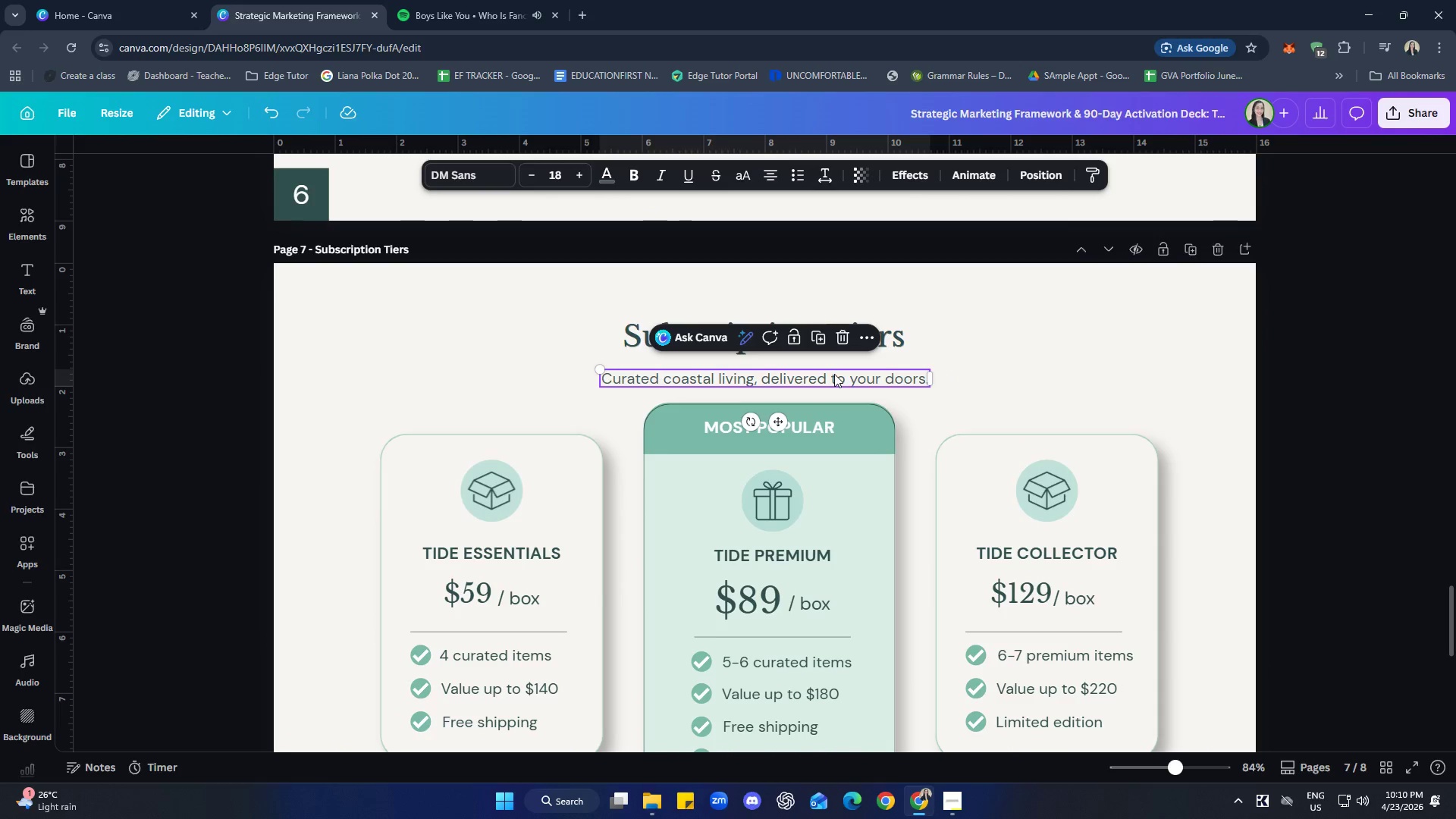 
key(Control+ControlLeft)
 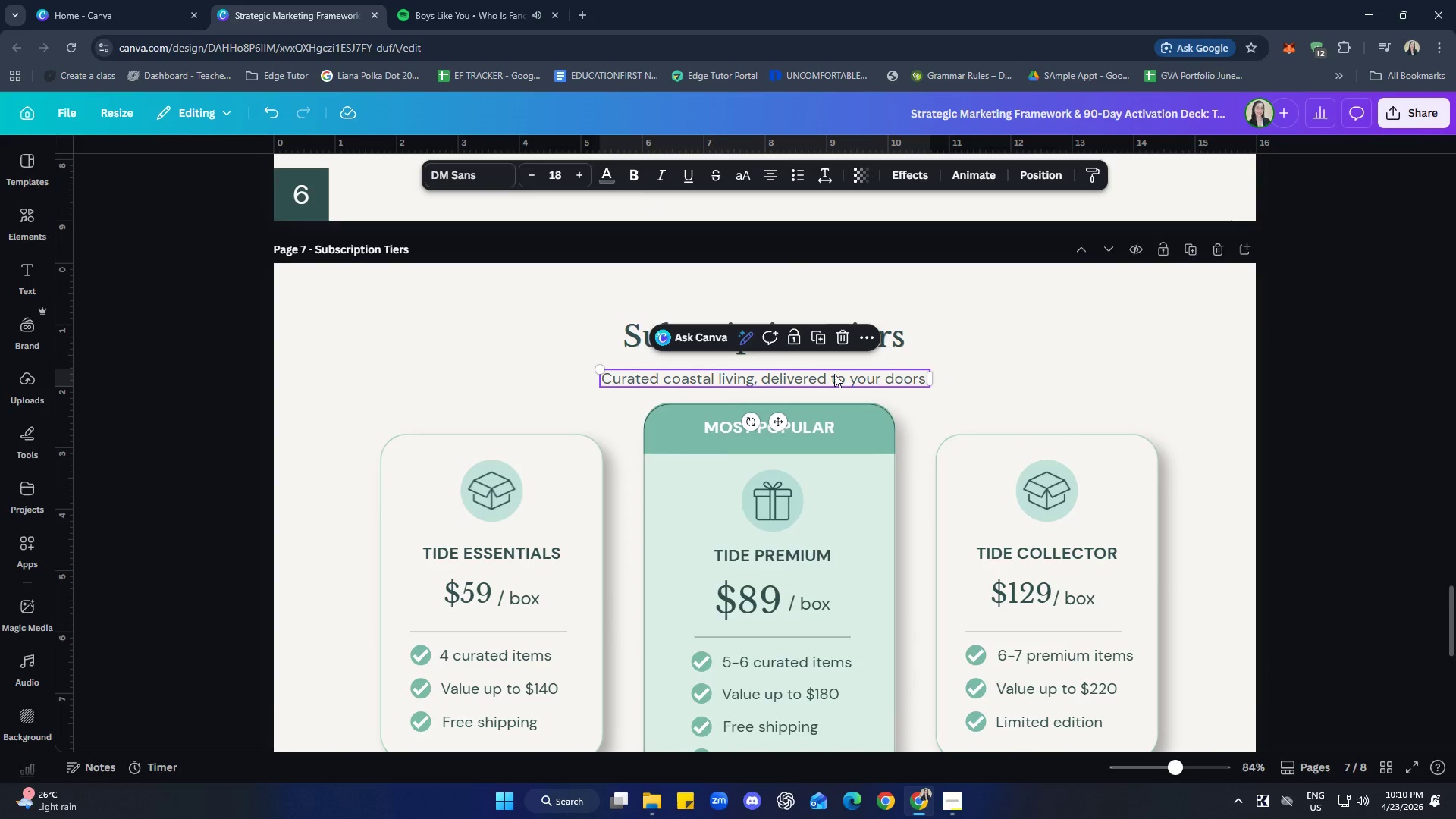 
key(Control+C)
 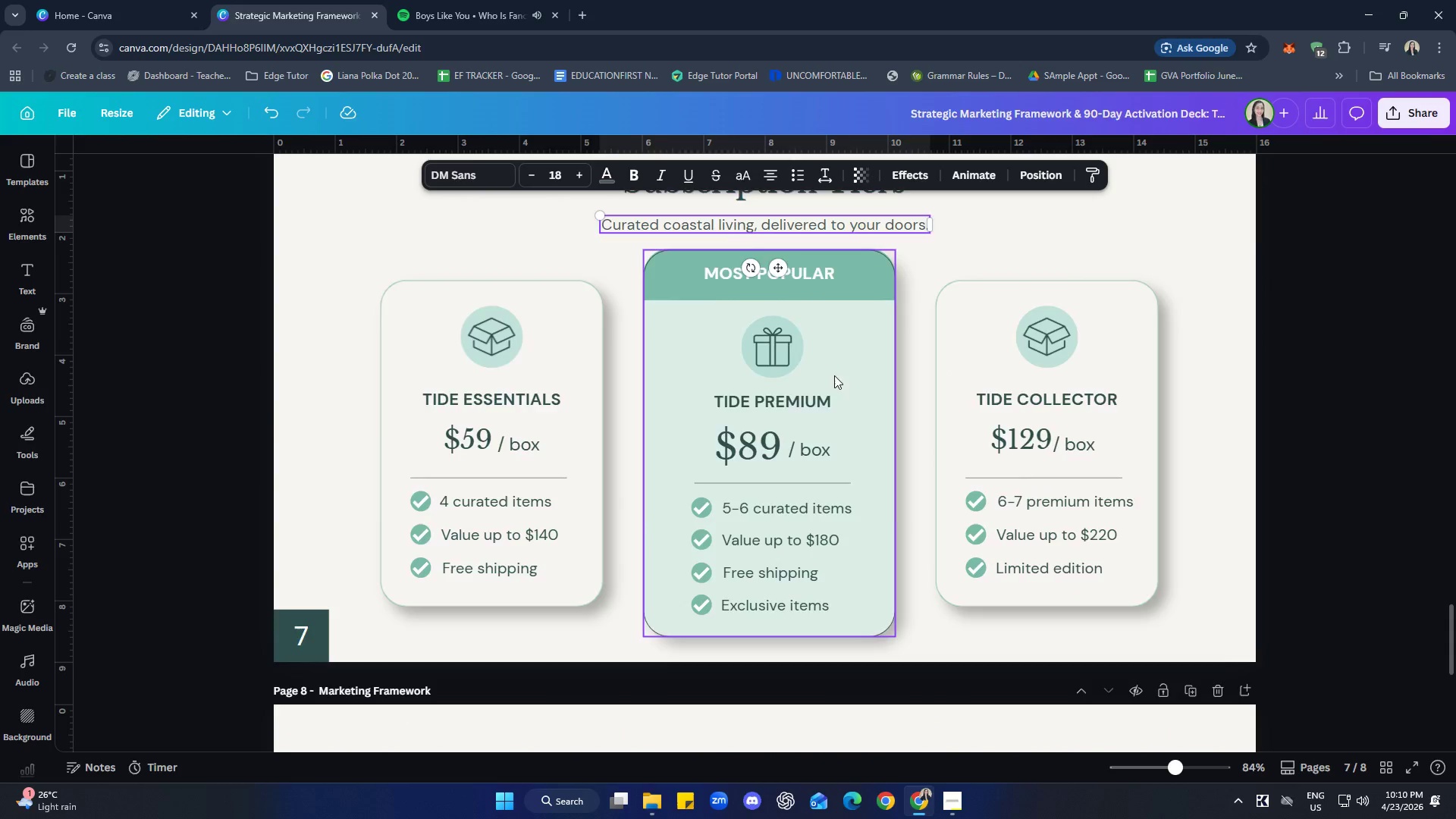 
left_click([786, 290])
 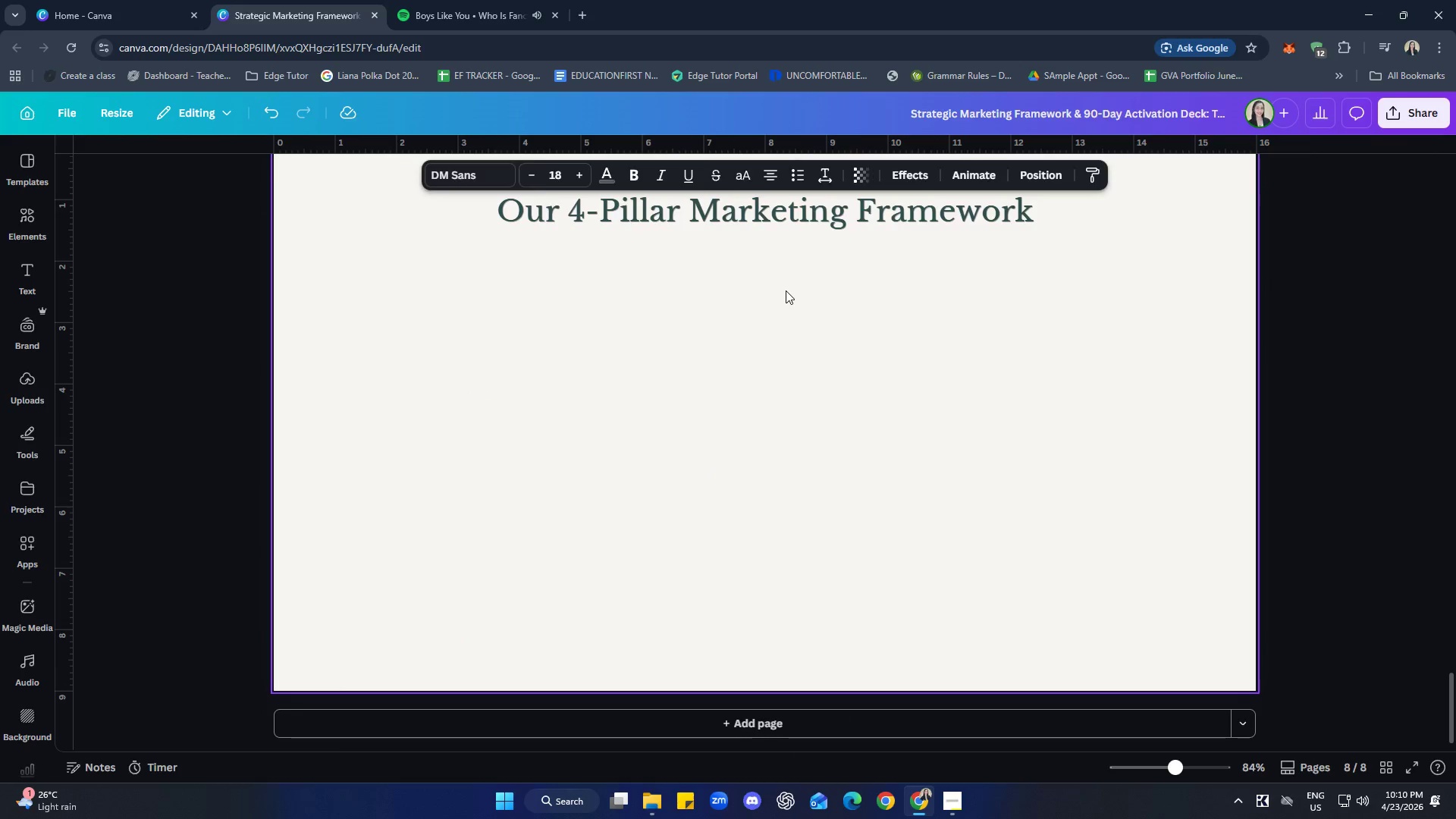 
scroll: coordinate [860, 469], scroll_direction: down, amount: 6.0
 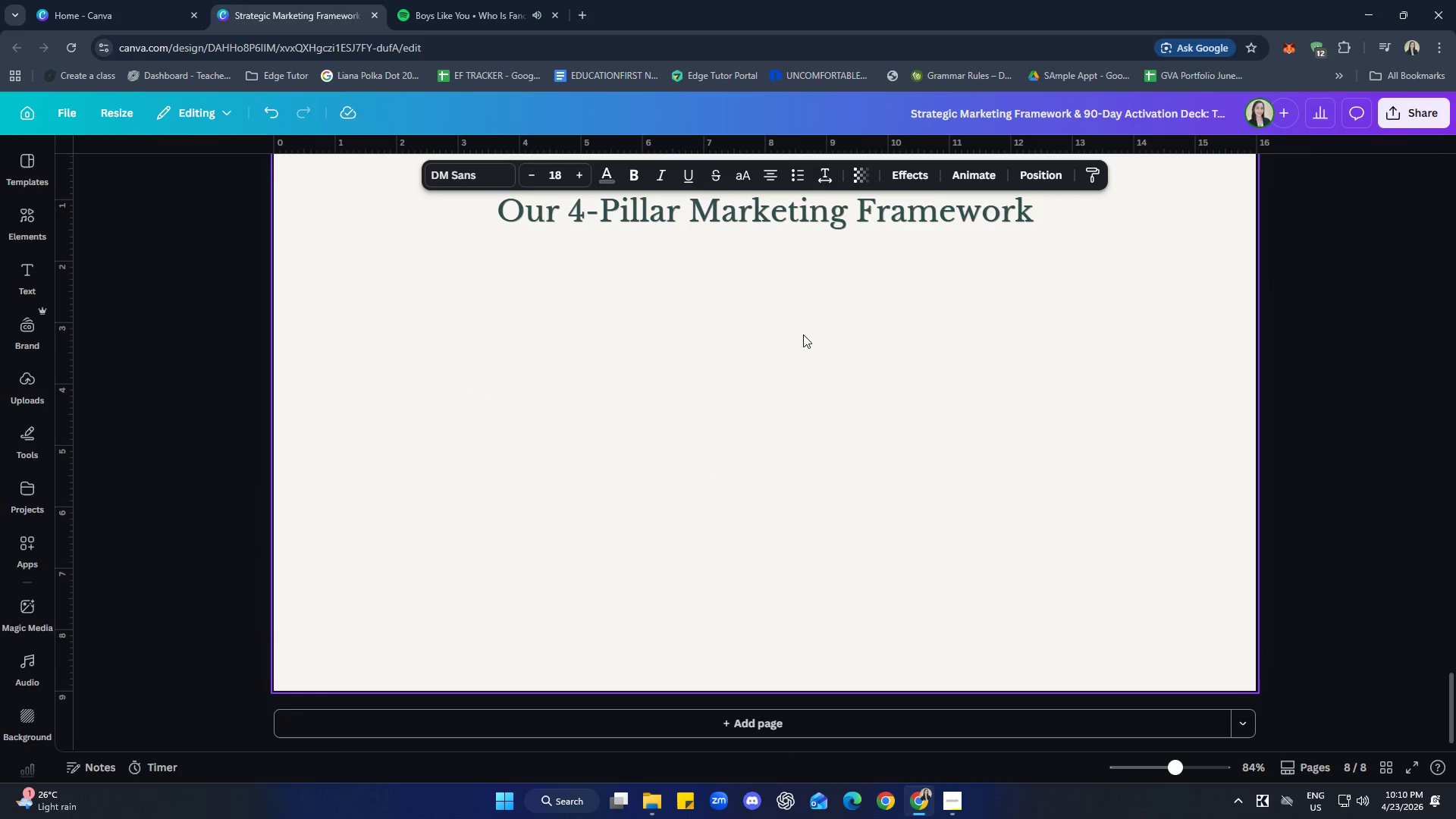 
key(Control+ControlLeft)
 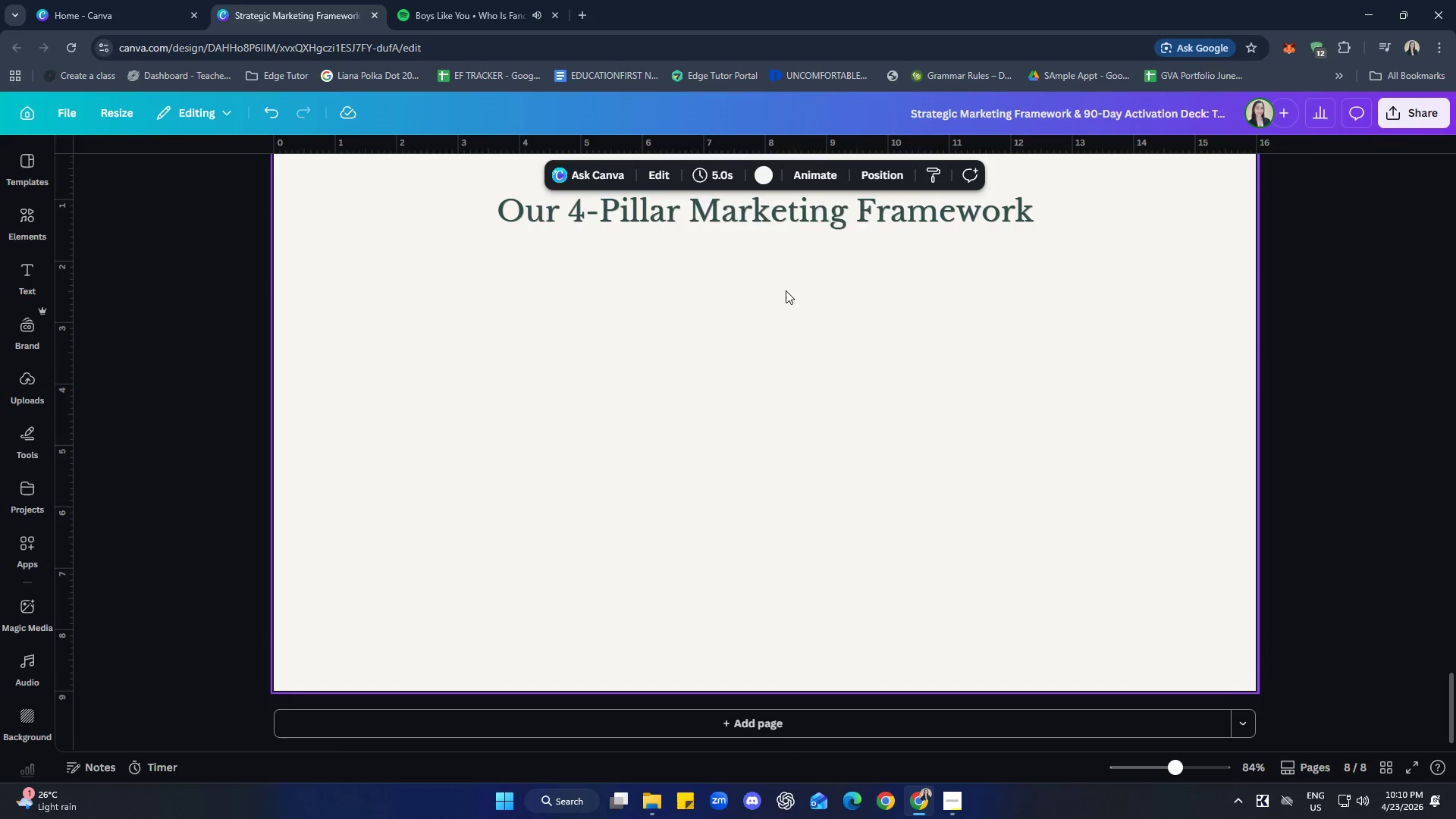 
key(Control+V)
 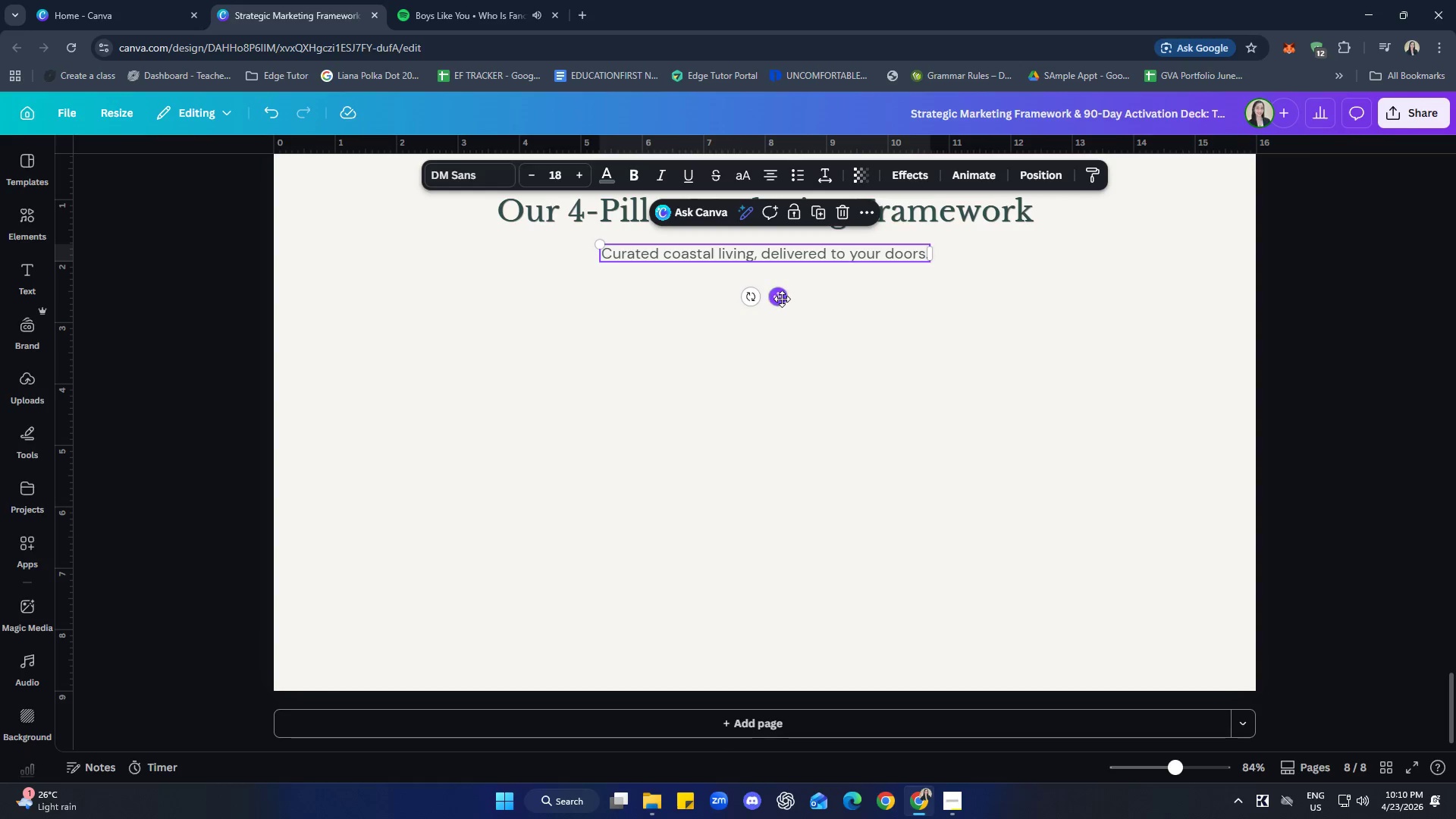 
scroll: coordinate [902, 435], scroll_direction: up, amount: 1.0
 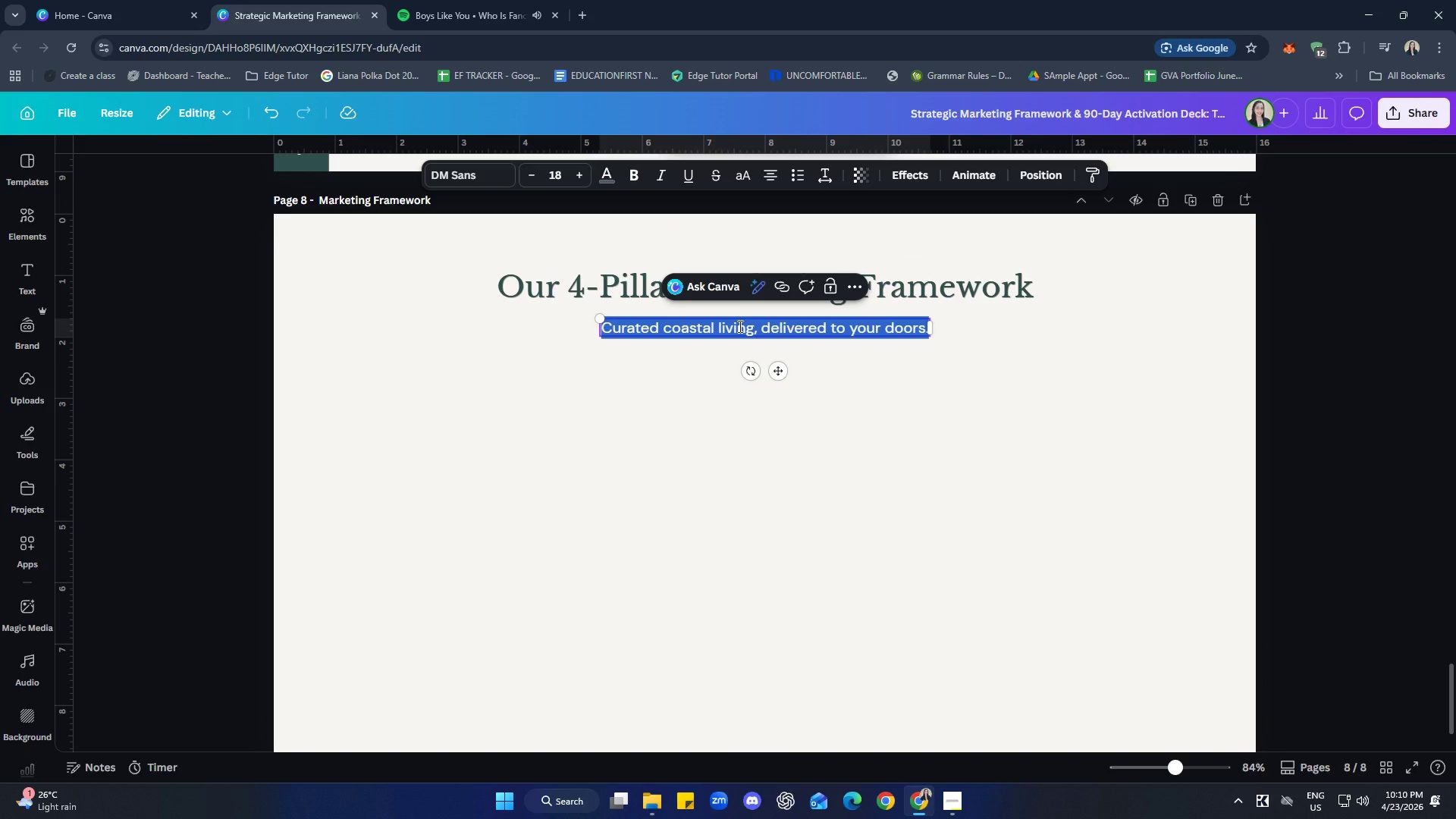 
wait(6.4)
 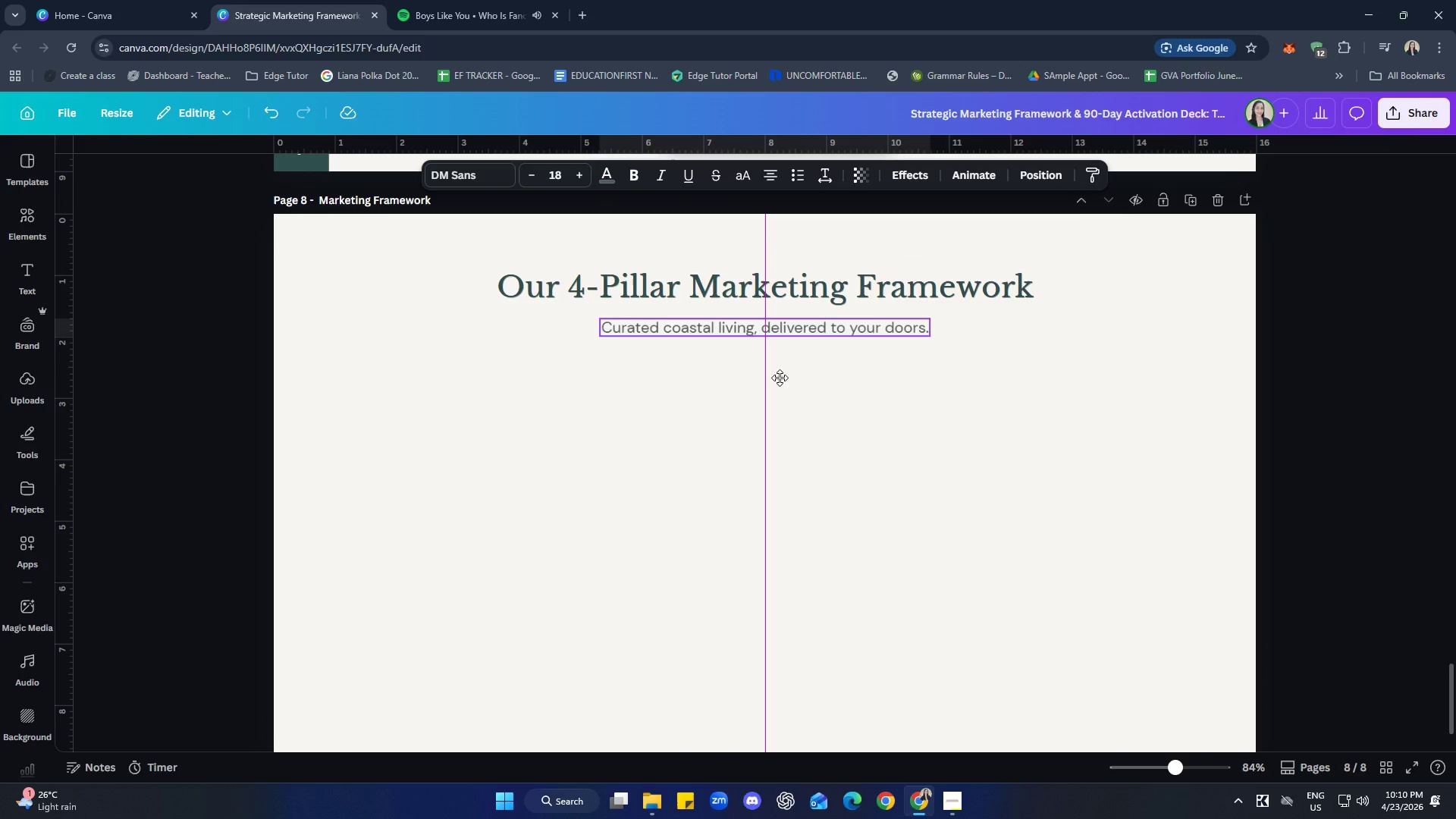 
type(A strategic, om)
key(Backspace)
key(Backspace)
type(integrated approach to budi)
key(Backspace)
key(Backspace)
type(uild)
key(Backspace)
key(Backspace)
key(Backspace)
key(Backspace)
type(ild awareness, drive gra)
key(Backspace)
type(owth, and foster long-term customer loyalty.)
 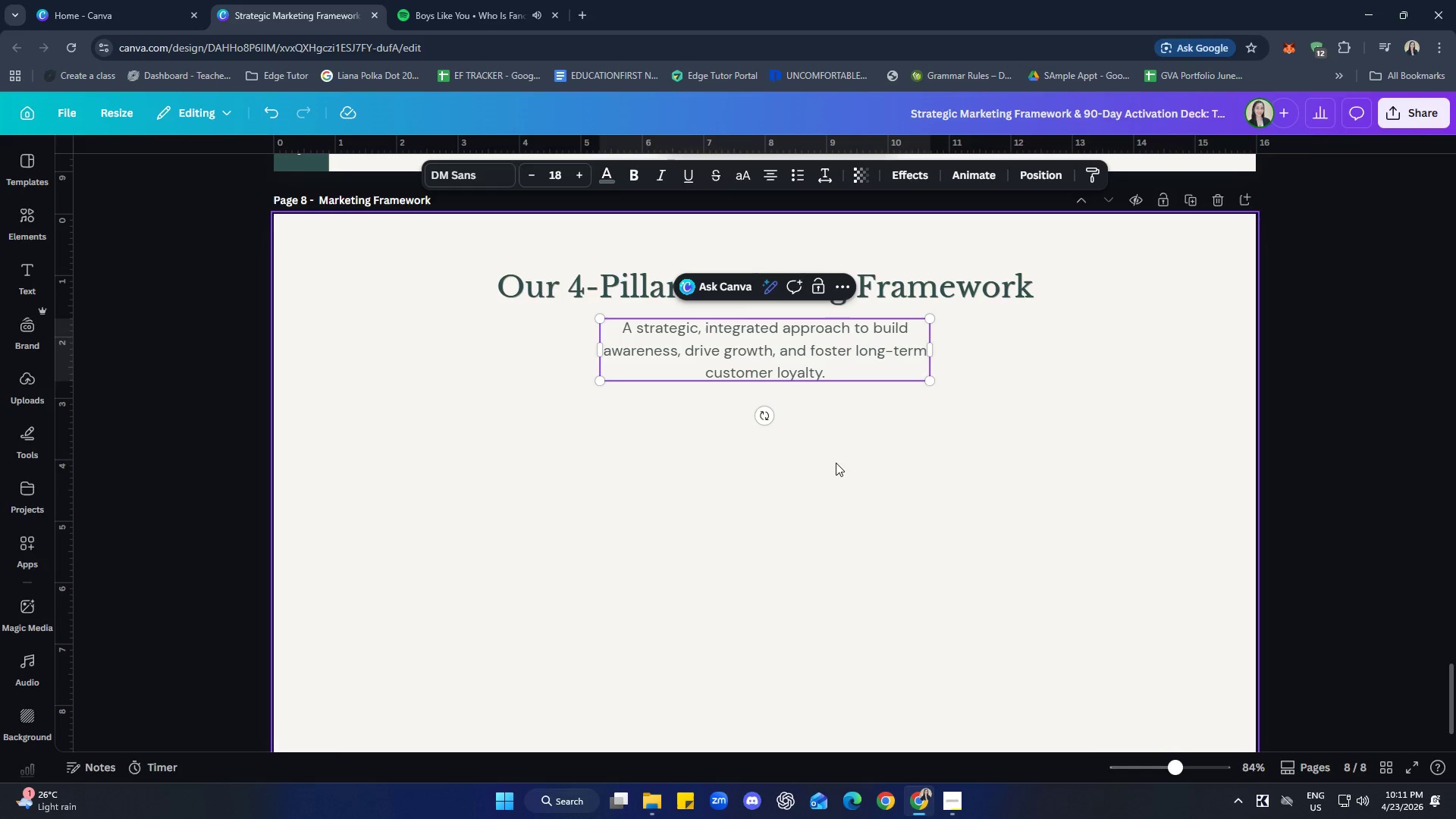 
left_click([920, 412])
 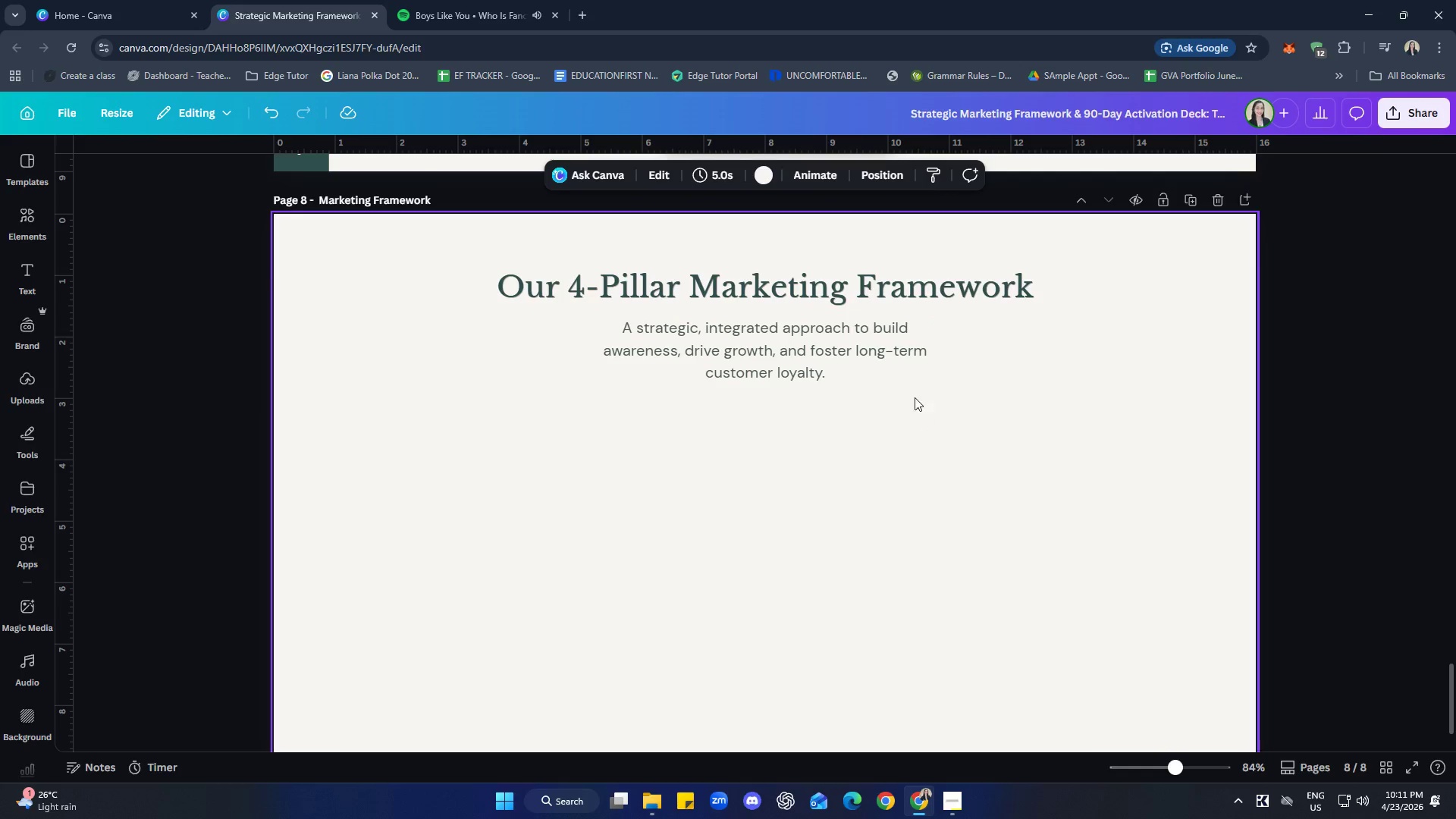 
left_click([865, 355])
 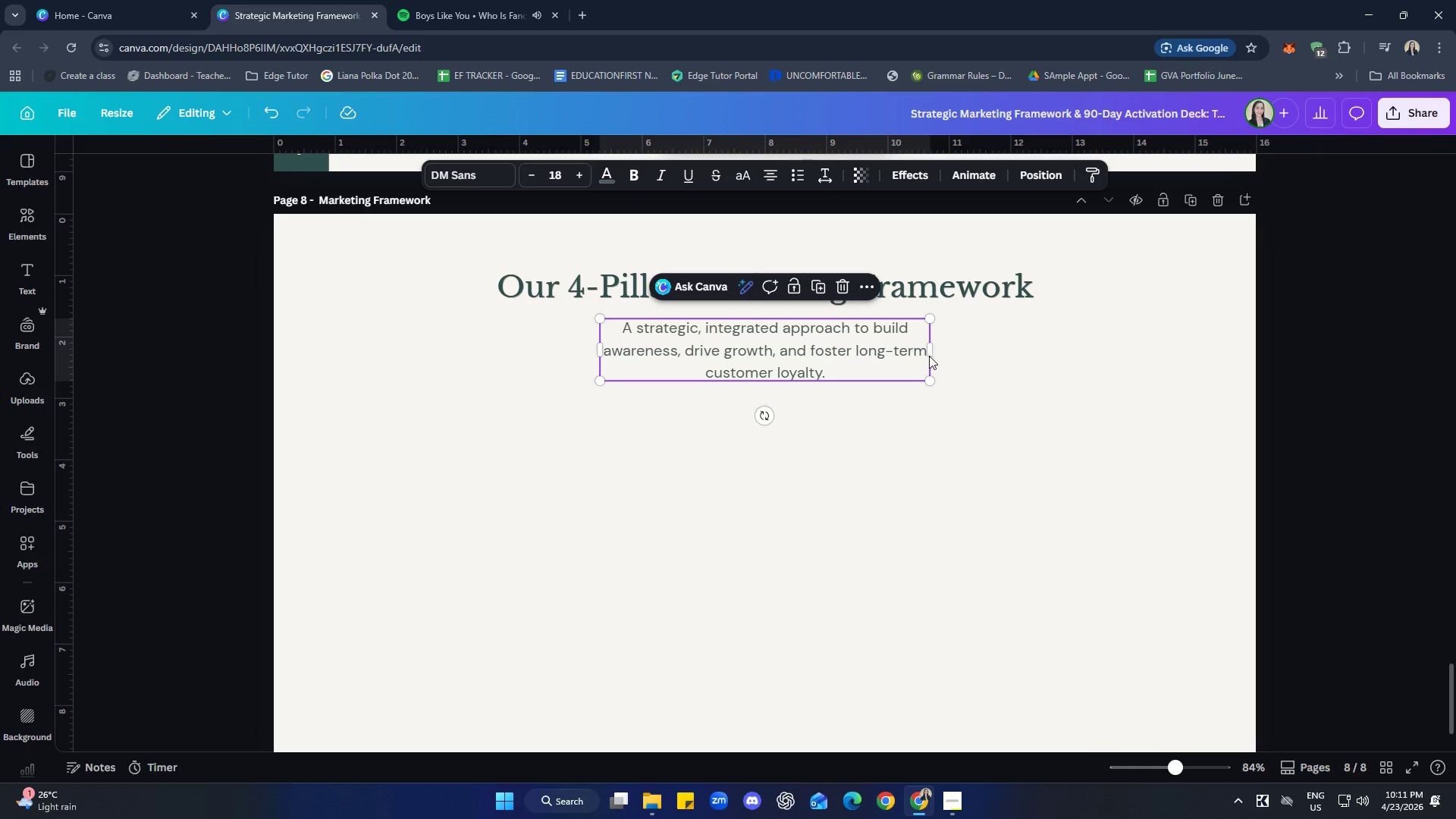 
left_click_drag(start_coordinate=[933, 353], to_coordinate=[981, 349])
 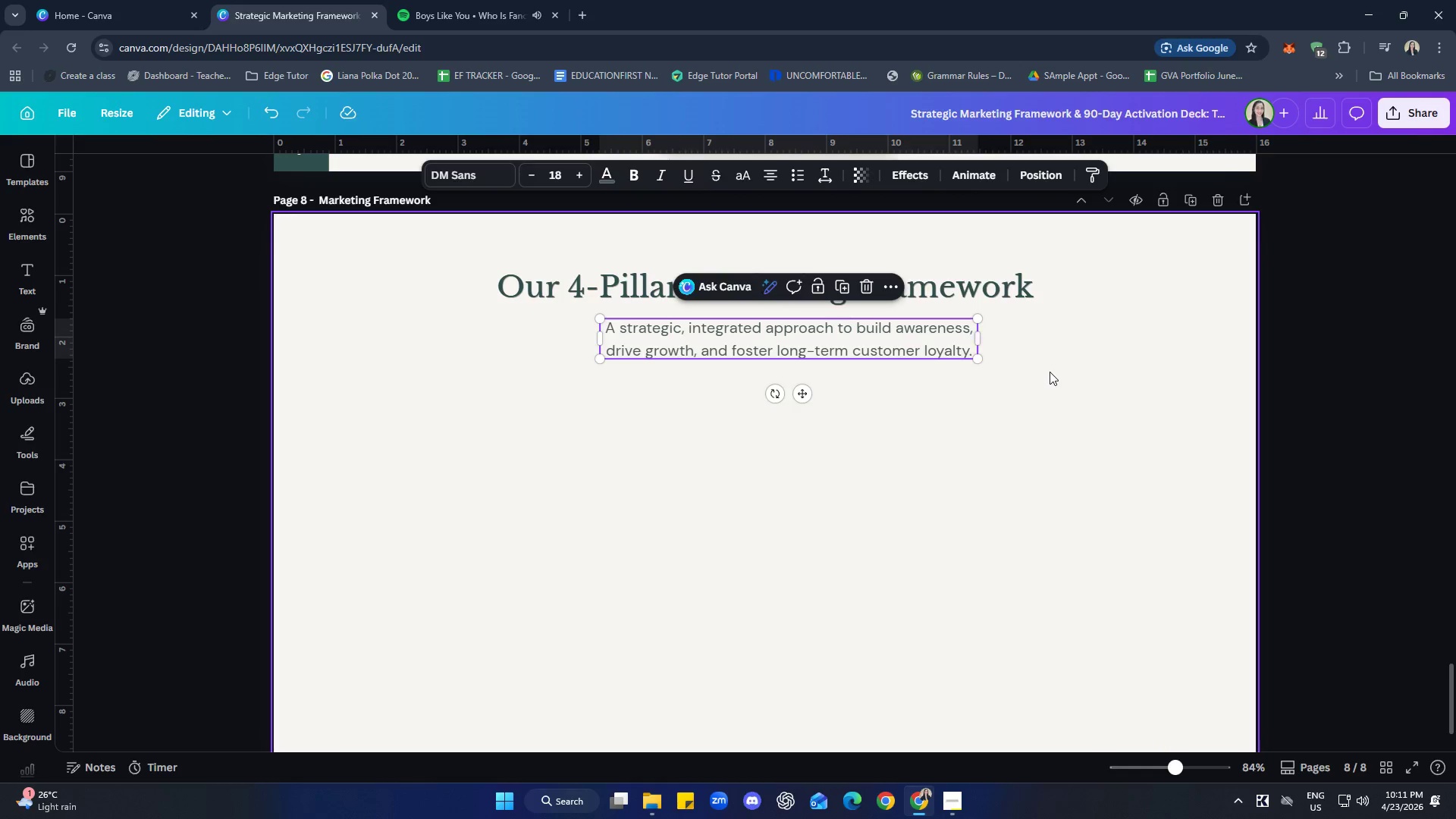 
left_click([1050, 372])
 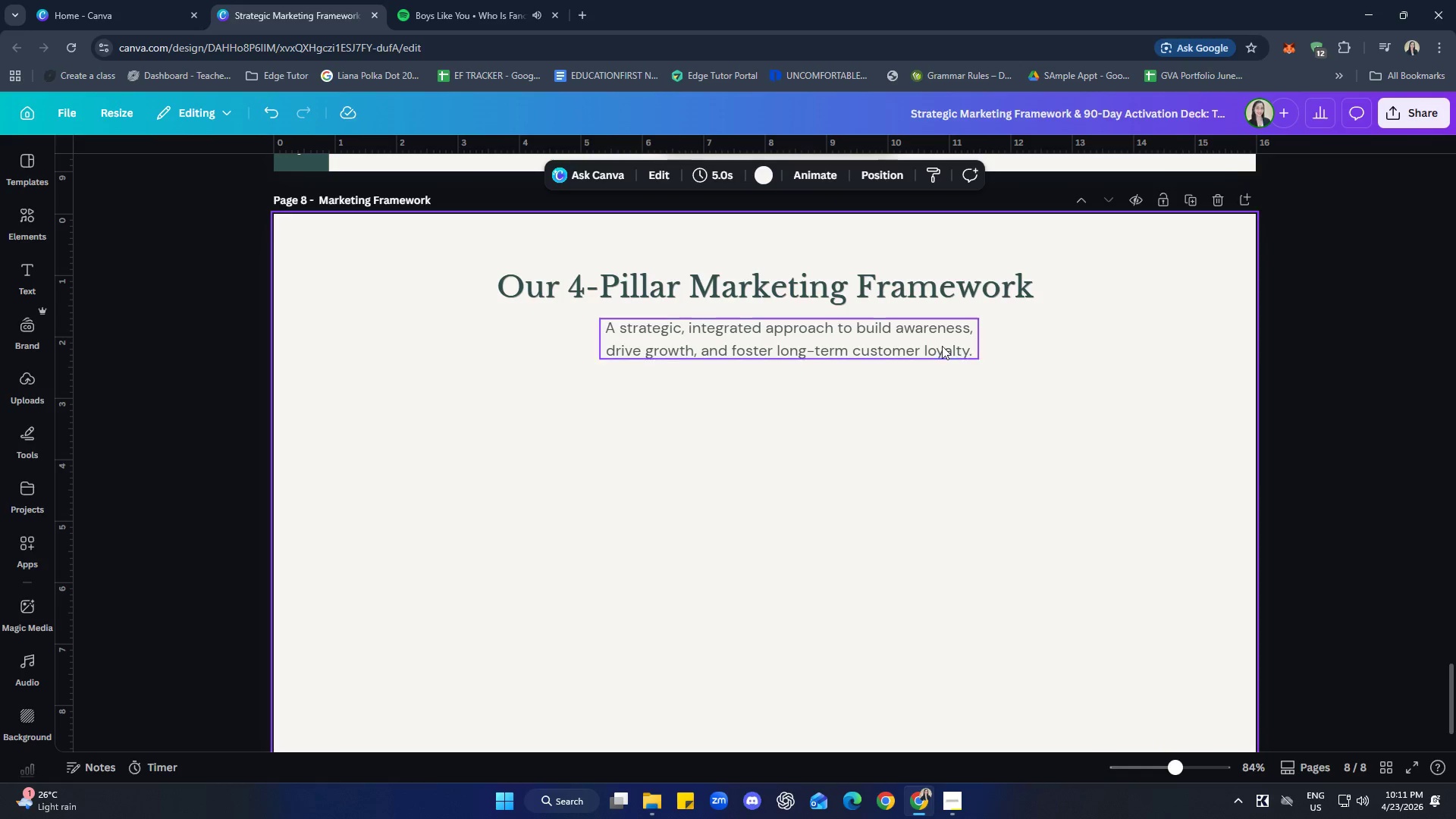 
left_click_drag(start_coordinate=[940, 344], to_coordinate=[934, 344])
 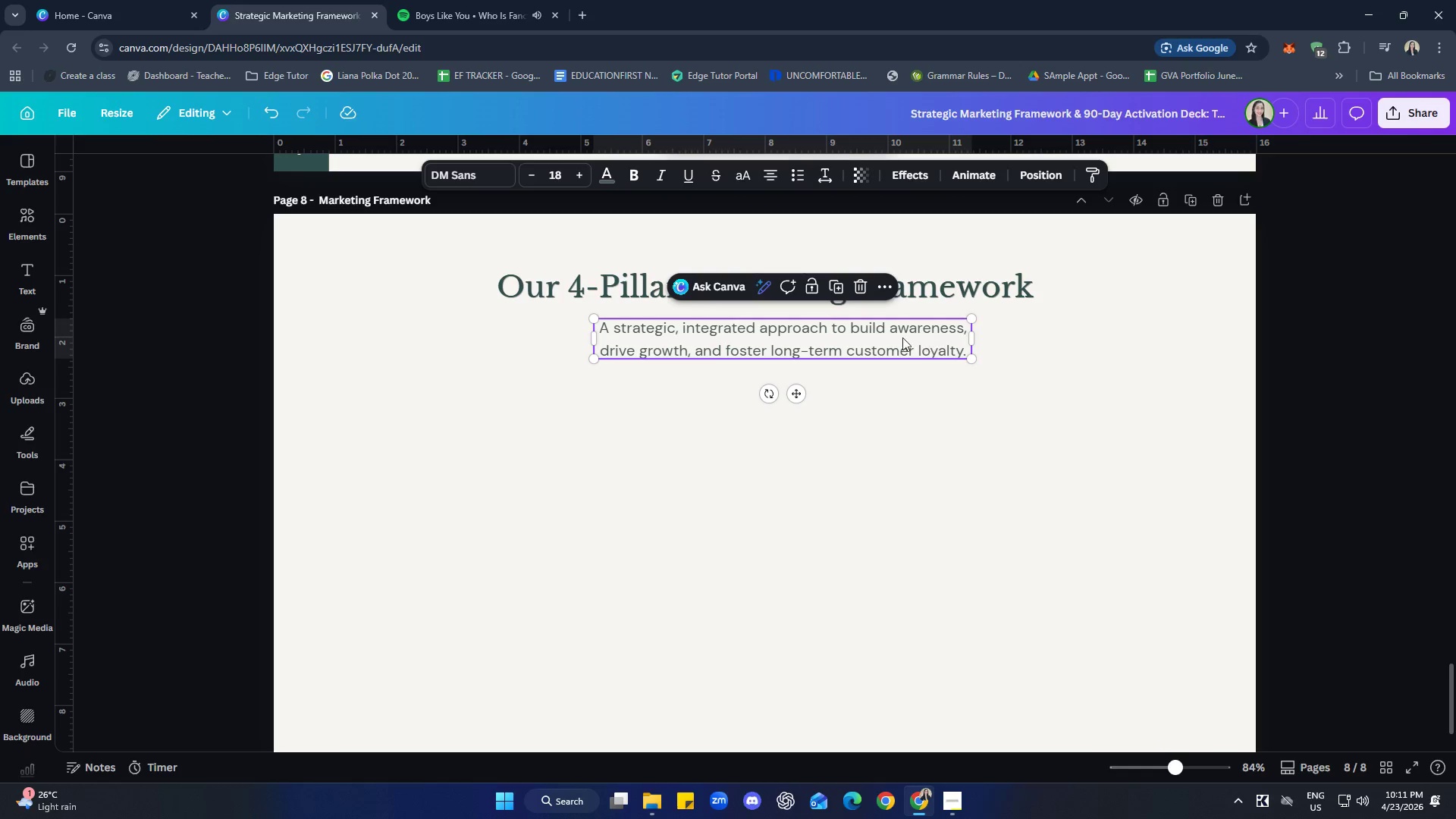 
right_click([899, 336])
 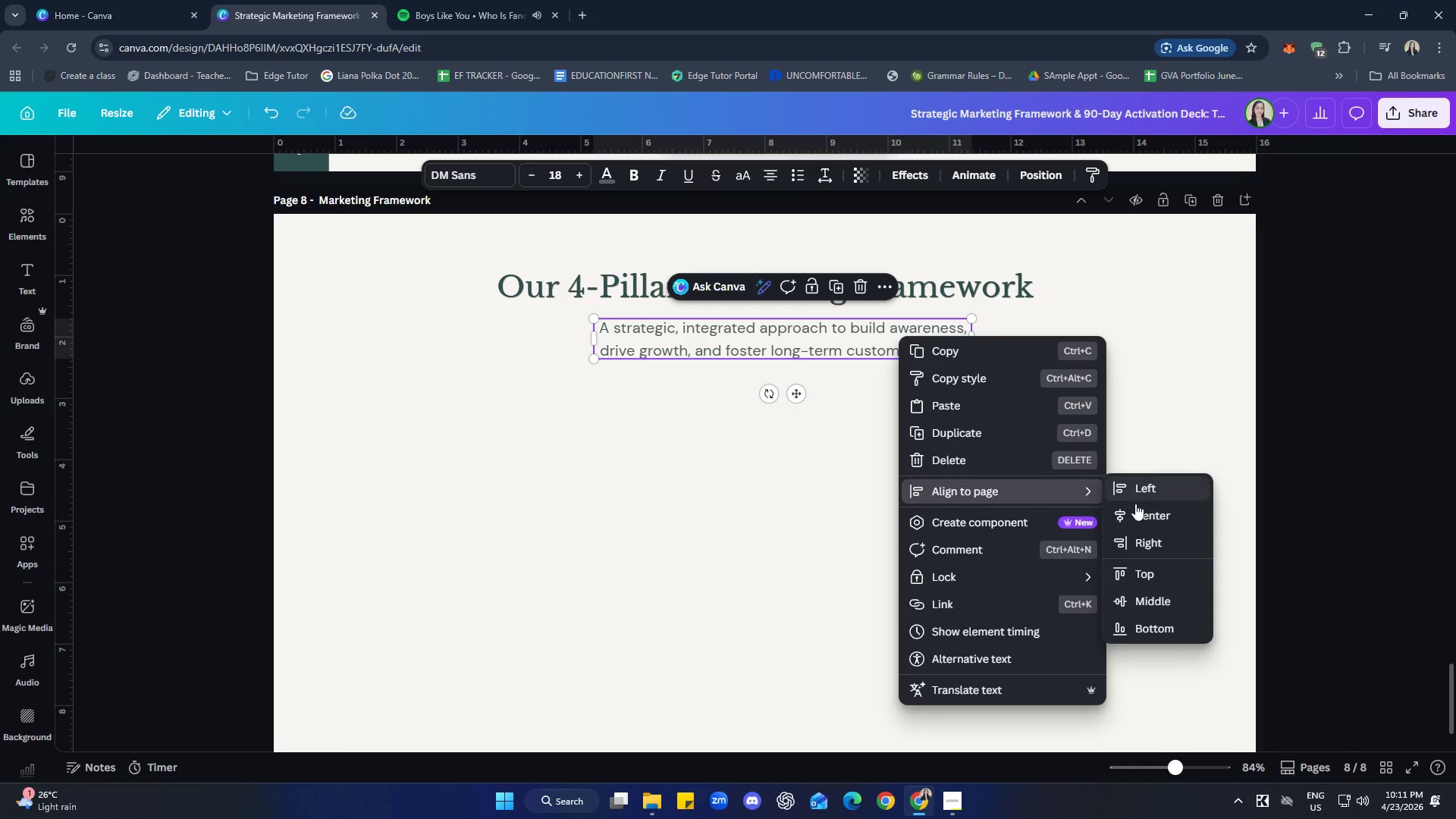 
double_click([1048, 473])
 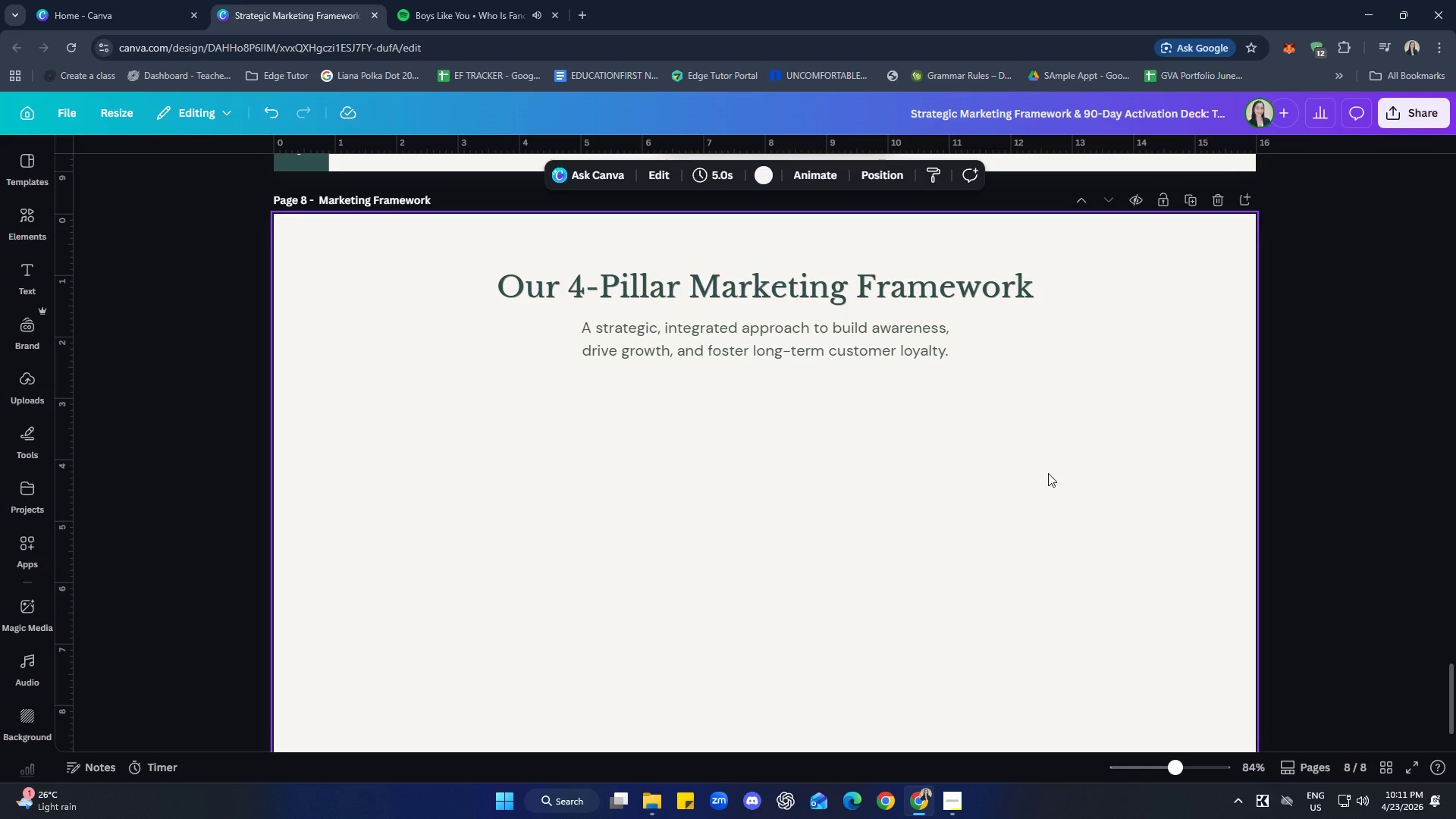 
left_click([1048, 473])
 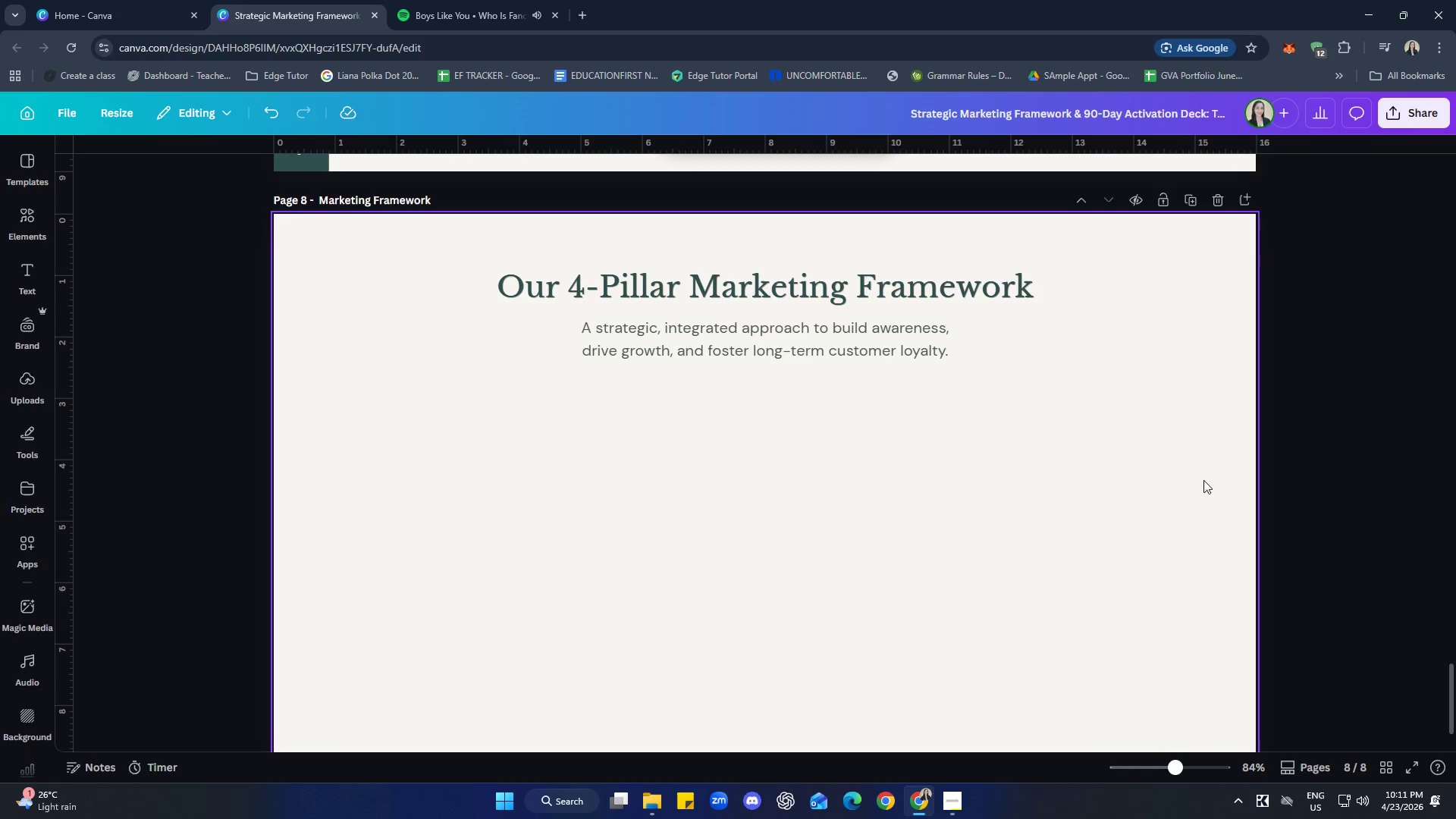 
scroll: coordinate [952, 483], scroll_direction: up, amount: 1.0
 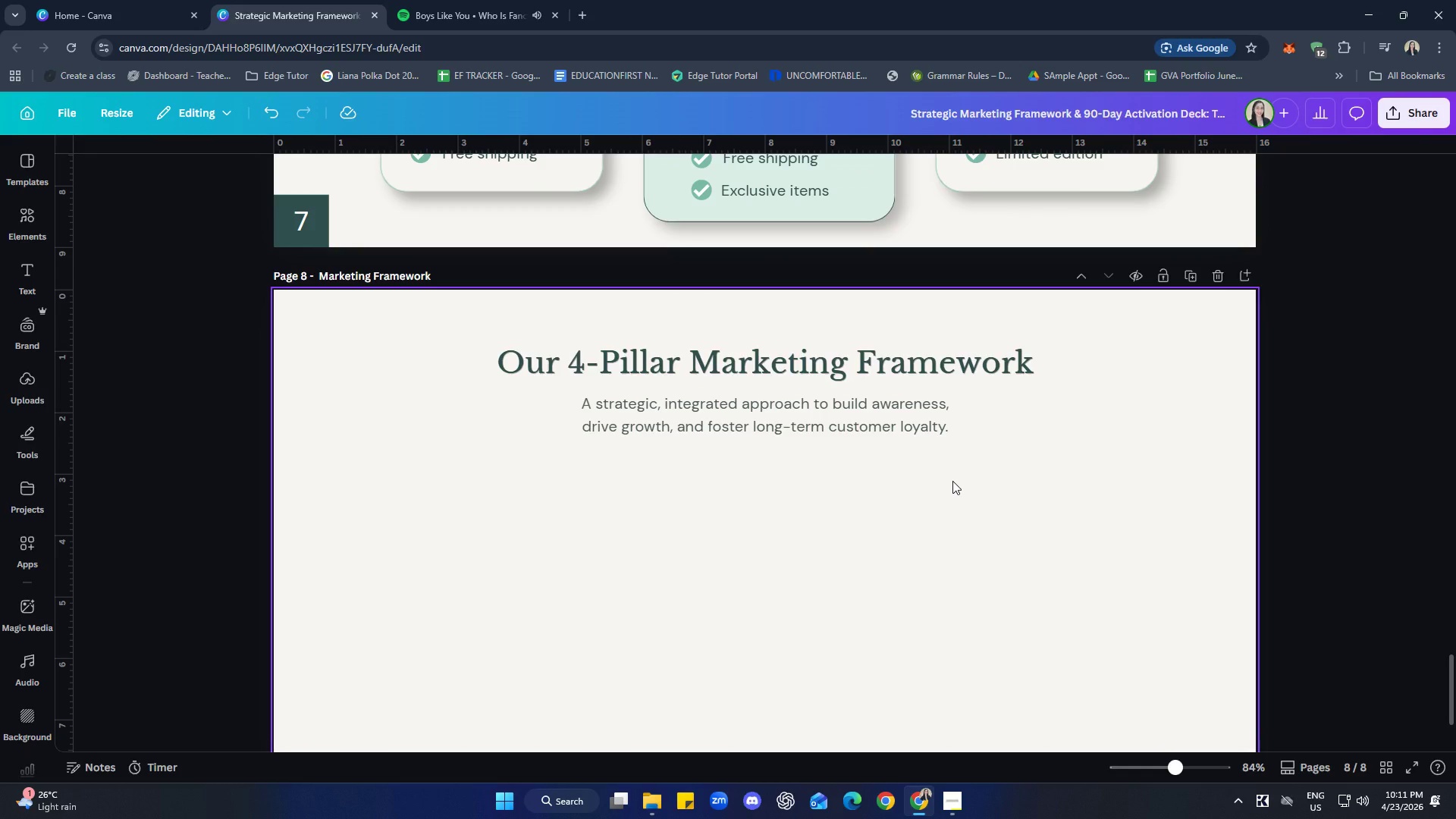 
wait(22.43)
 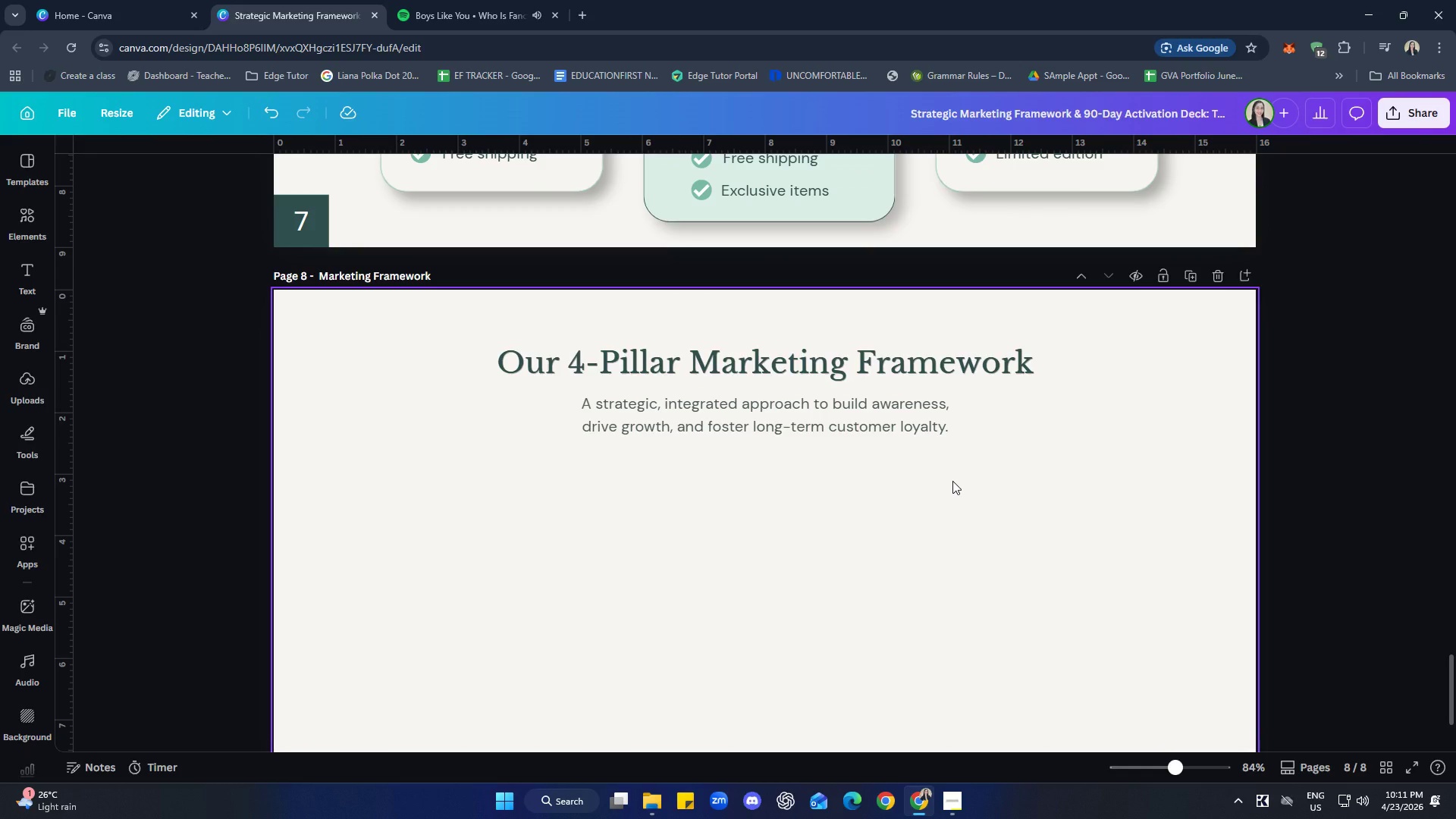 
scroll: coordinate [990, 458], scroll_direction: down, amount: 2.0
 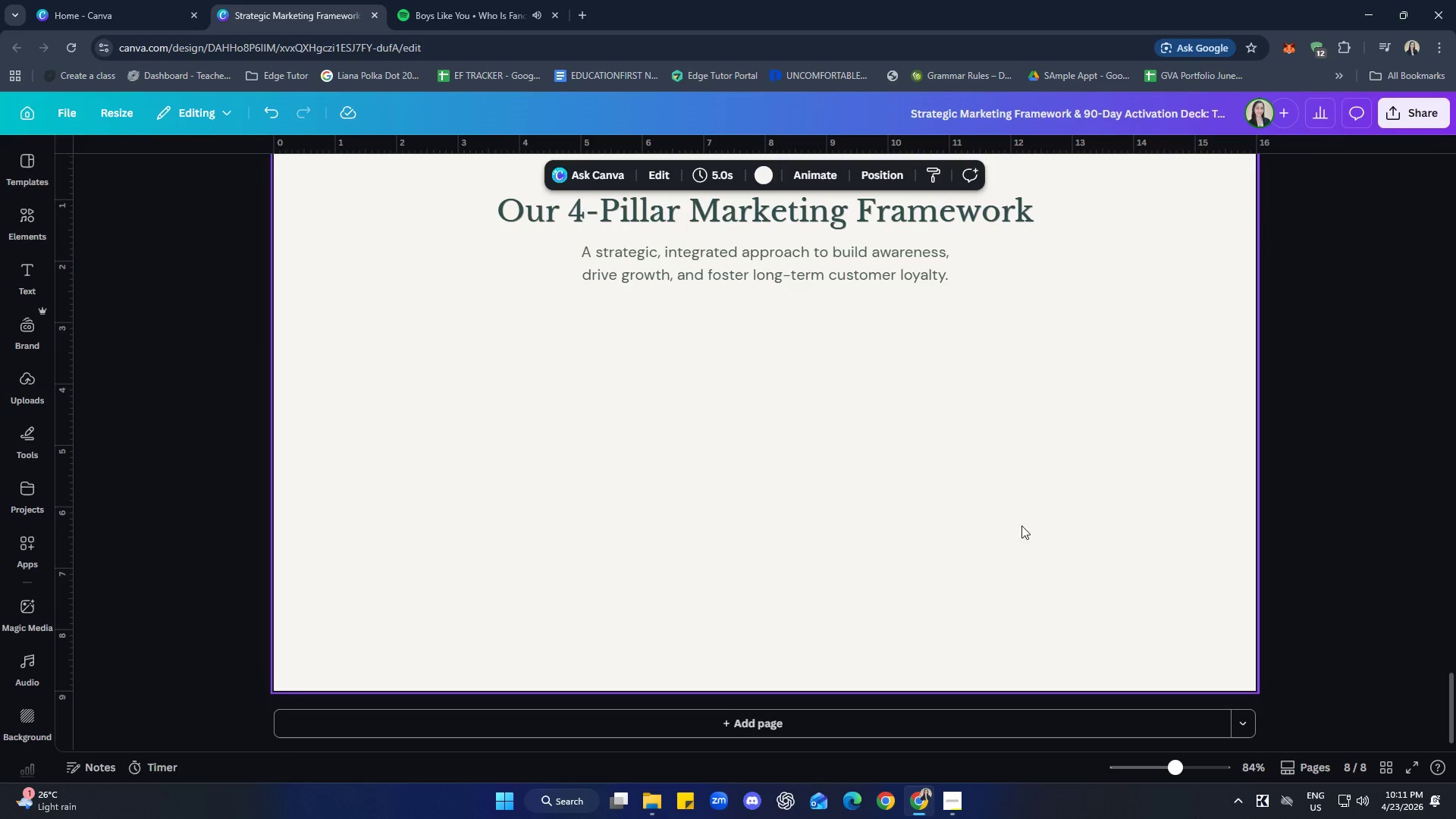 
scroll: coordinate [848, 557], scroll_direction: up, amount: 5.0
 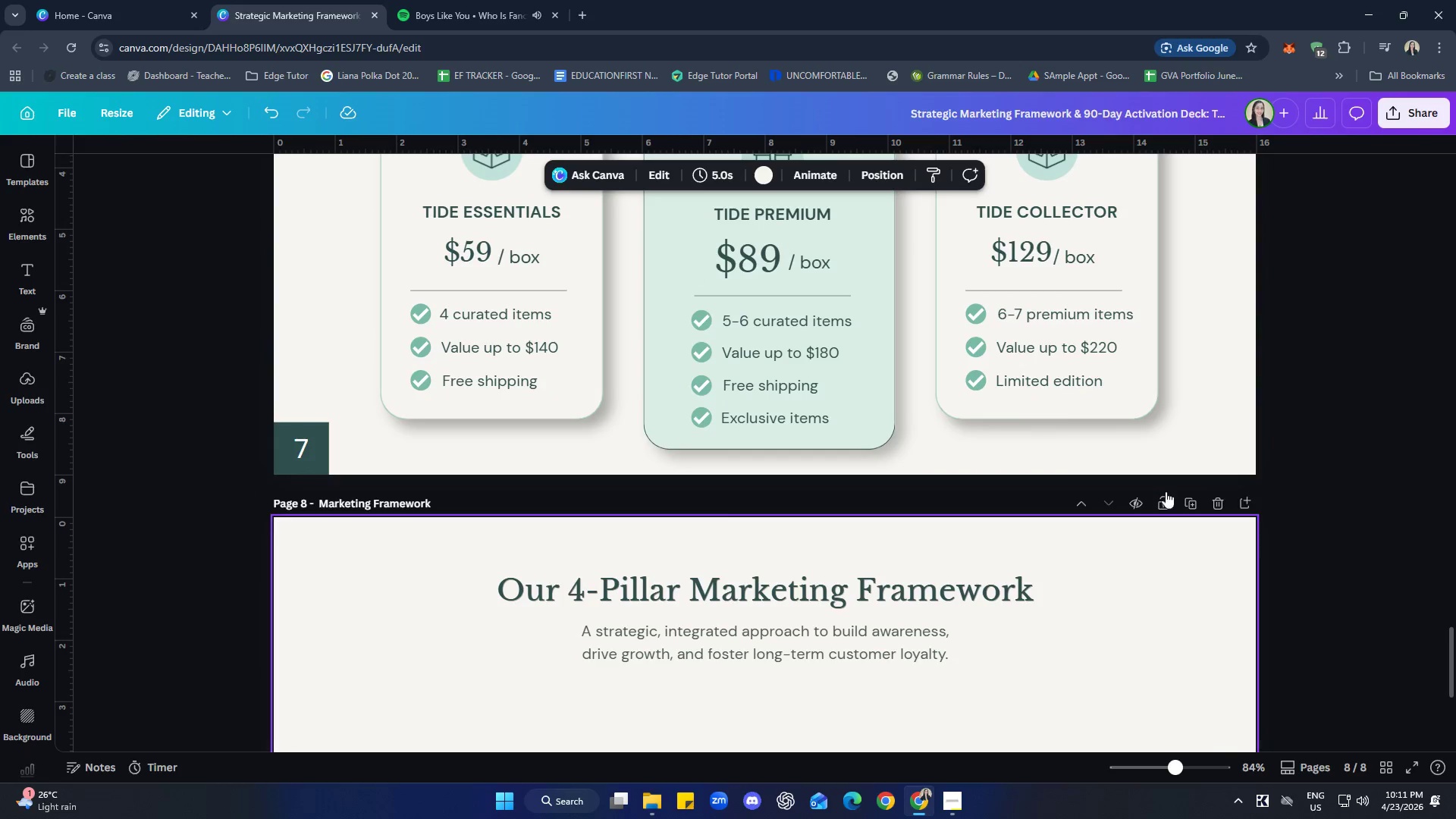 
left_click([1183, 435])
 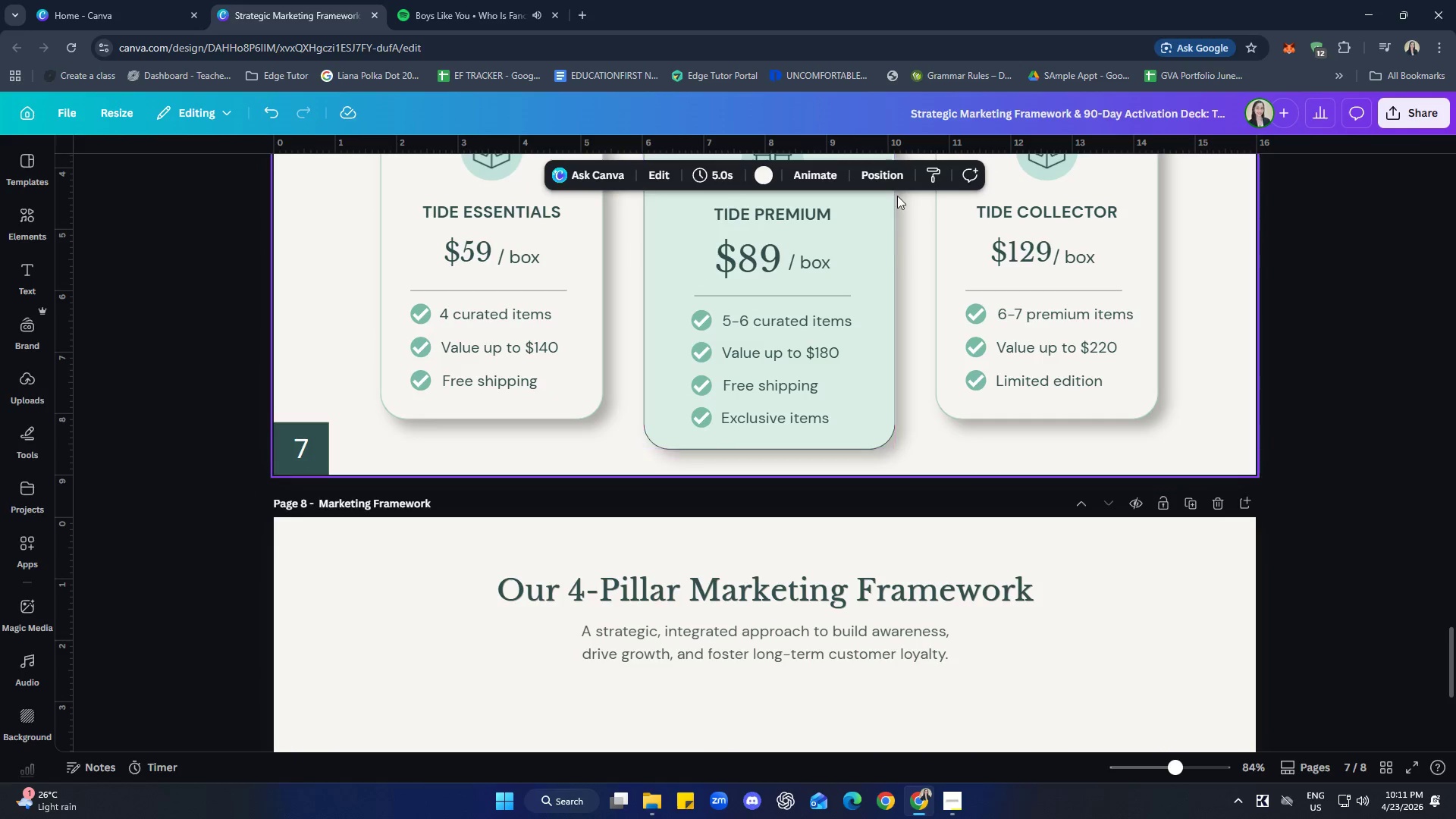 
left_click([926, 176])
 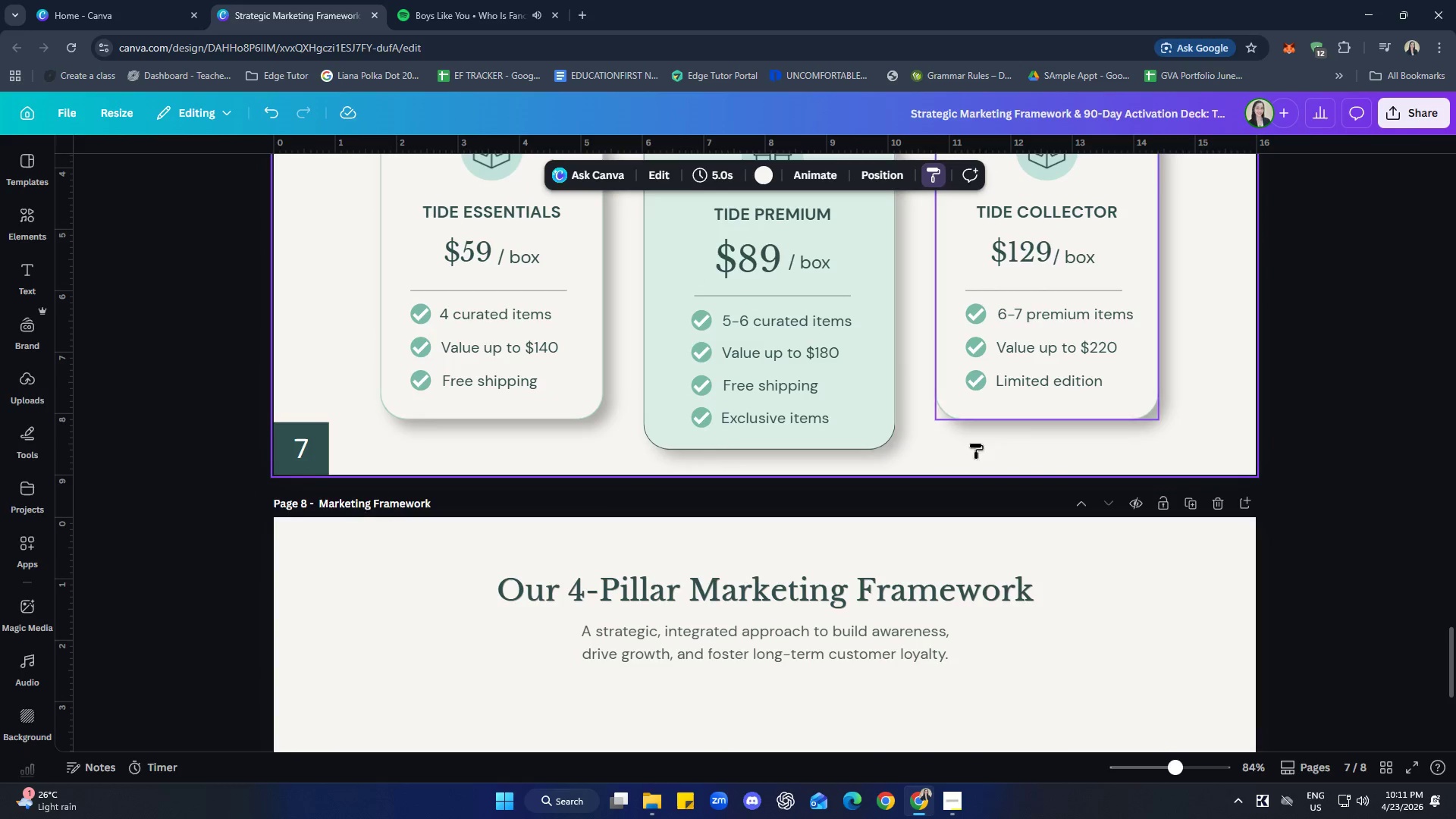 
scroll: coordinate [1125, 579], scroll_direction: down, amount: 3.0
 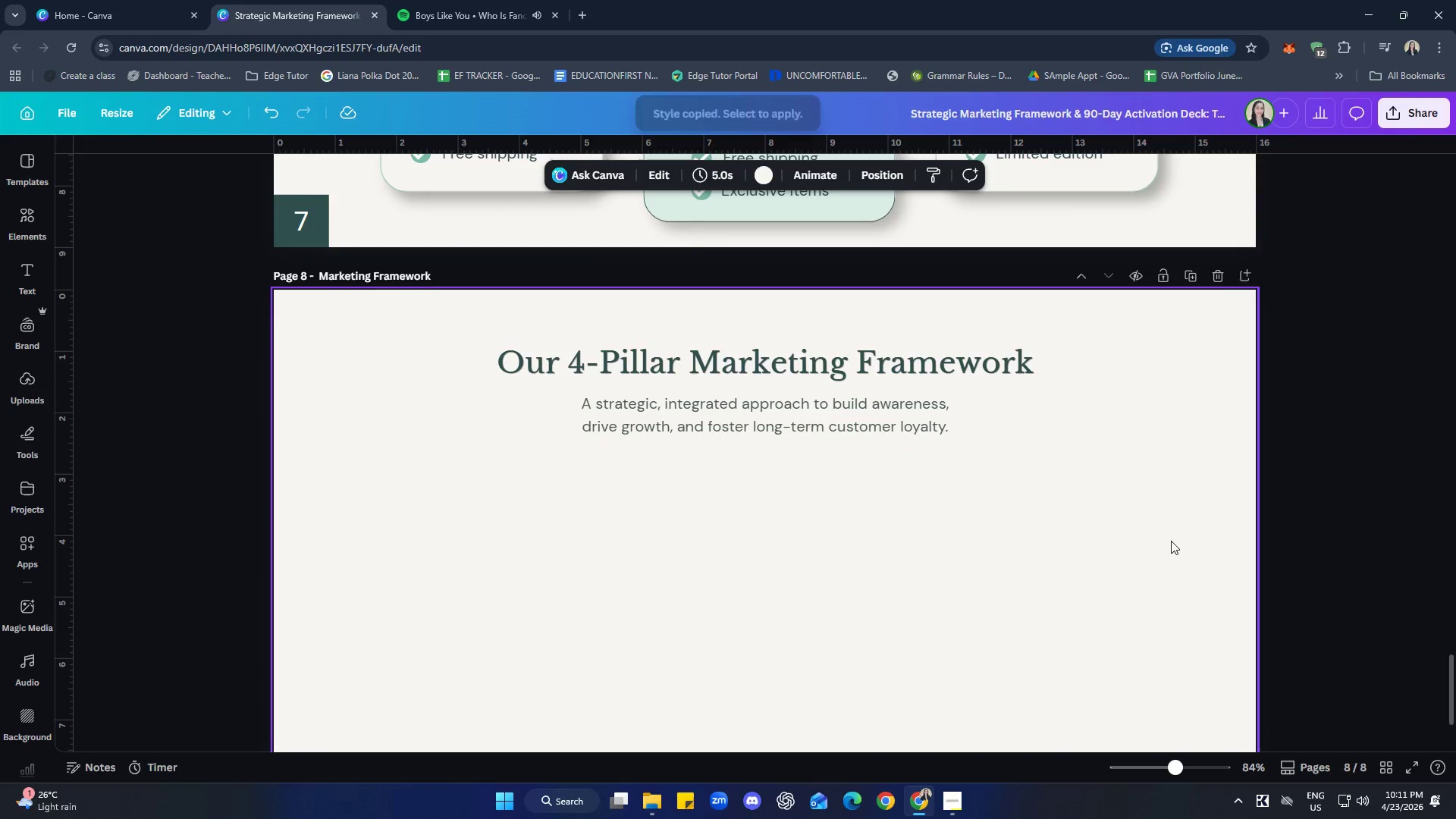 
left_click([1128, 570])
 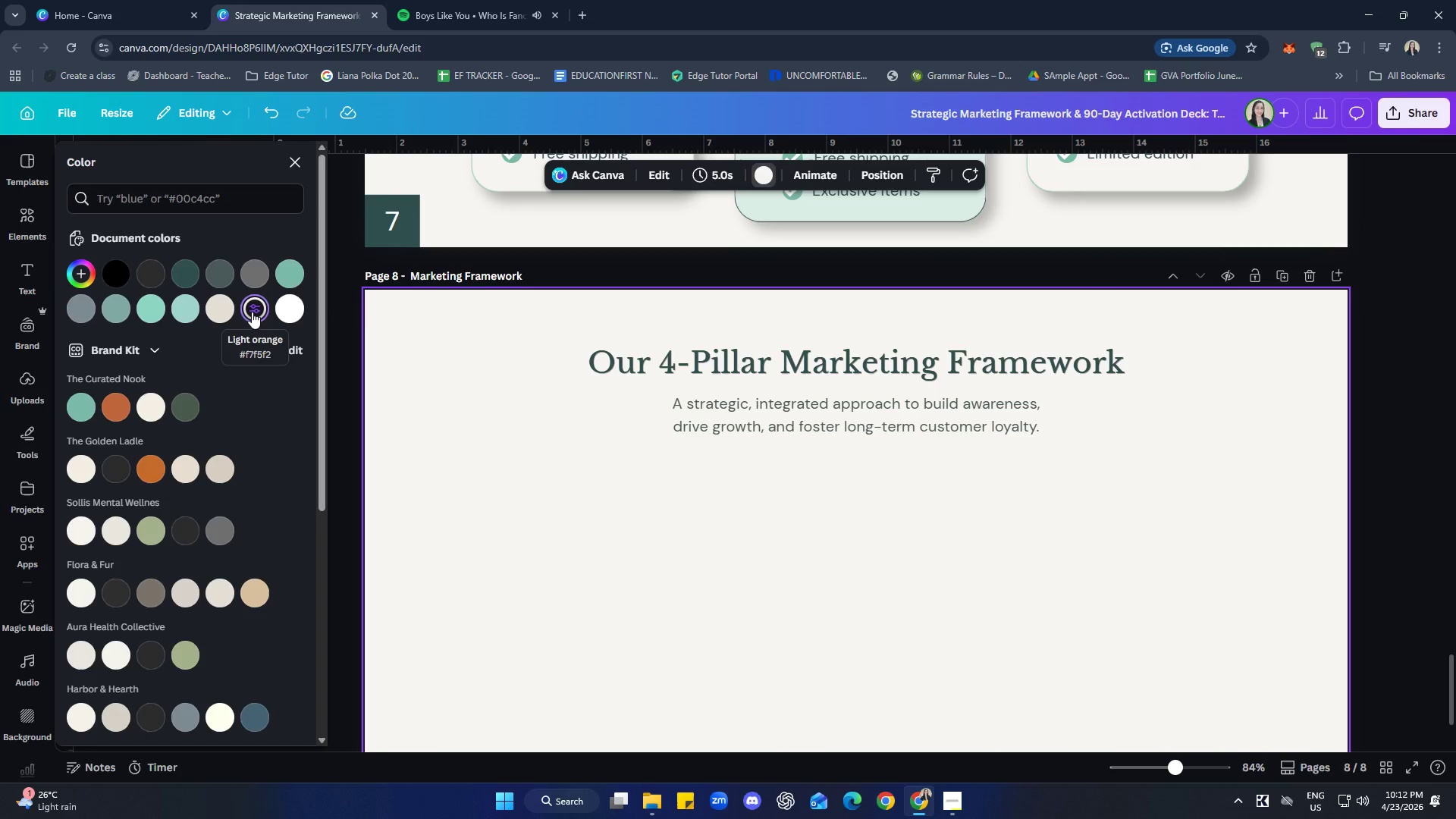 
scroll: coordinate [896, 690], scroll_direction: up, amount: 1.0
 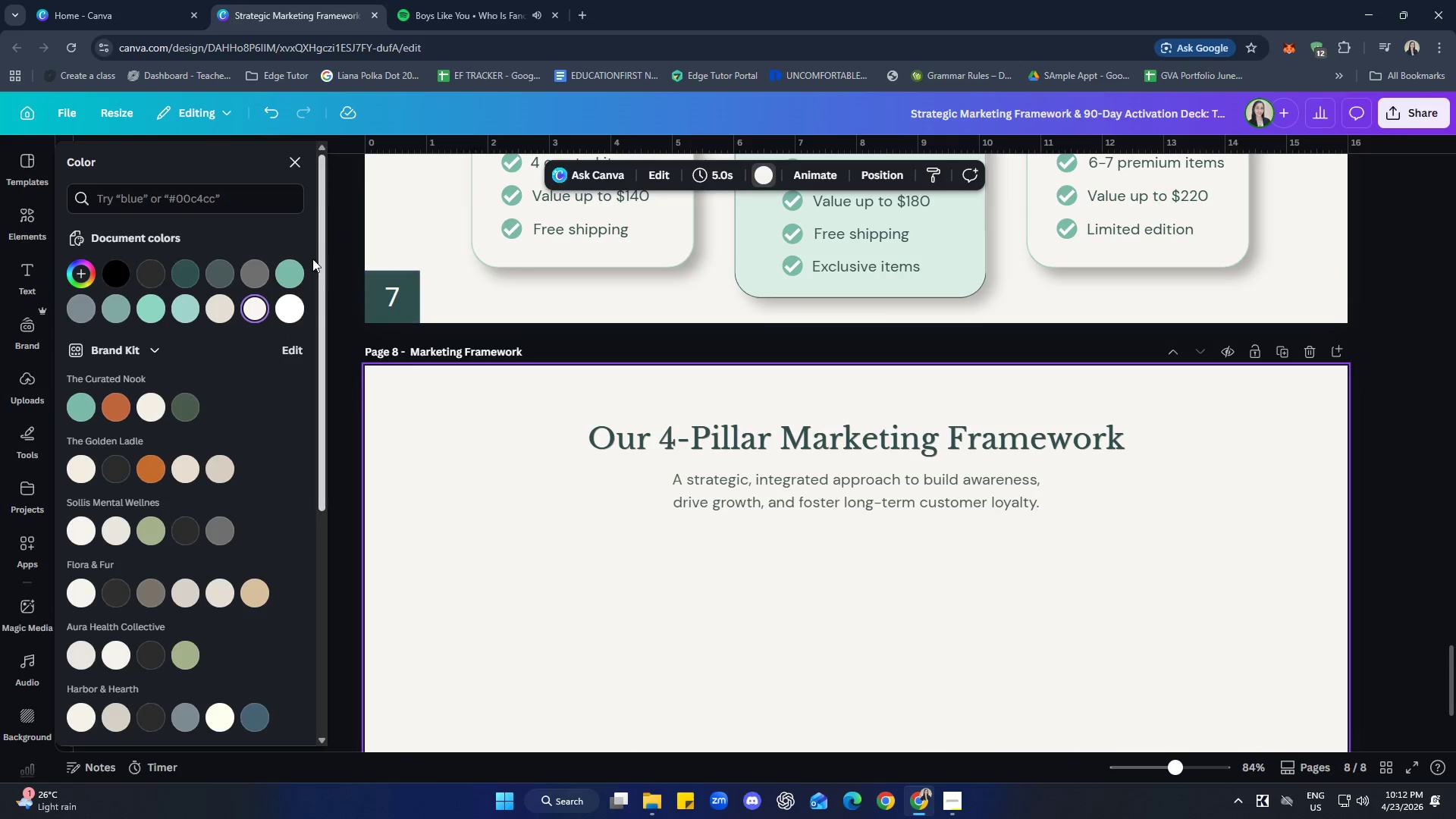 
left_click([293, 158])
 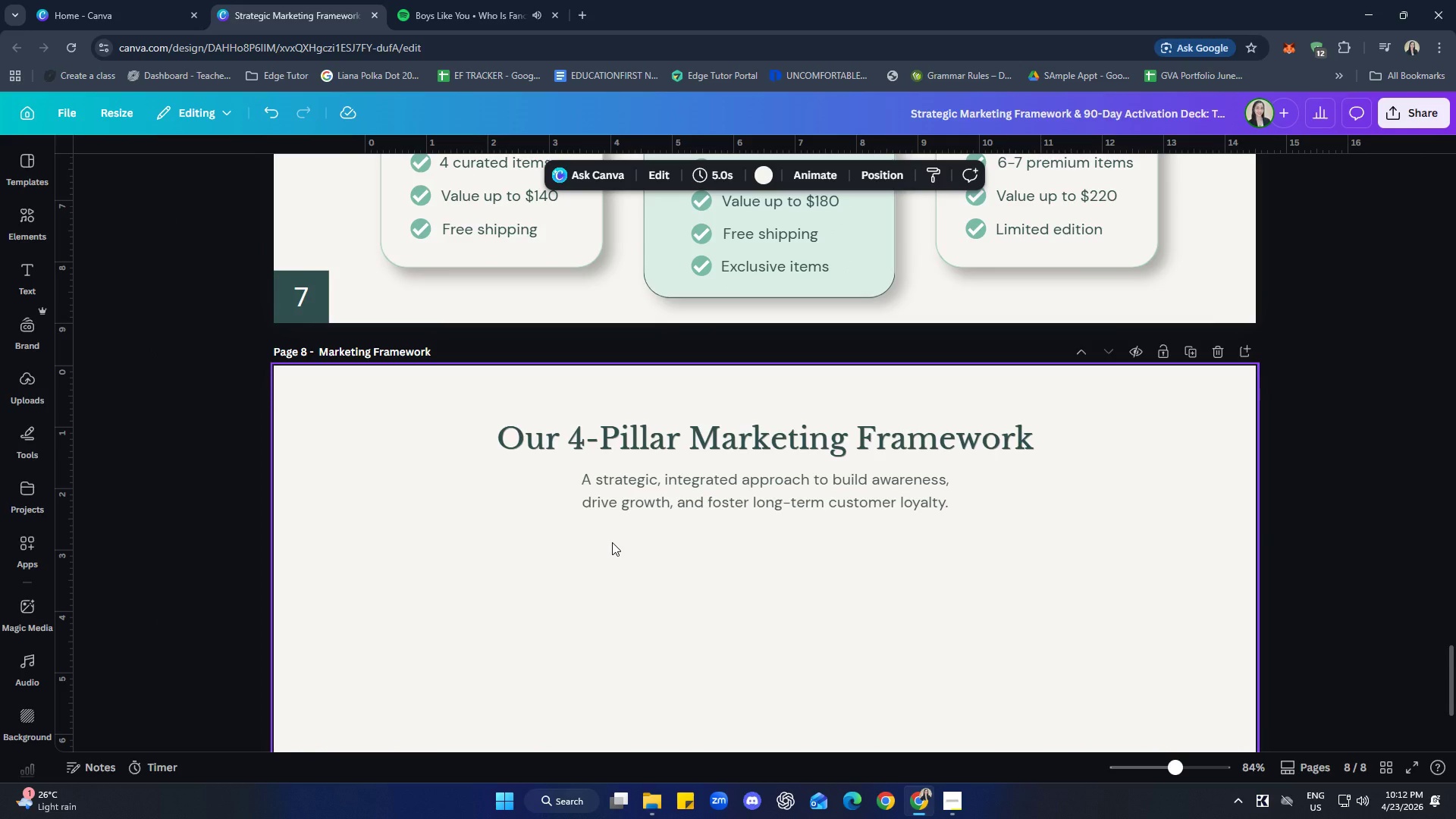 
wait(11.36)
 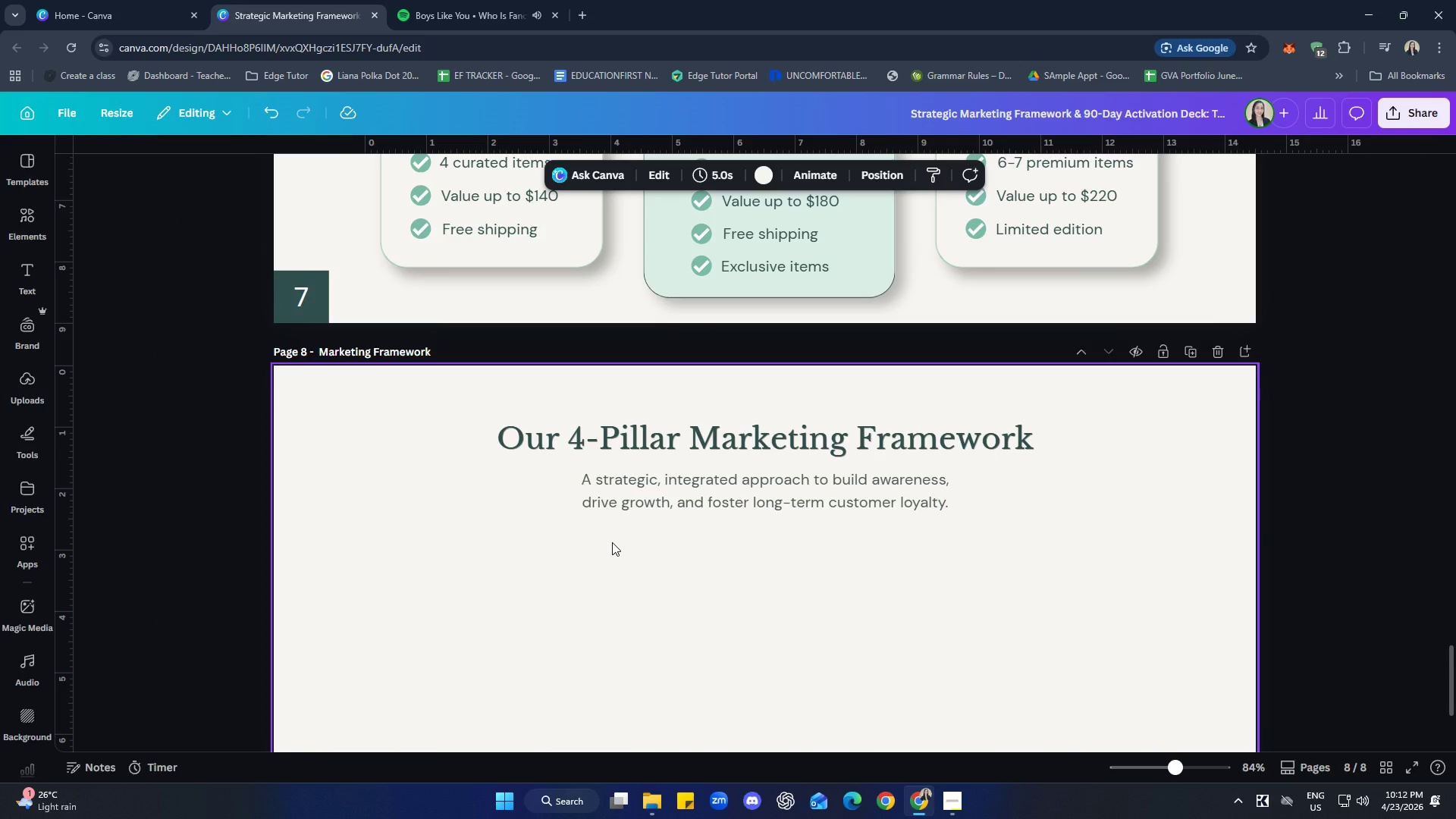 
scroll: coordinate [1191, 622], scroll_direction: up, amount: 6.0
 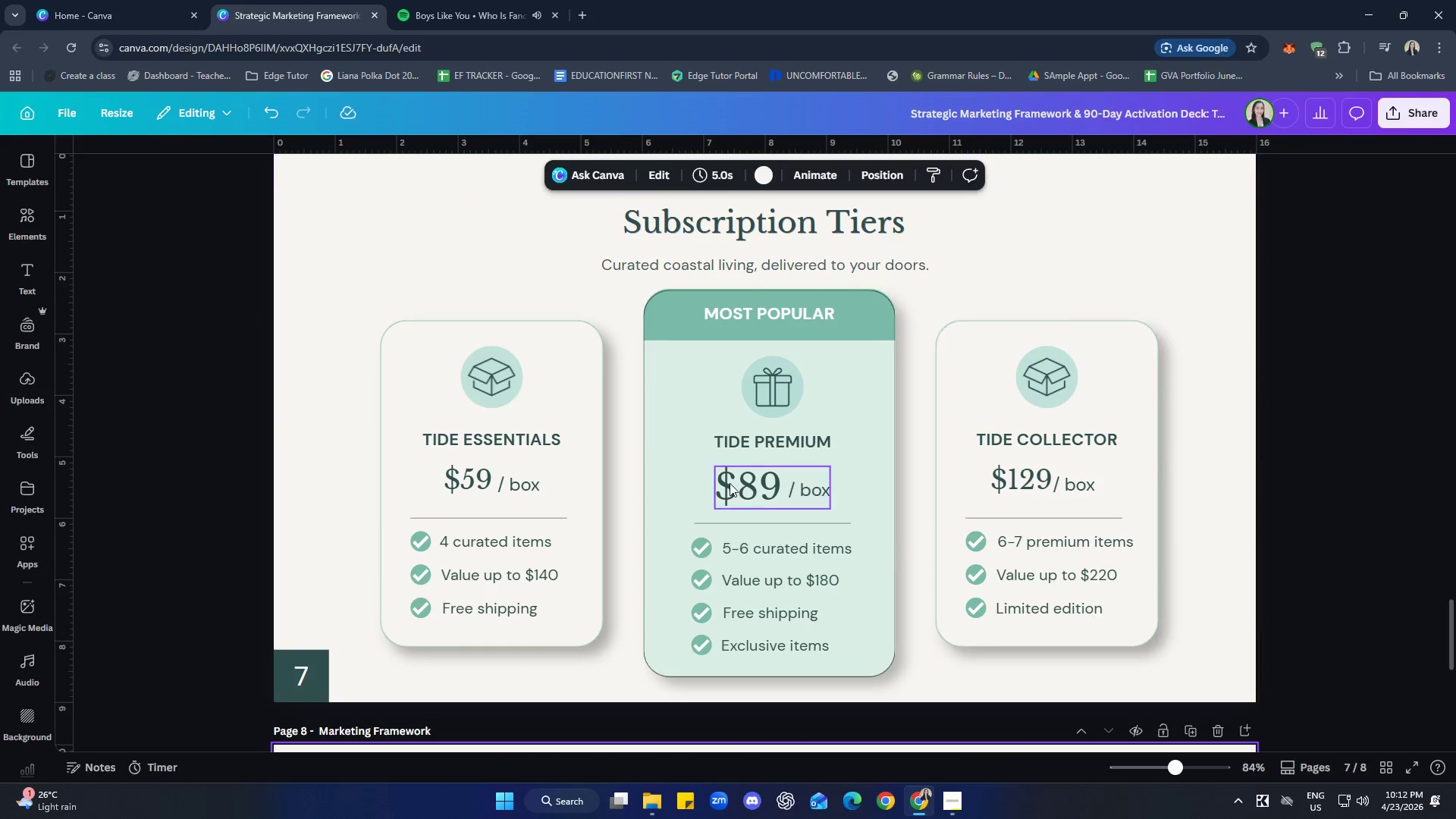 
left_click([486, 397])
 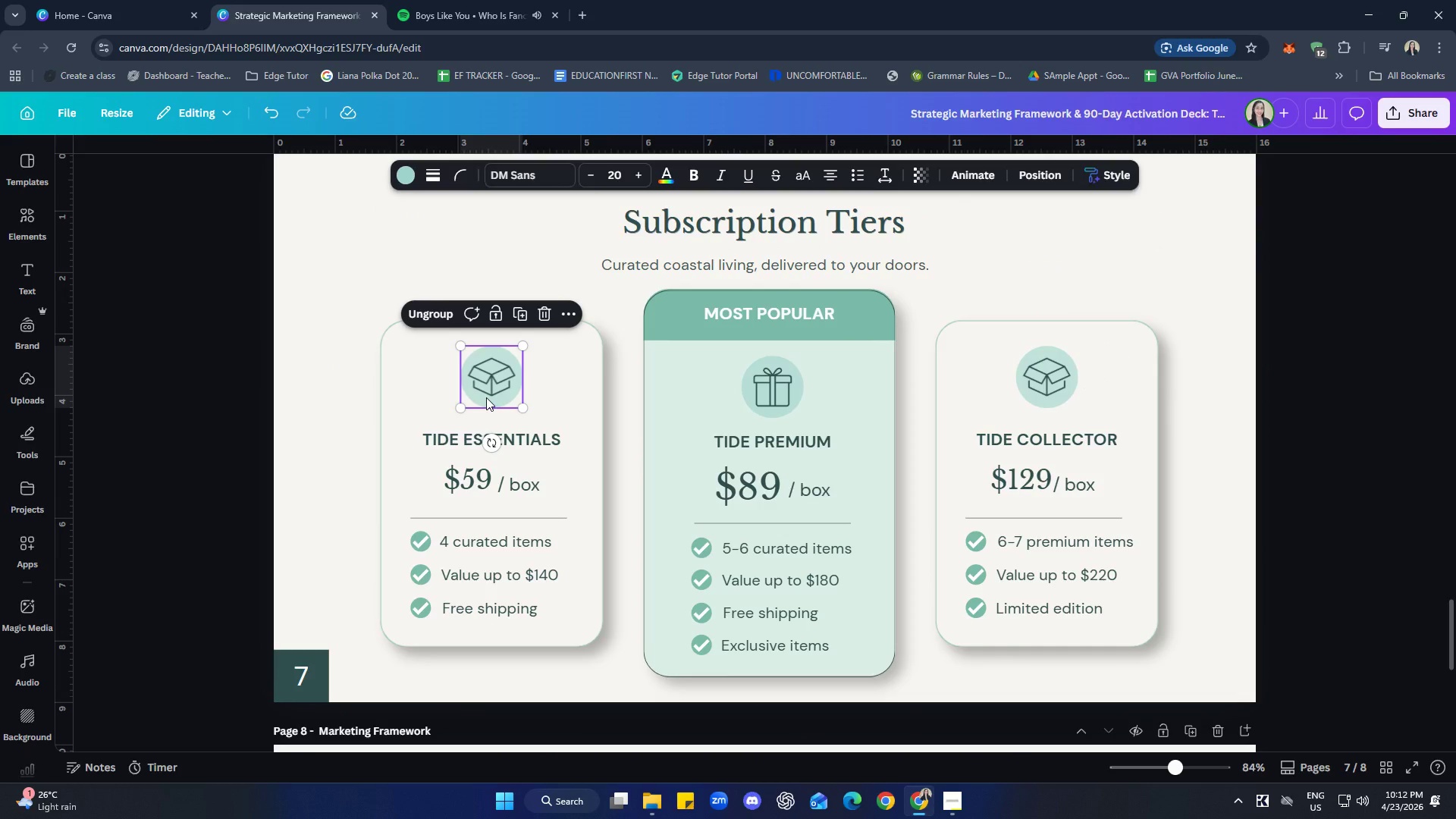 
key(Control+C)
 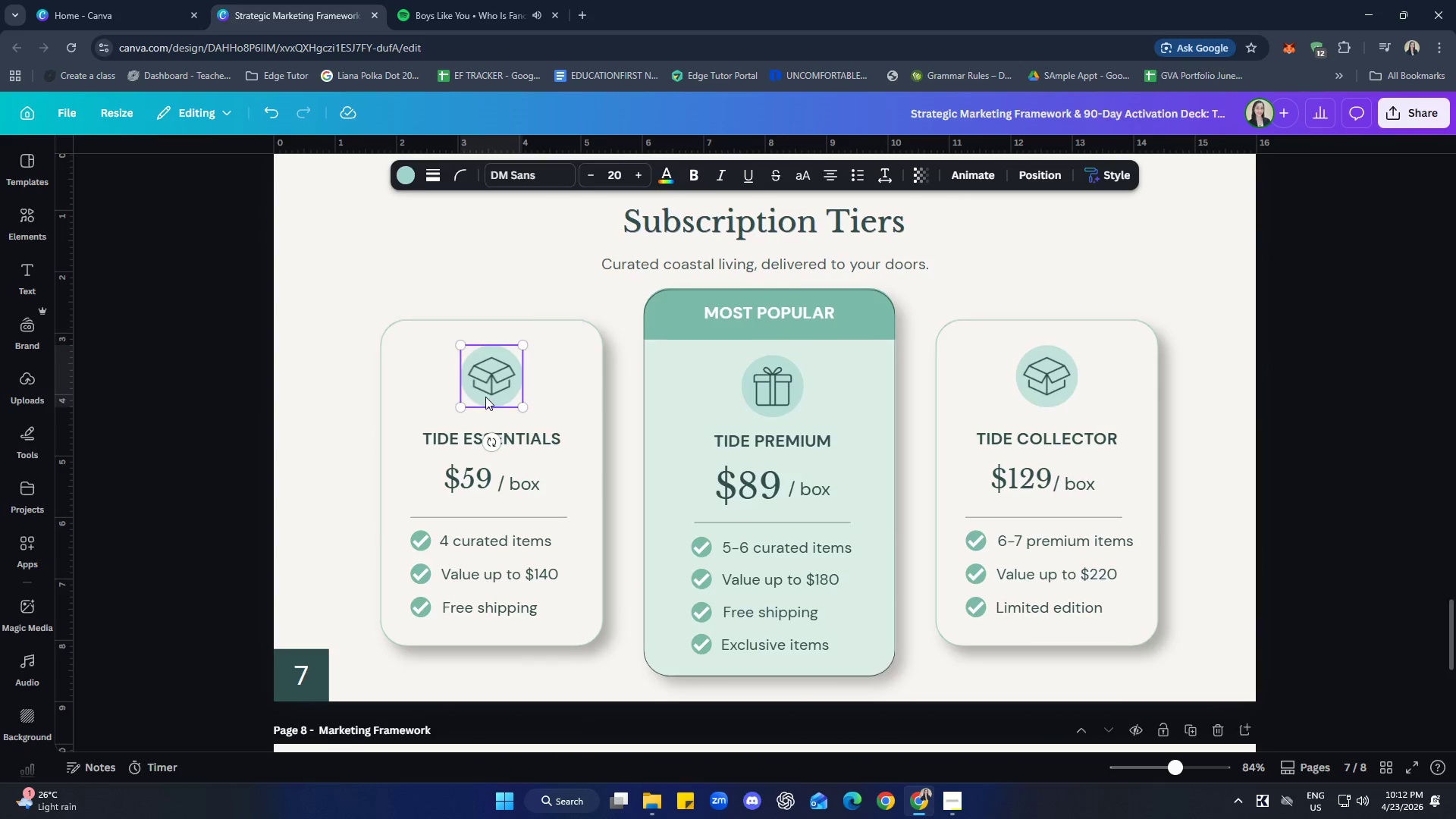 
scroll: coordinate [502, 536], scroll_direction: down, amount: 8.0
 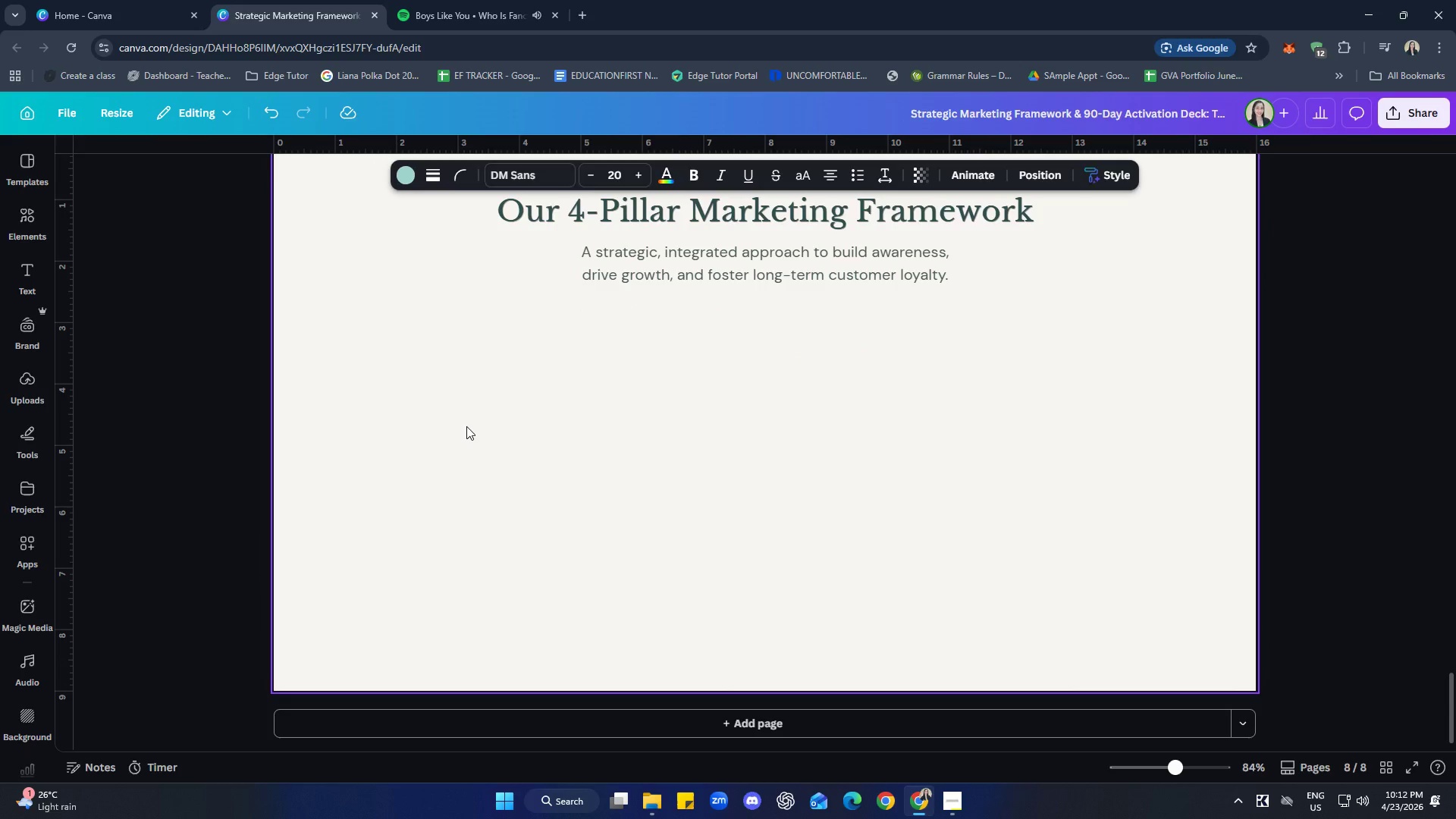 
left_click([485, 423])
 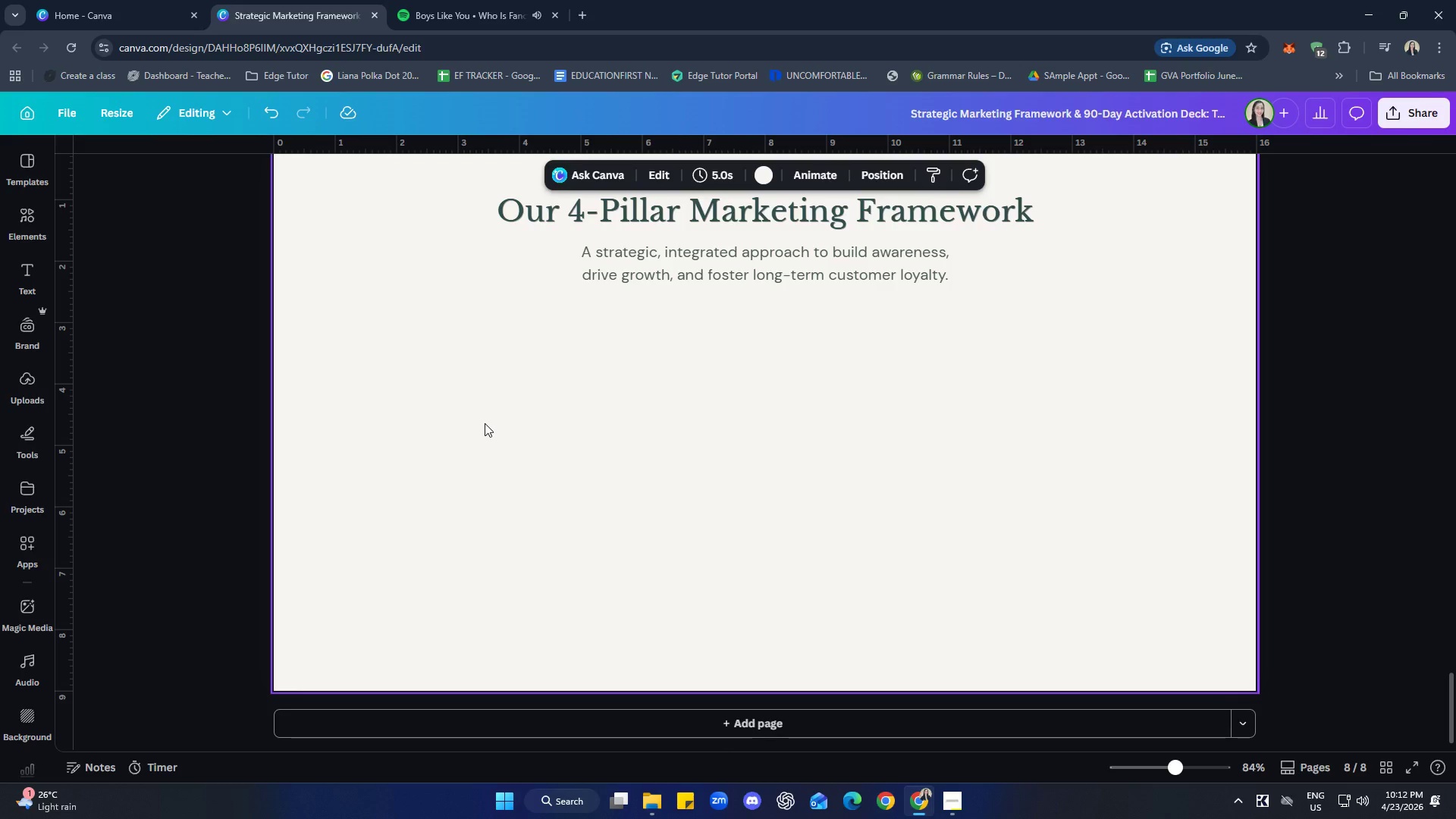 
key(Control+ControlLeft)
 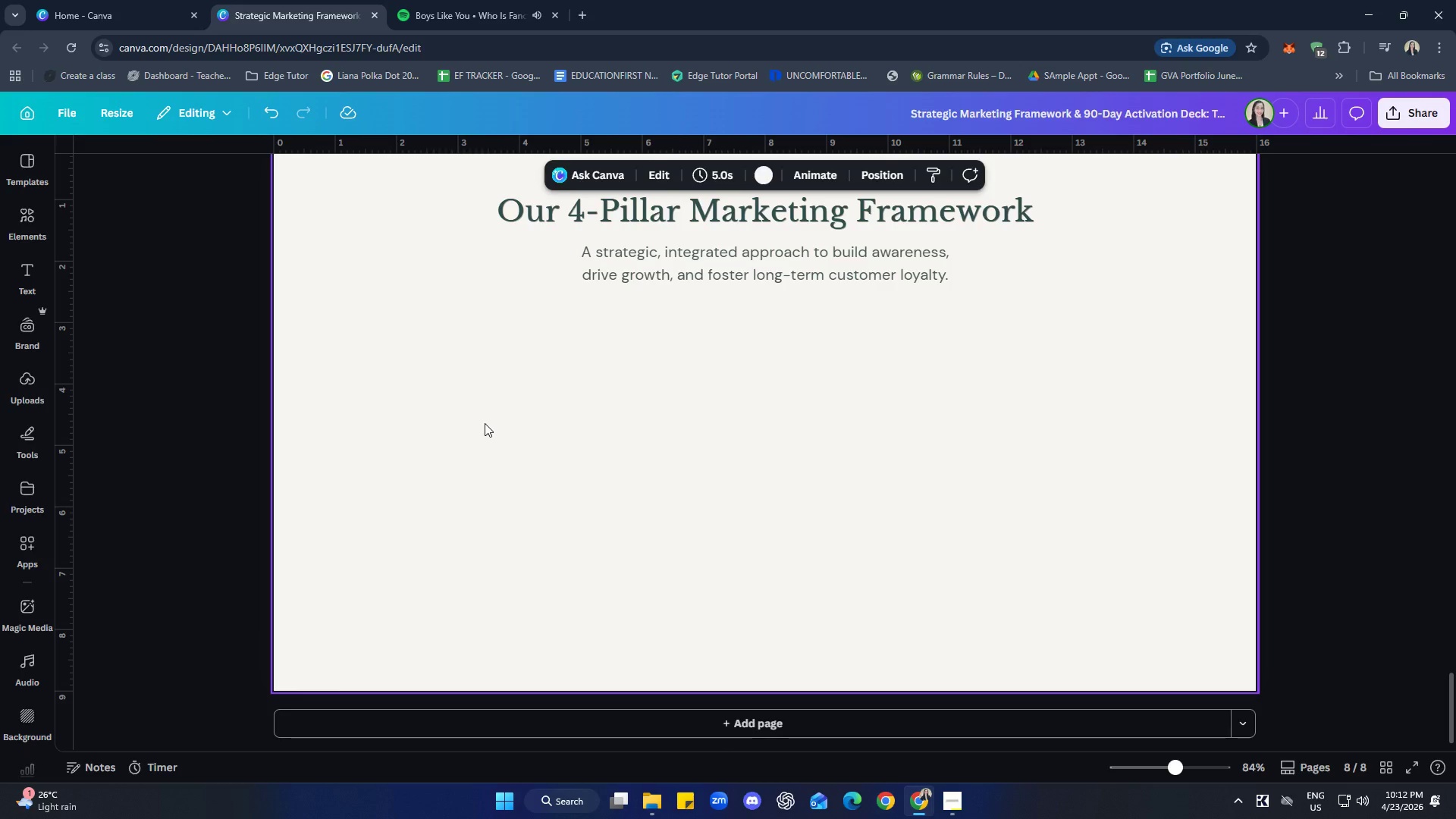 
key(Control+V)
 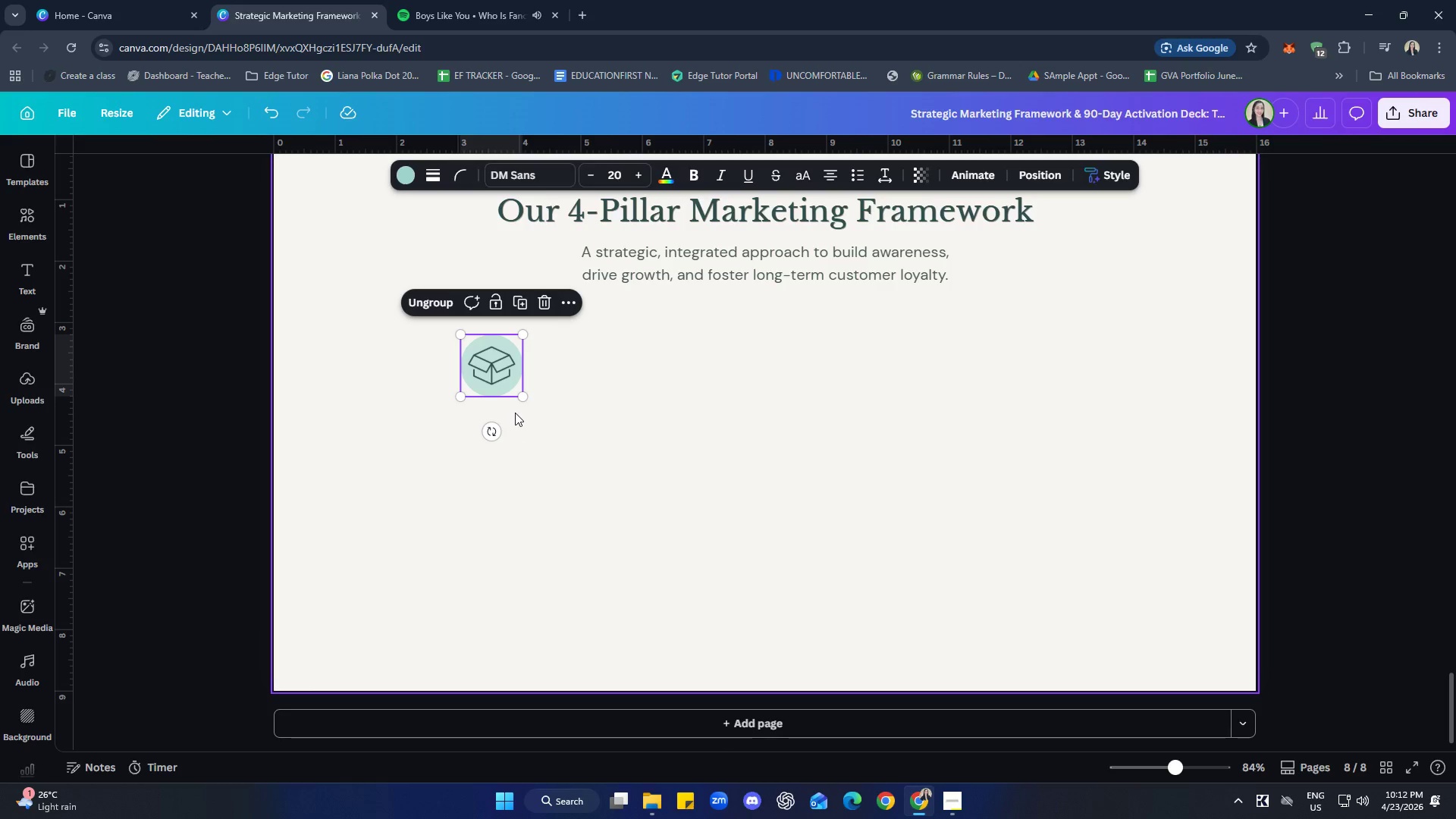 
left_click([601, 444])
 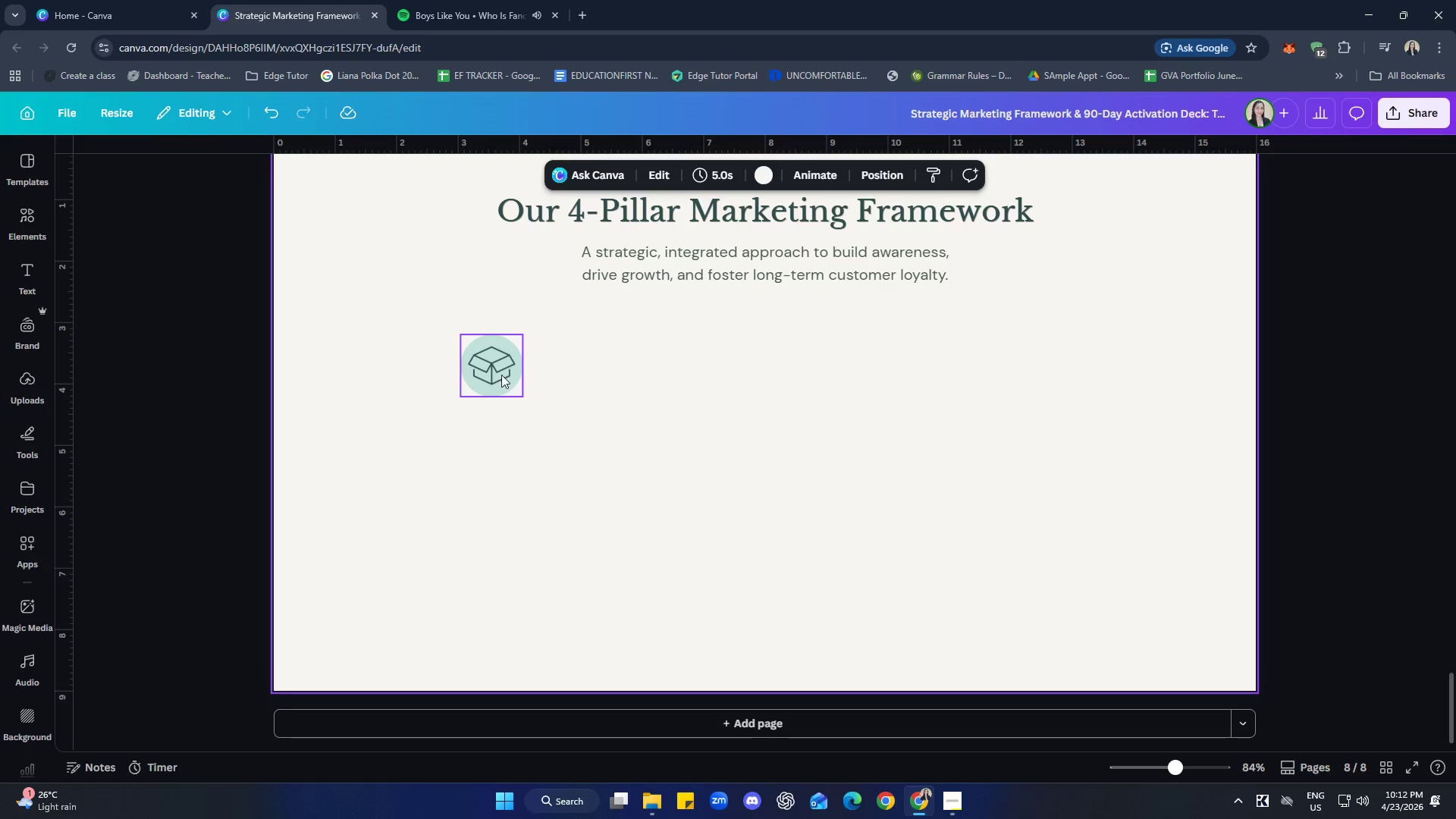 
left_click_drag(start_coordinate=[501, 374], to_coordinate=[429, 349])
 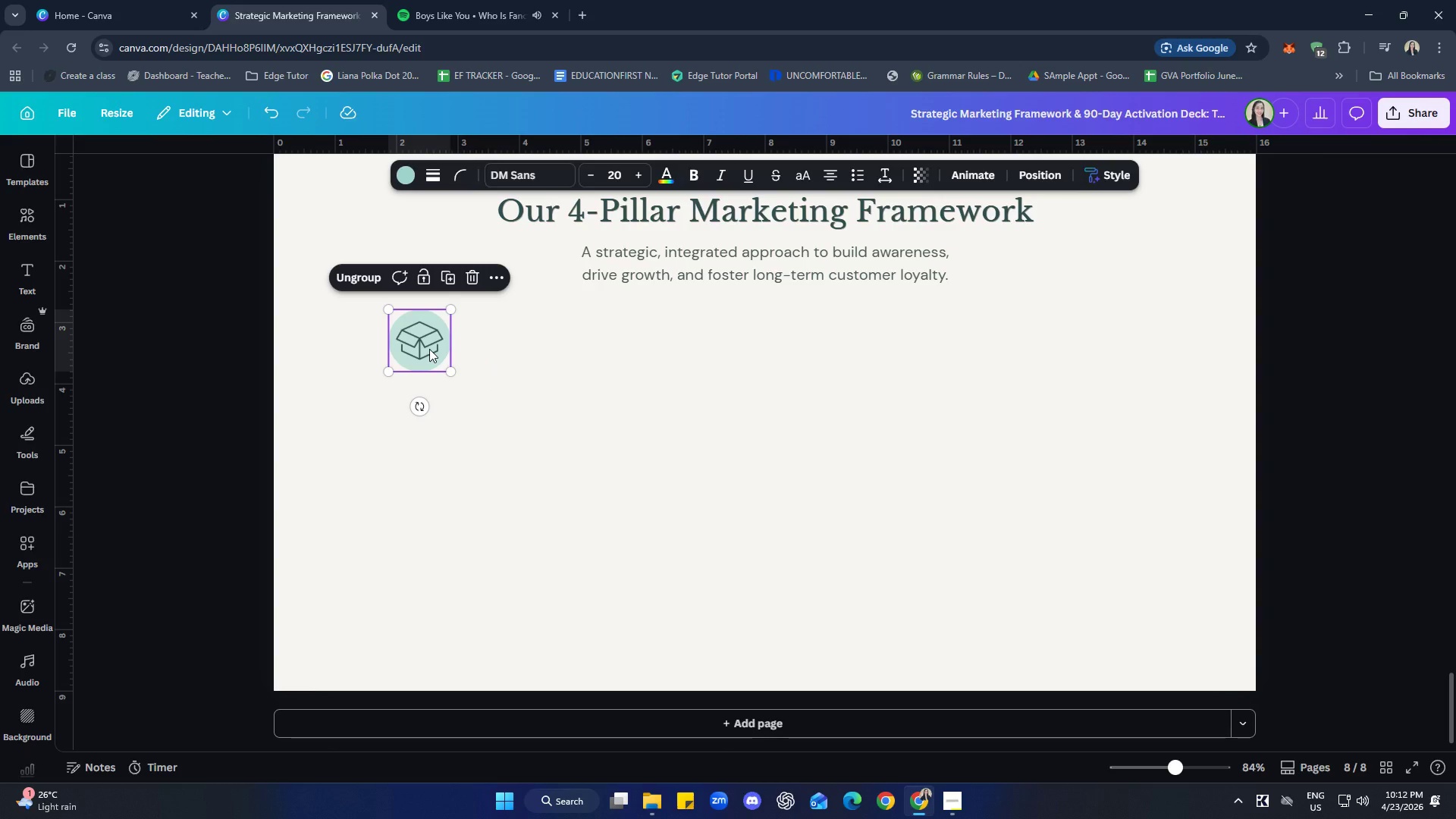 
left_click([367, 280])
 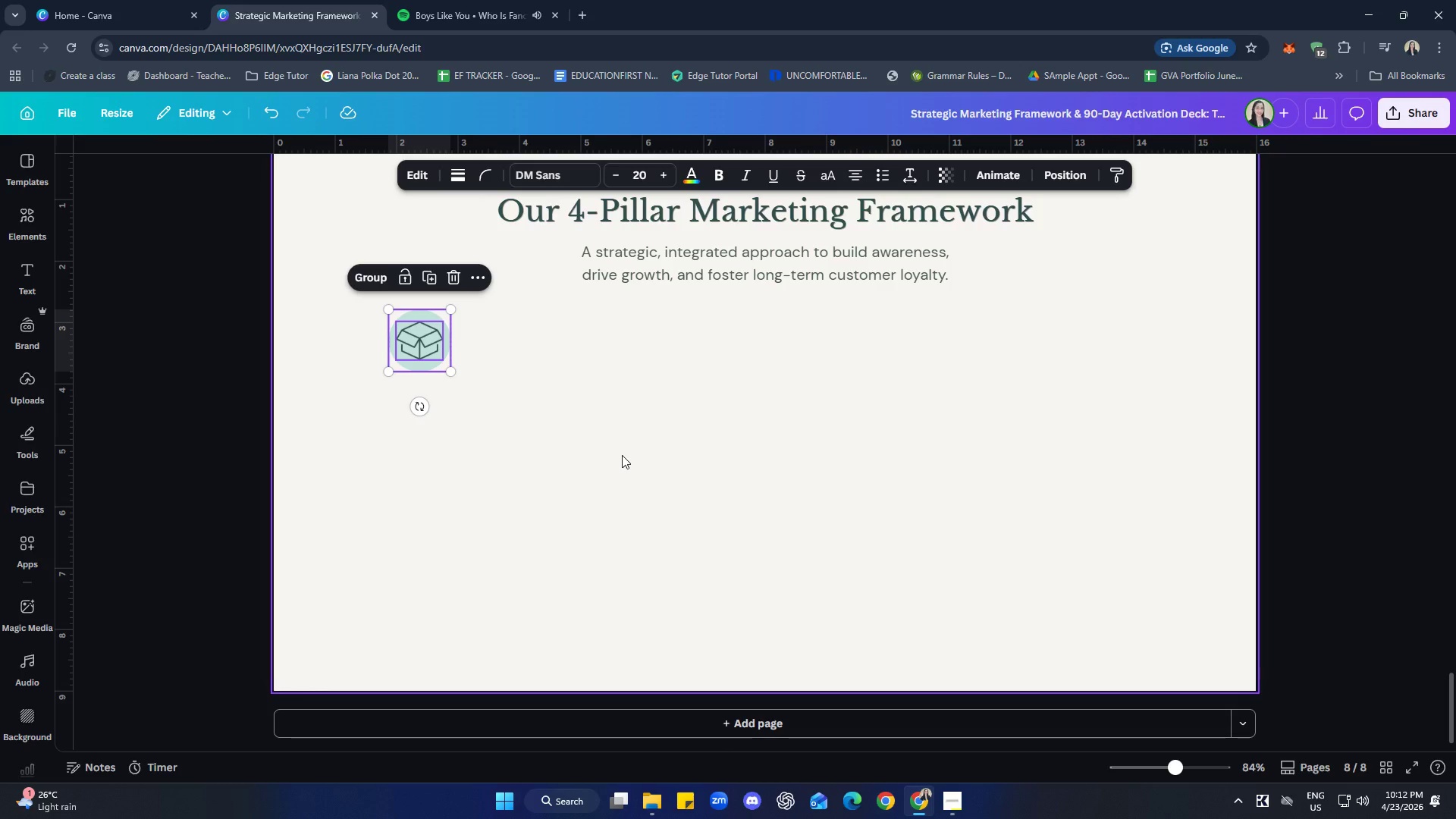 
wait(8.0)
 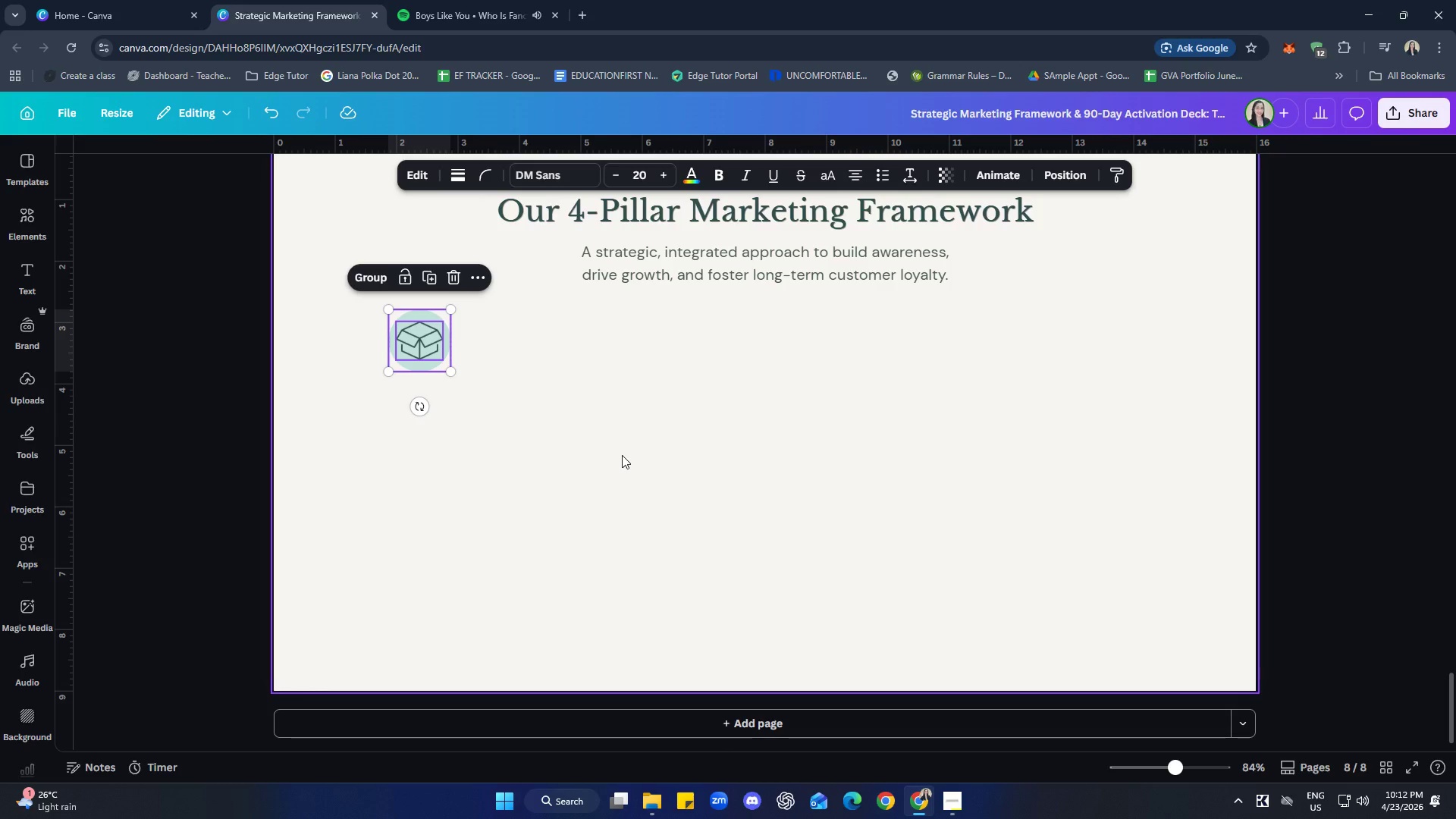 
left_click([632, 453])
 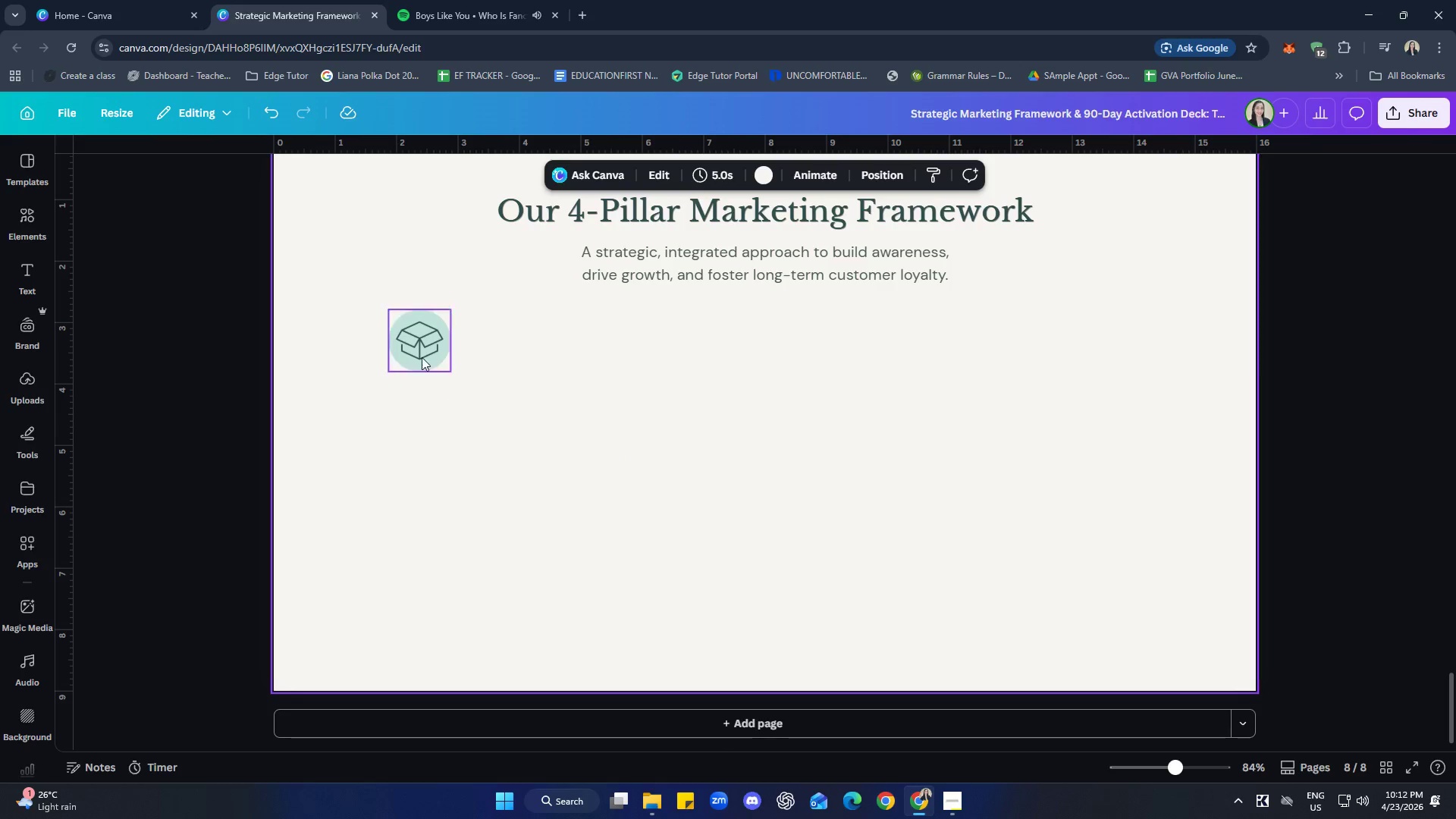 
left_click([423, 350])
 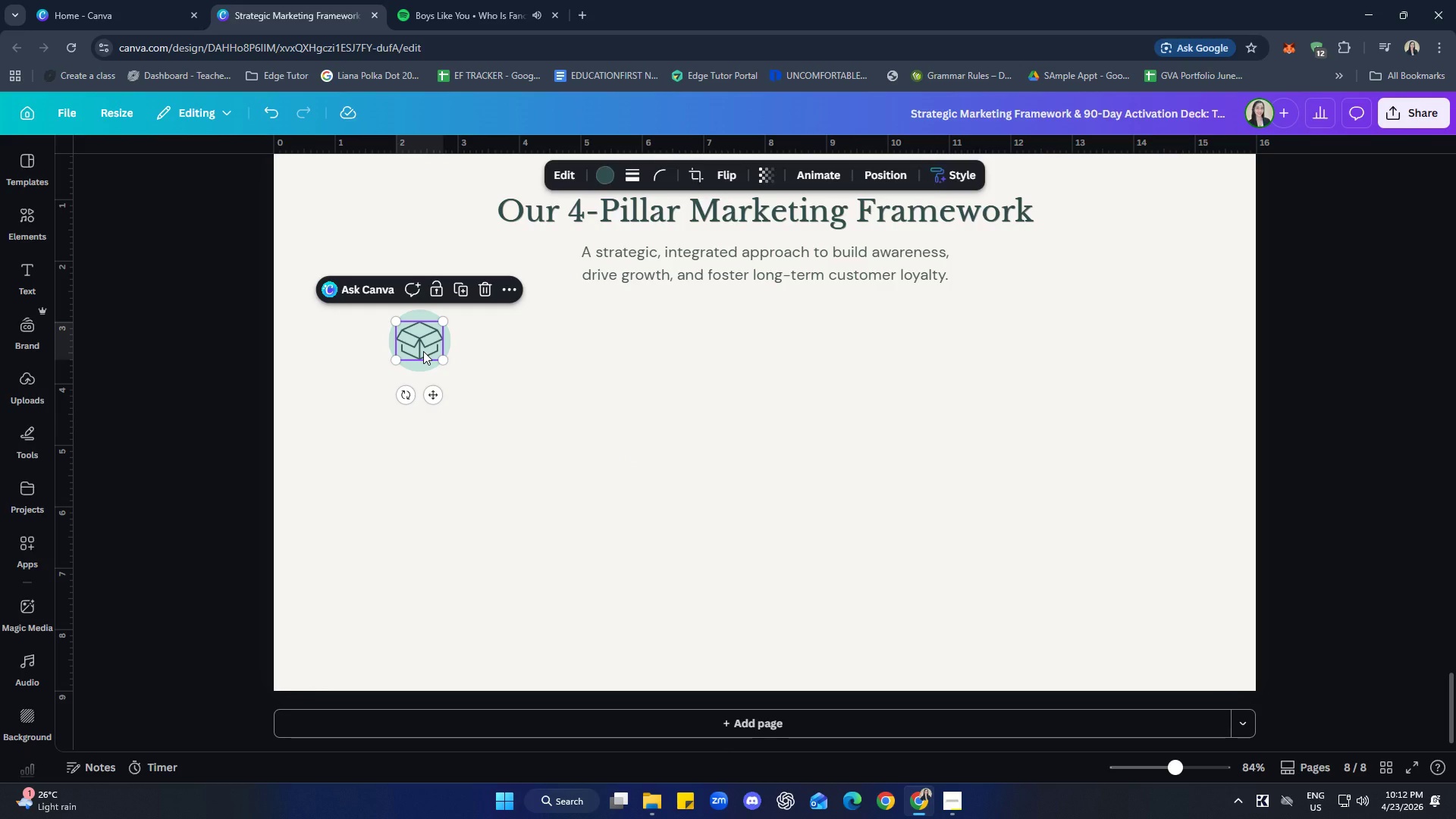 
key(Delete)
 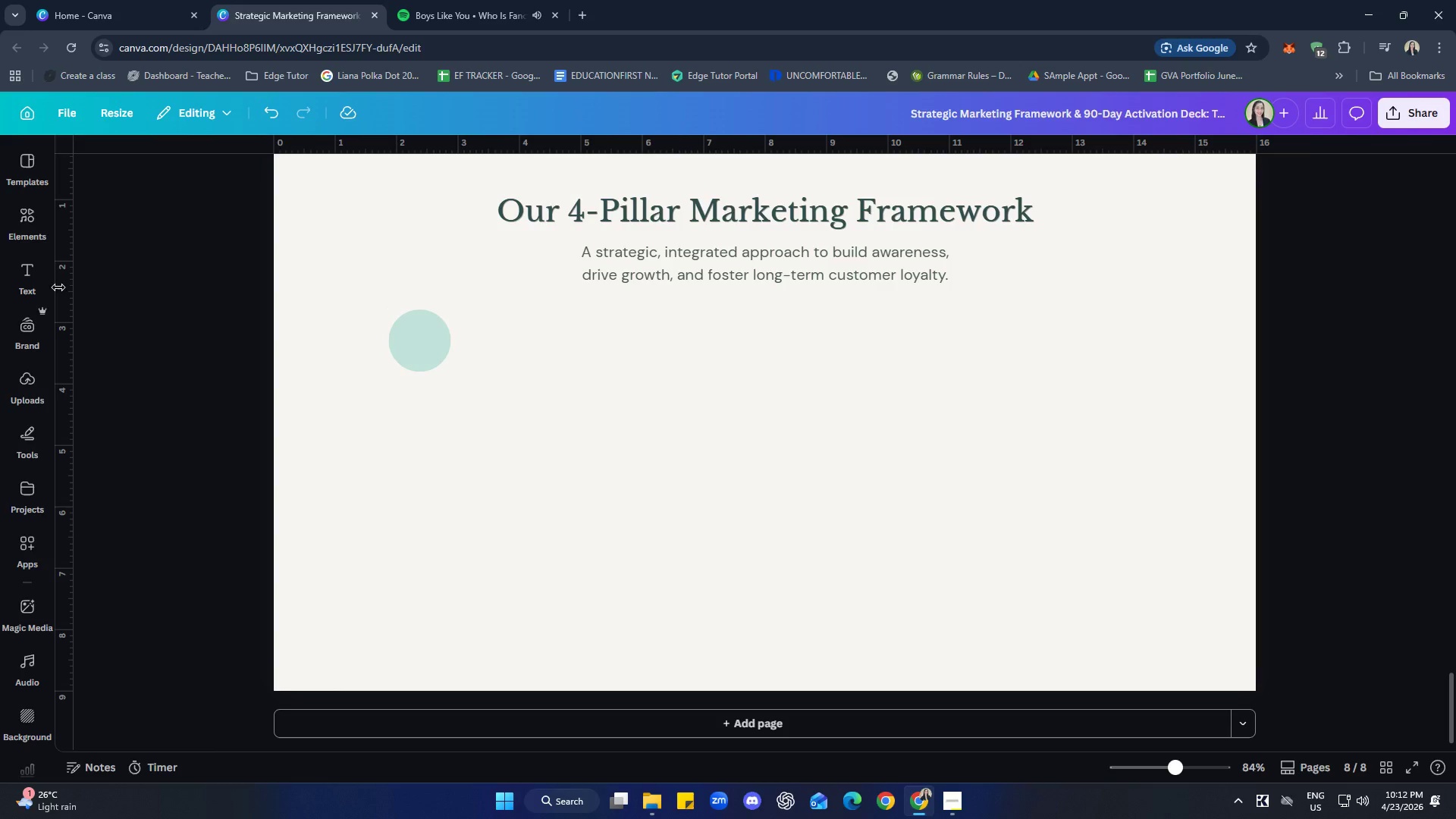 
left_click([24, 198])
 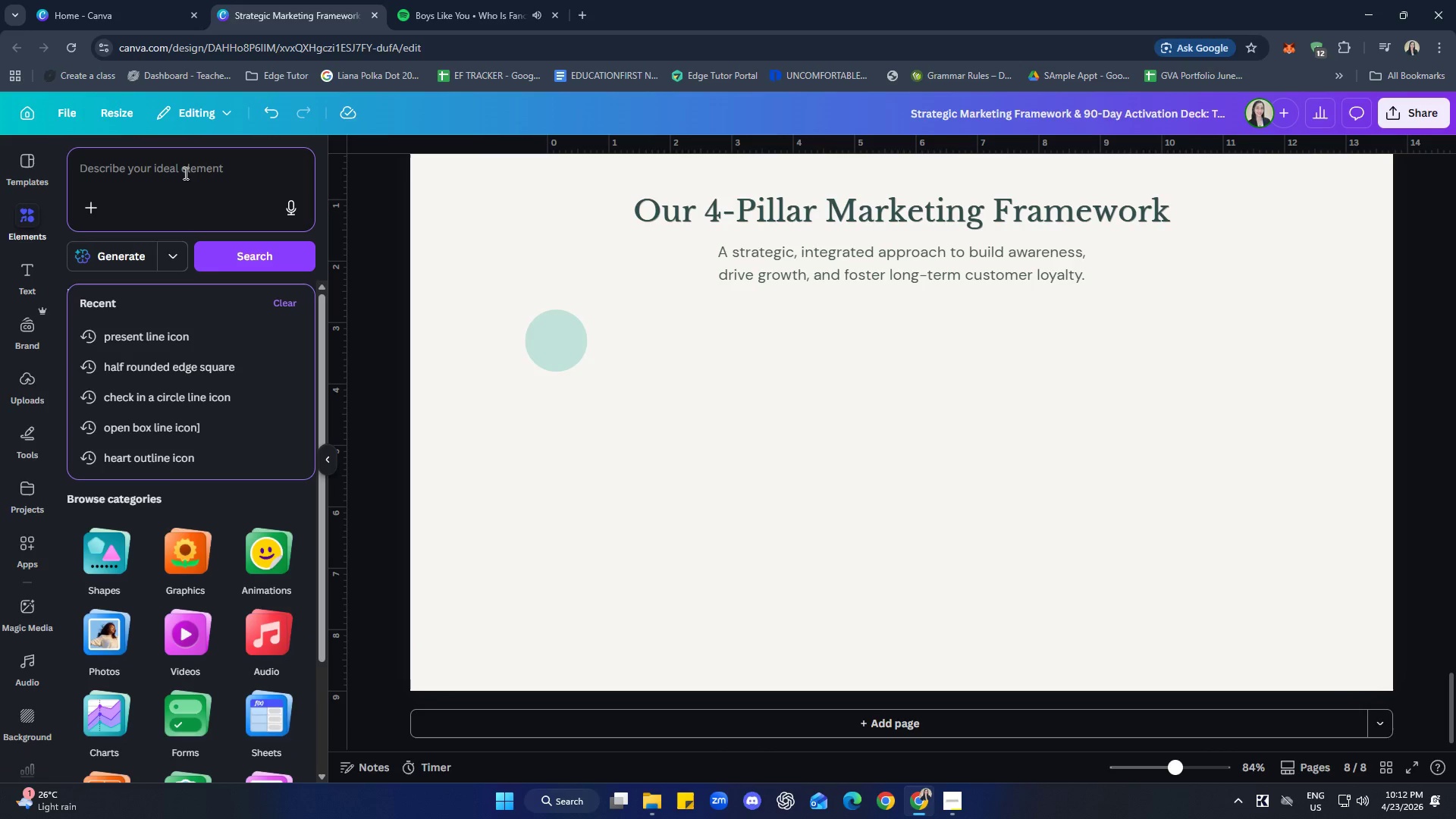 
type(leaf line icon)
 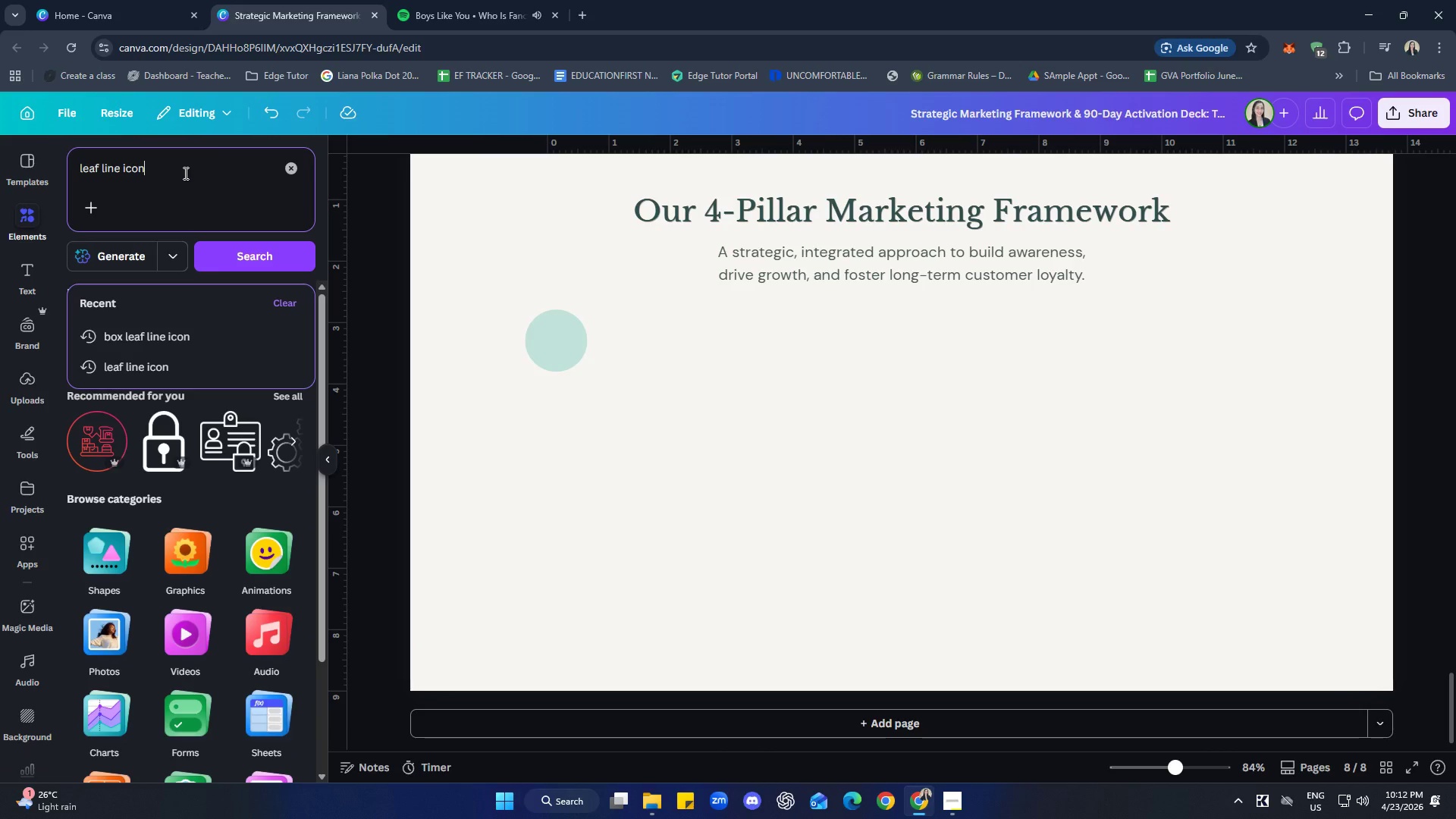 
key(Enter)
 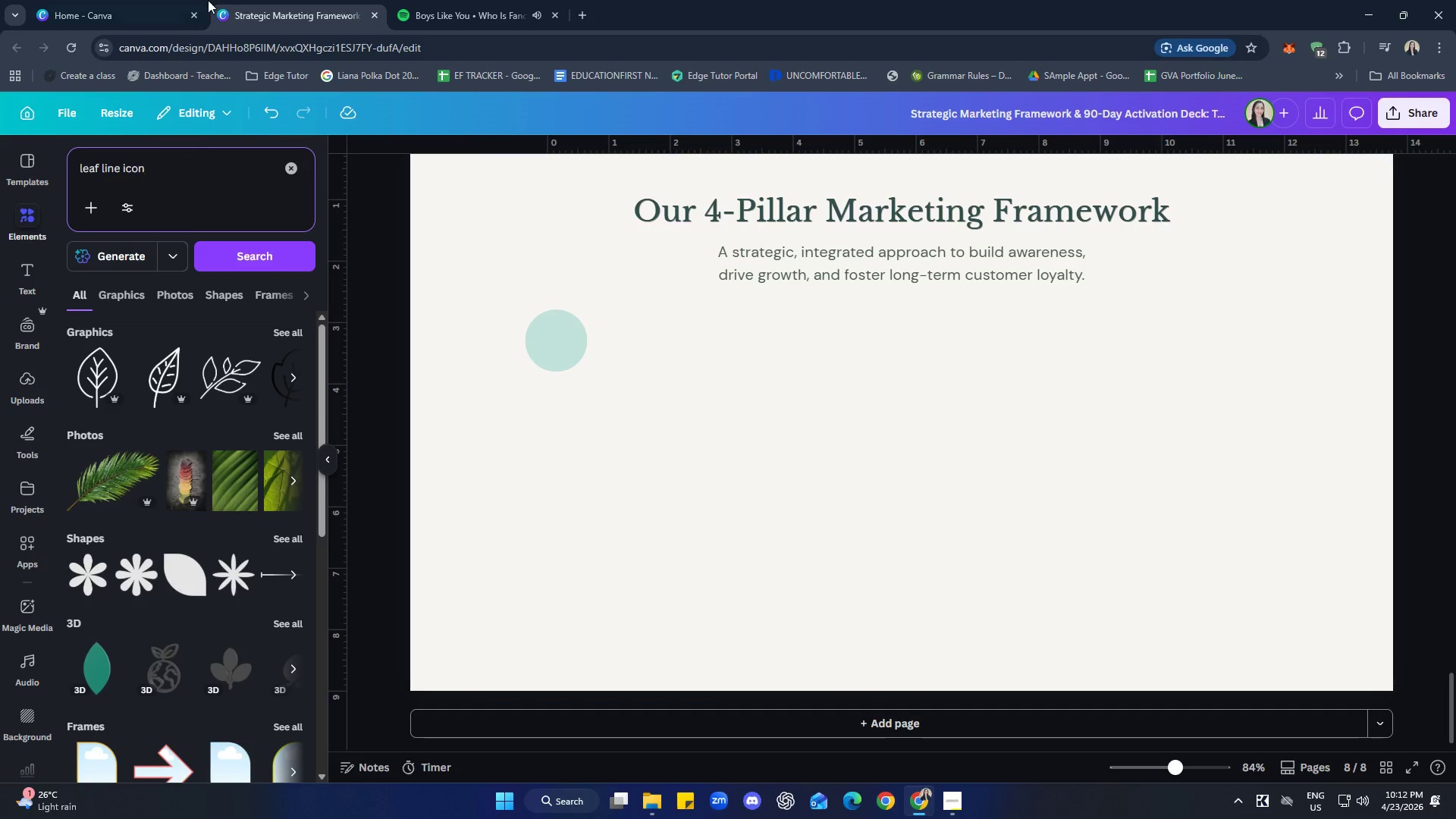 
wait(5.33)
 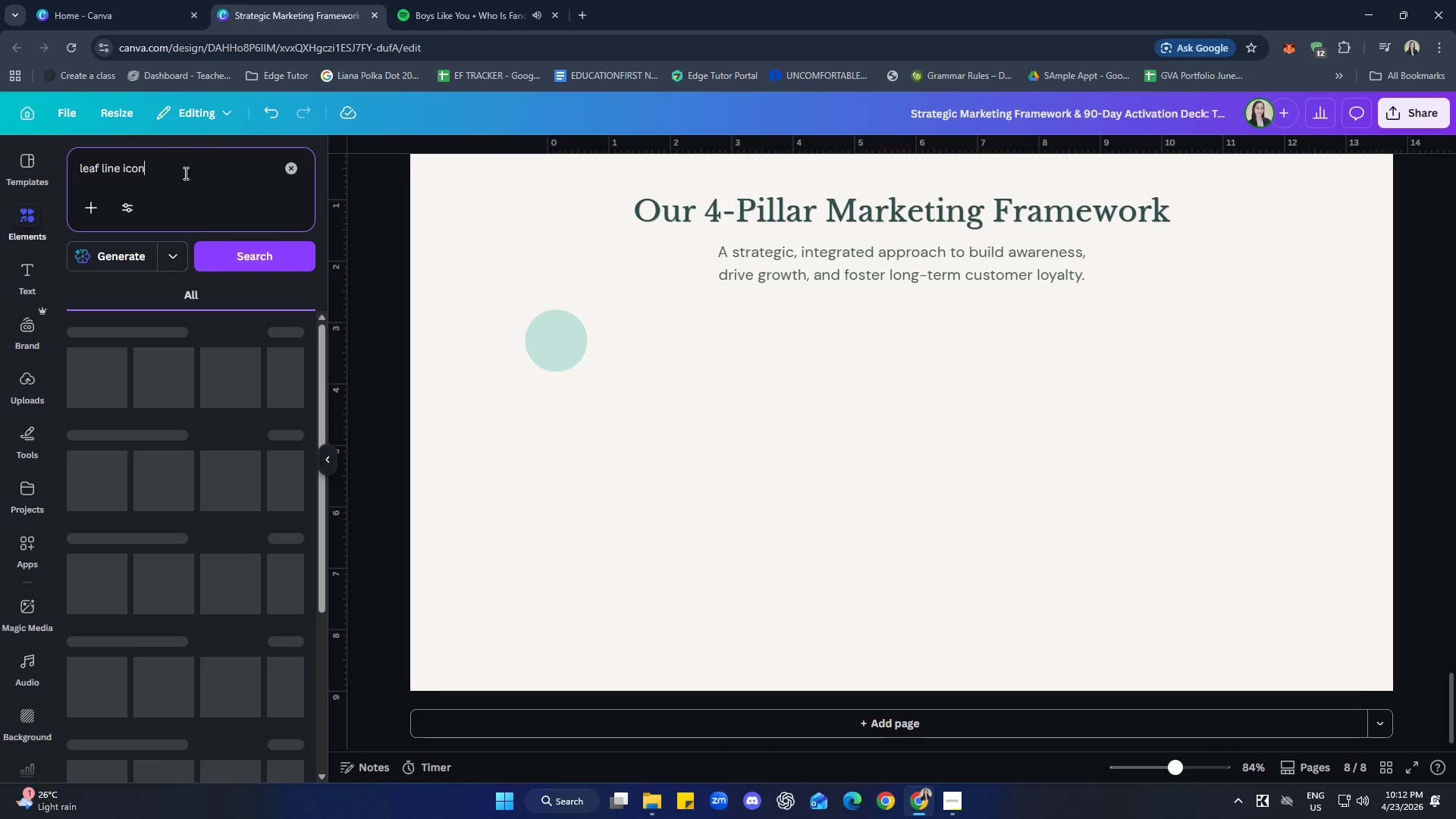 
left_click([284, 336])
 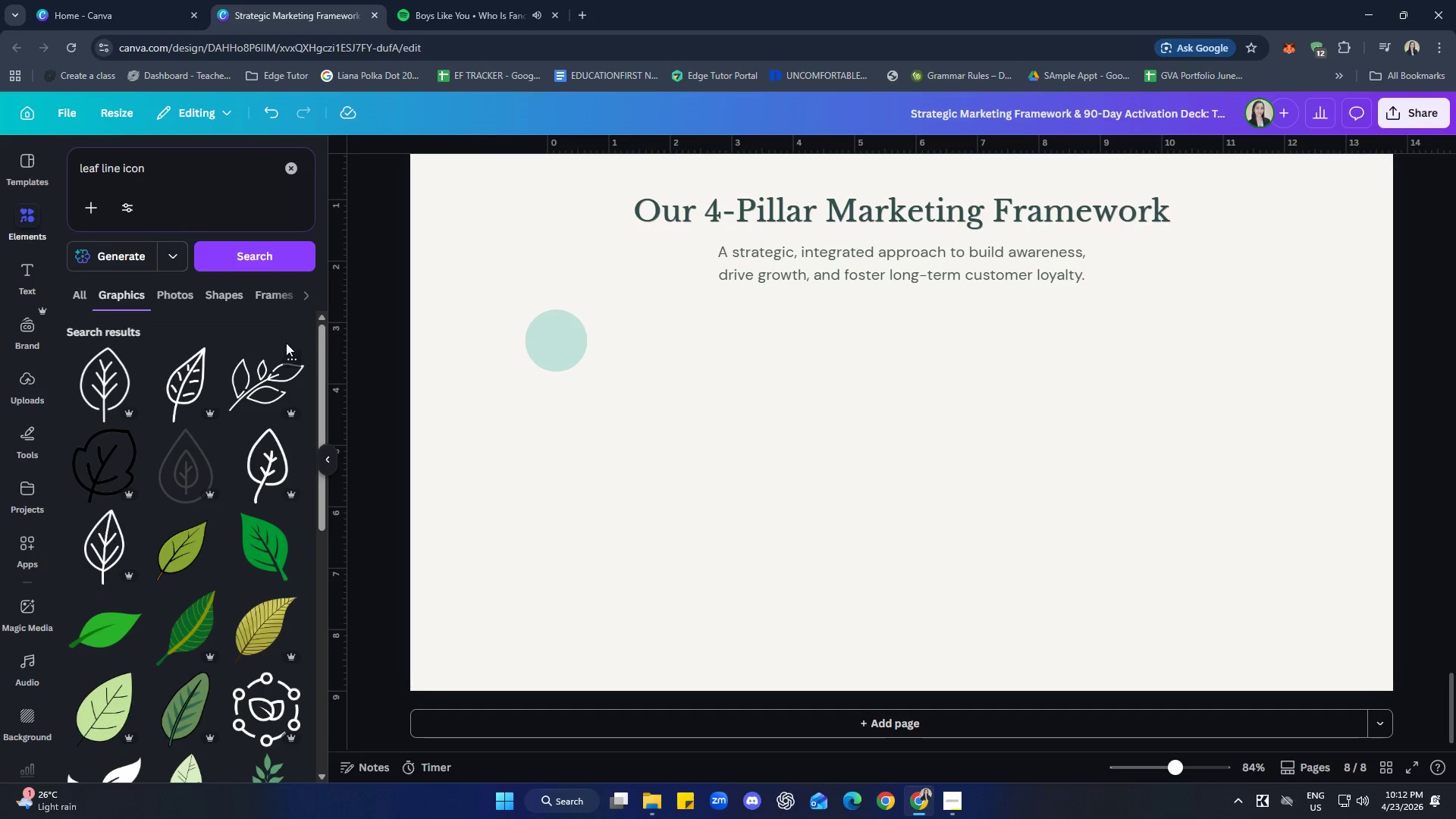 
left_click([122, 388])
 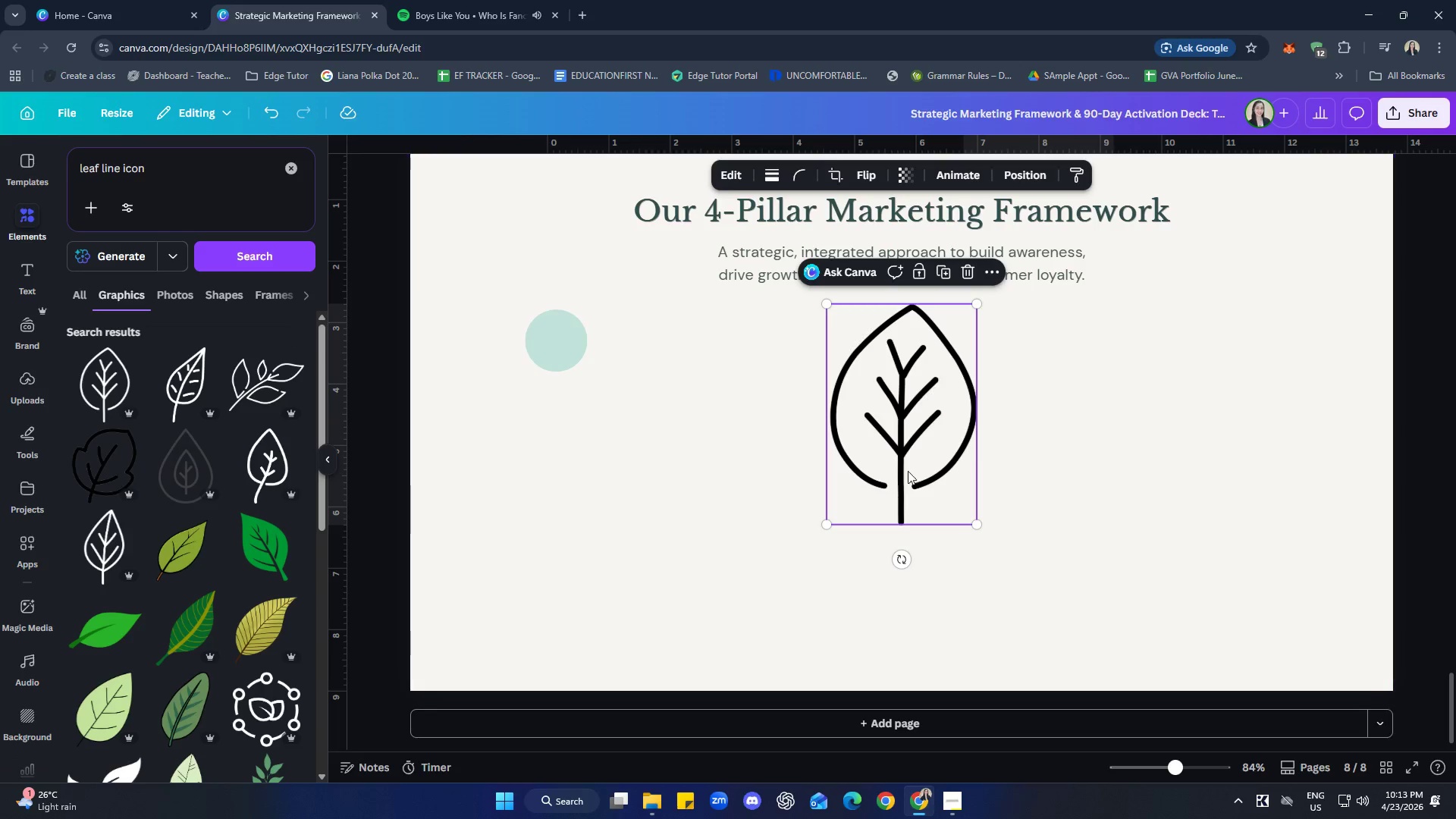 
left_click_drag(start_coordinate=[916, 457], to_coordinate=[734, 479])
 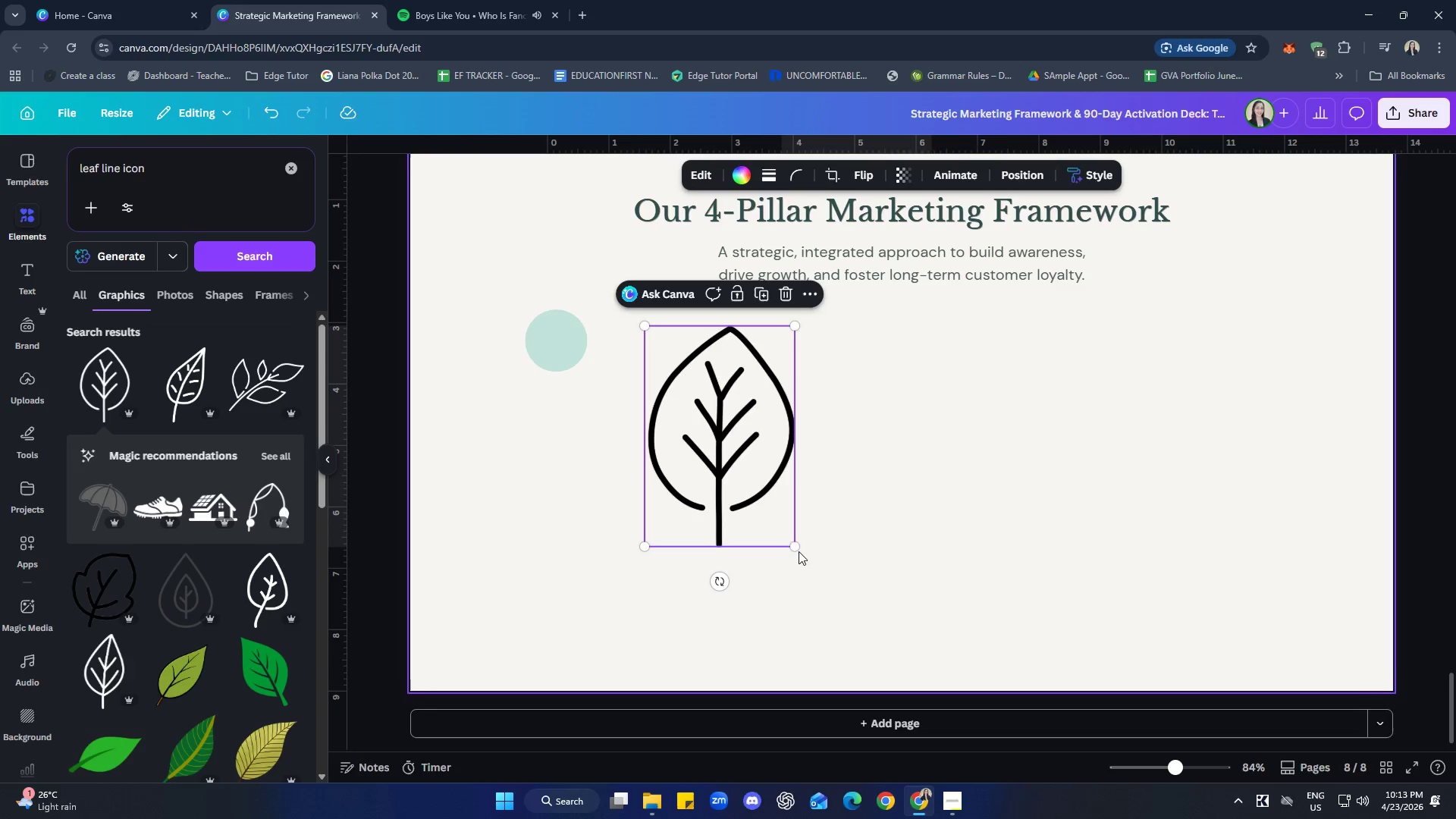 
left_click_drag(start_coordinate=[793, 542], to_coordinate=[729, 470])
 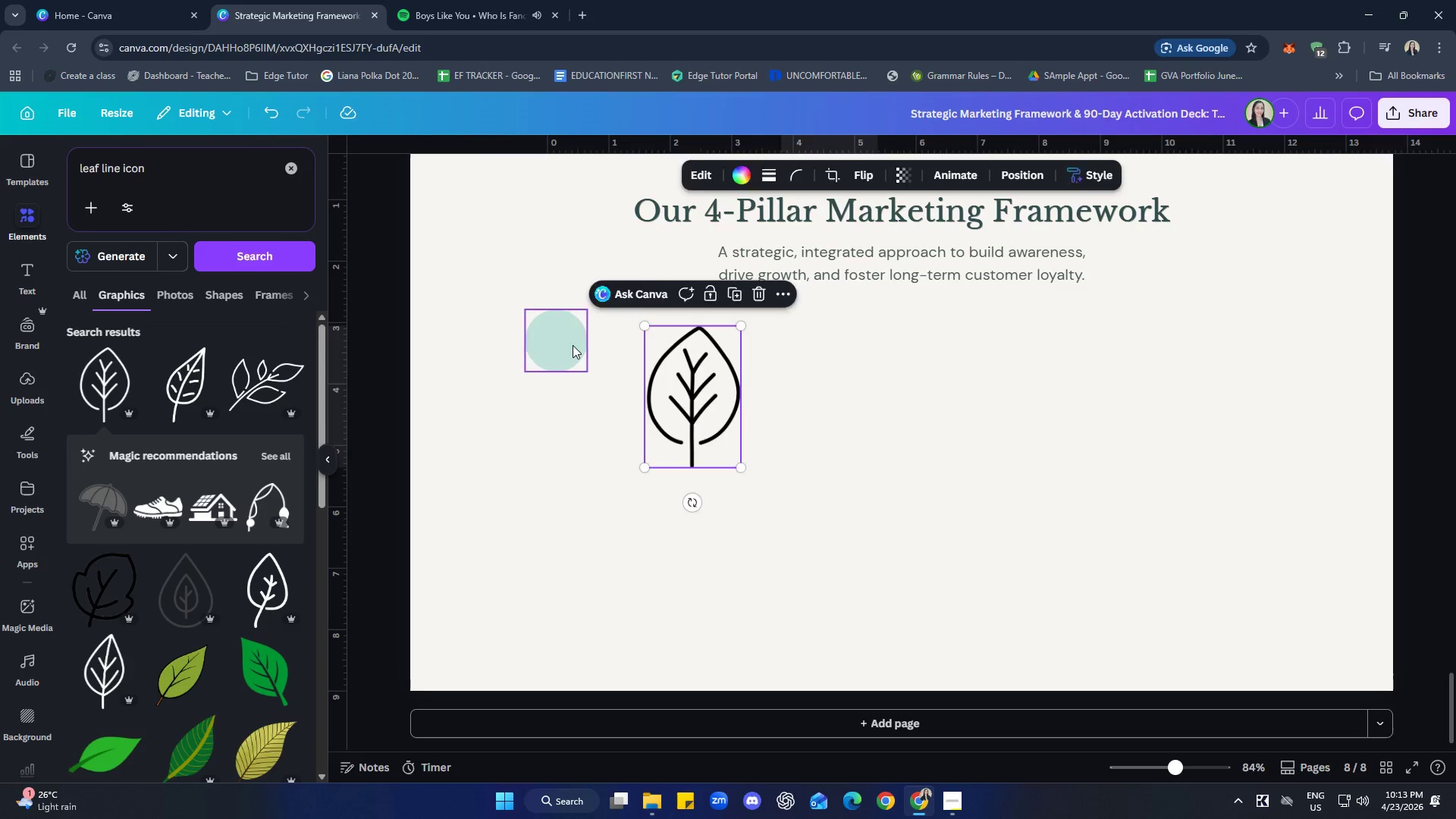 
left_click([573, 345])
 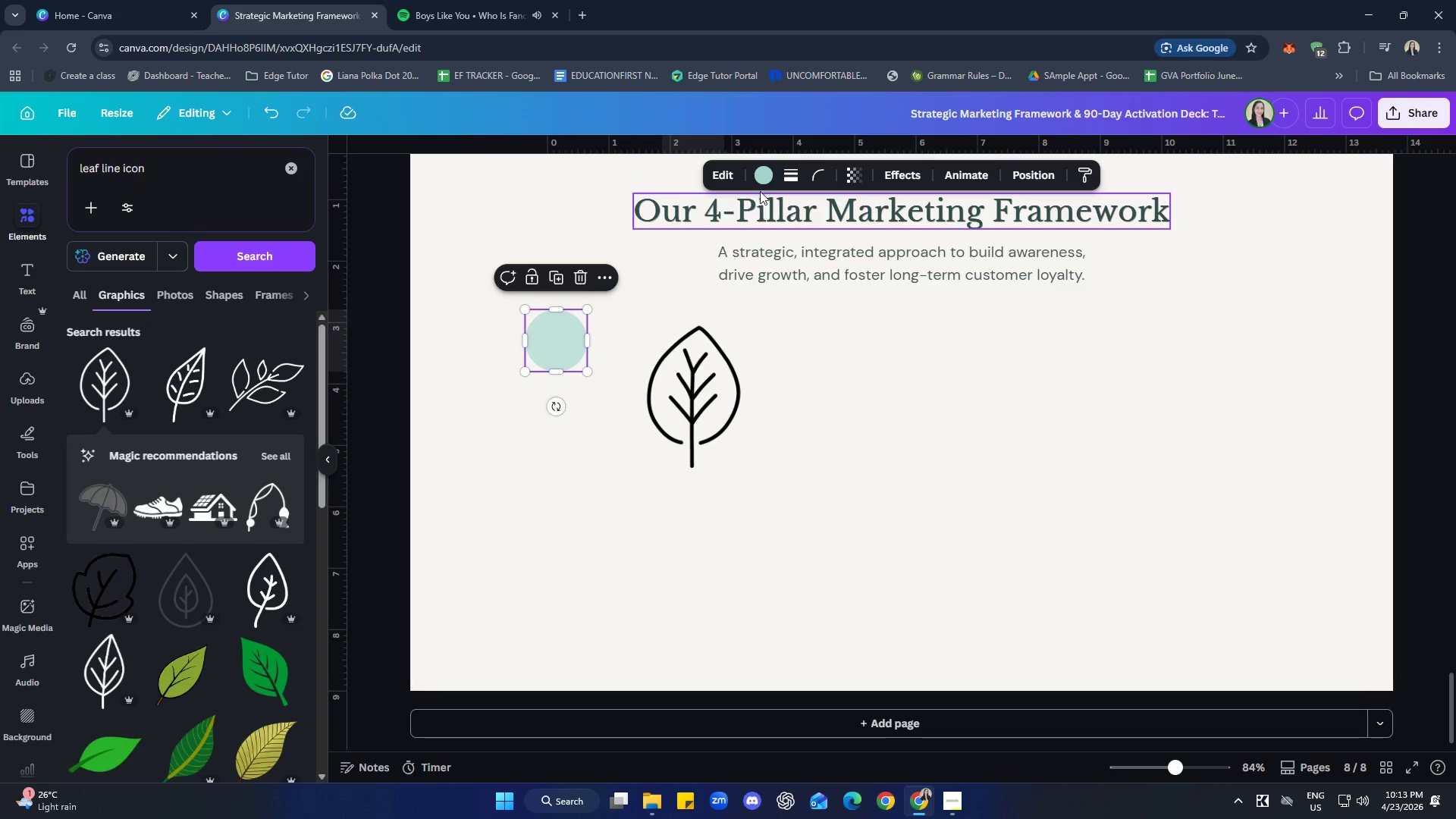 
left_click([761, 167])
 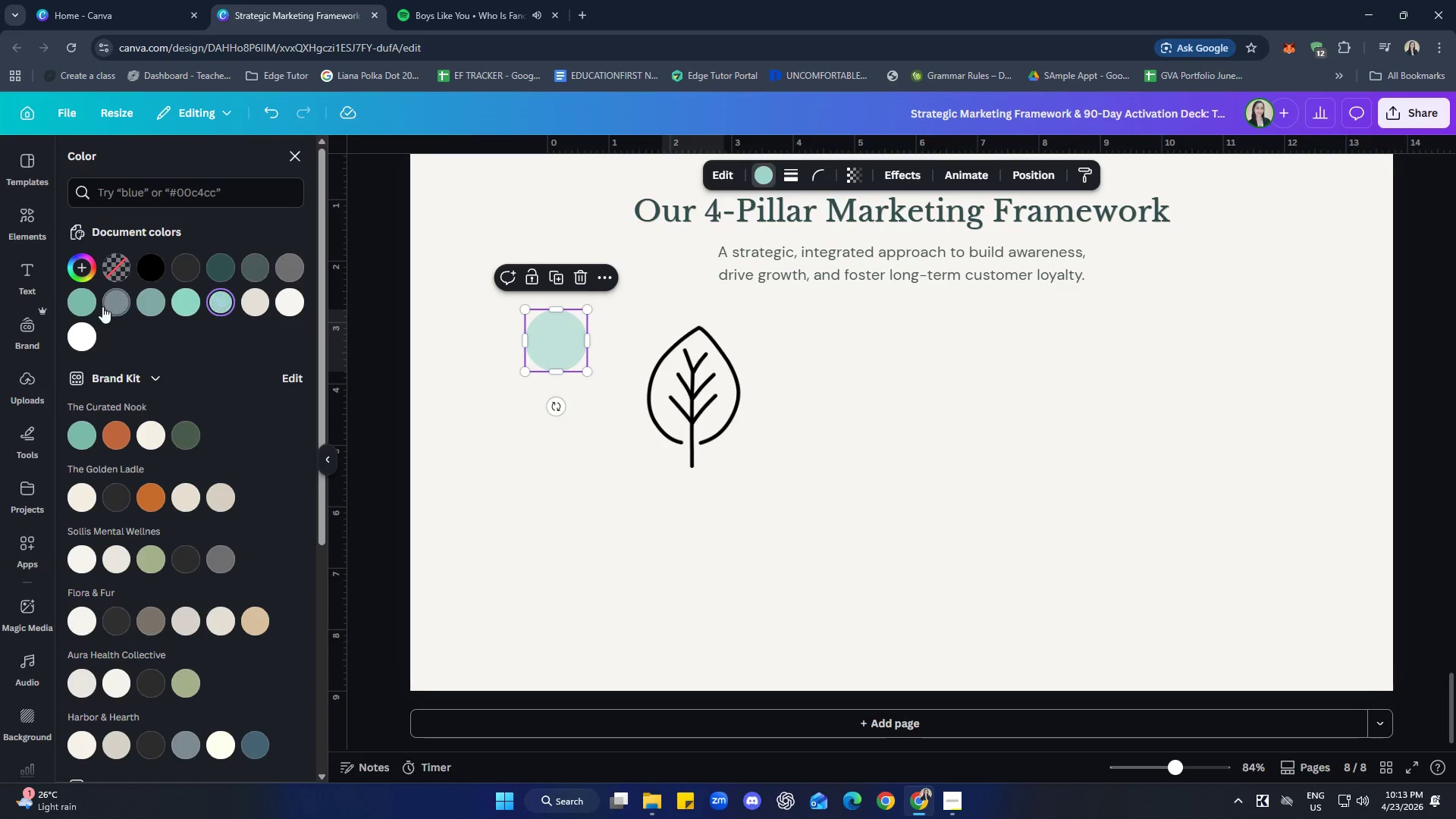 
left_click([85, 303])
 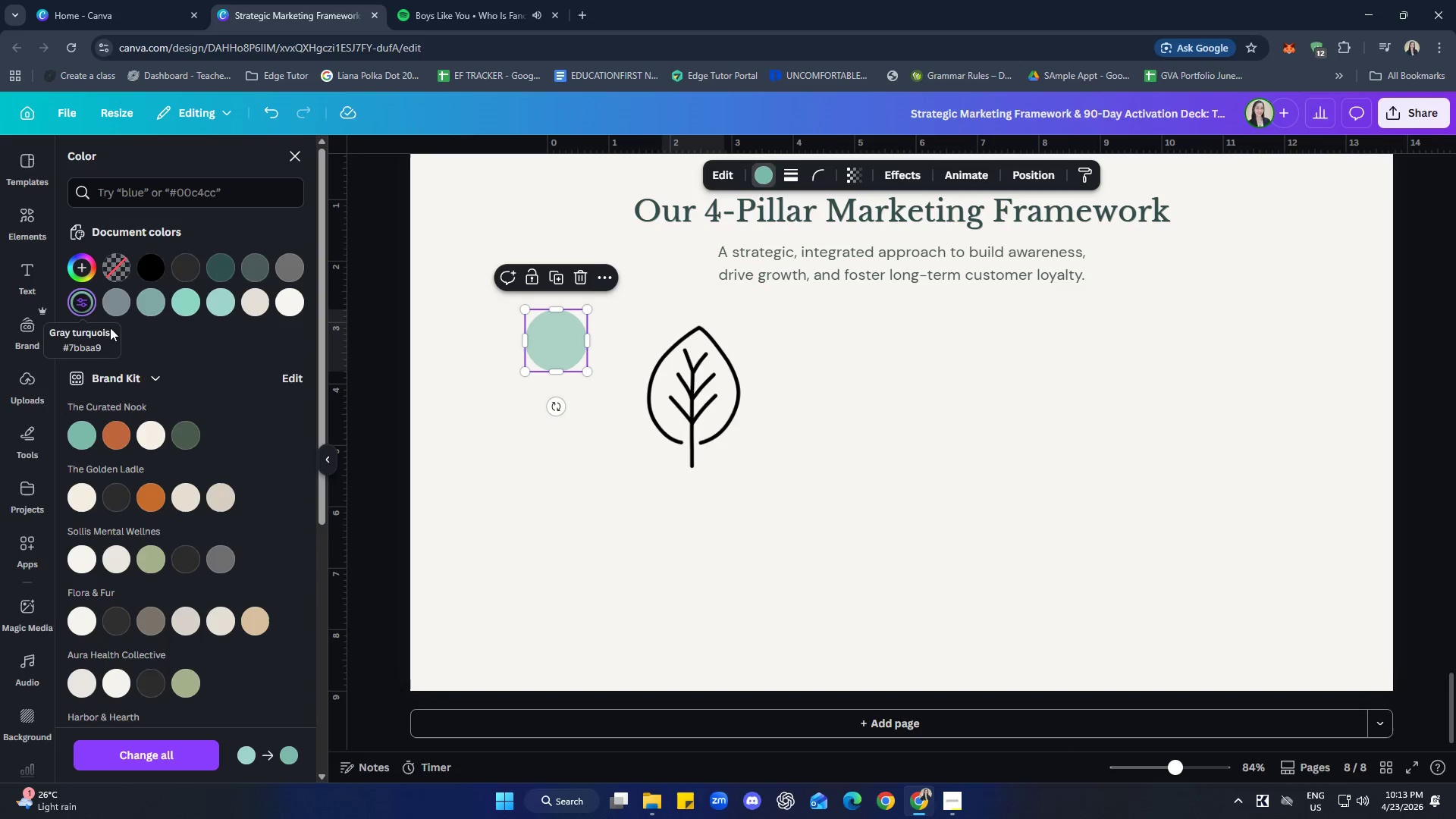 
left_click([585, 470])
 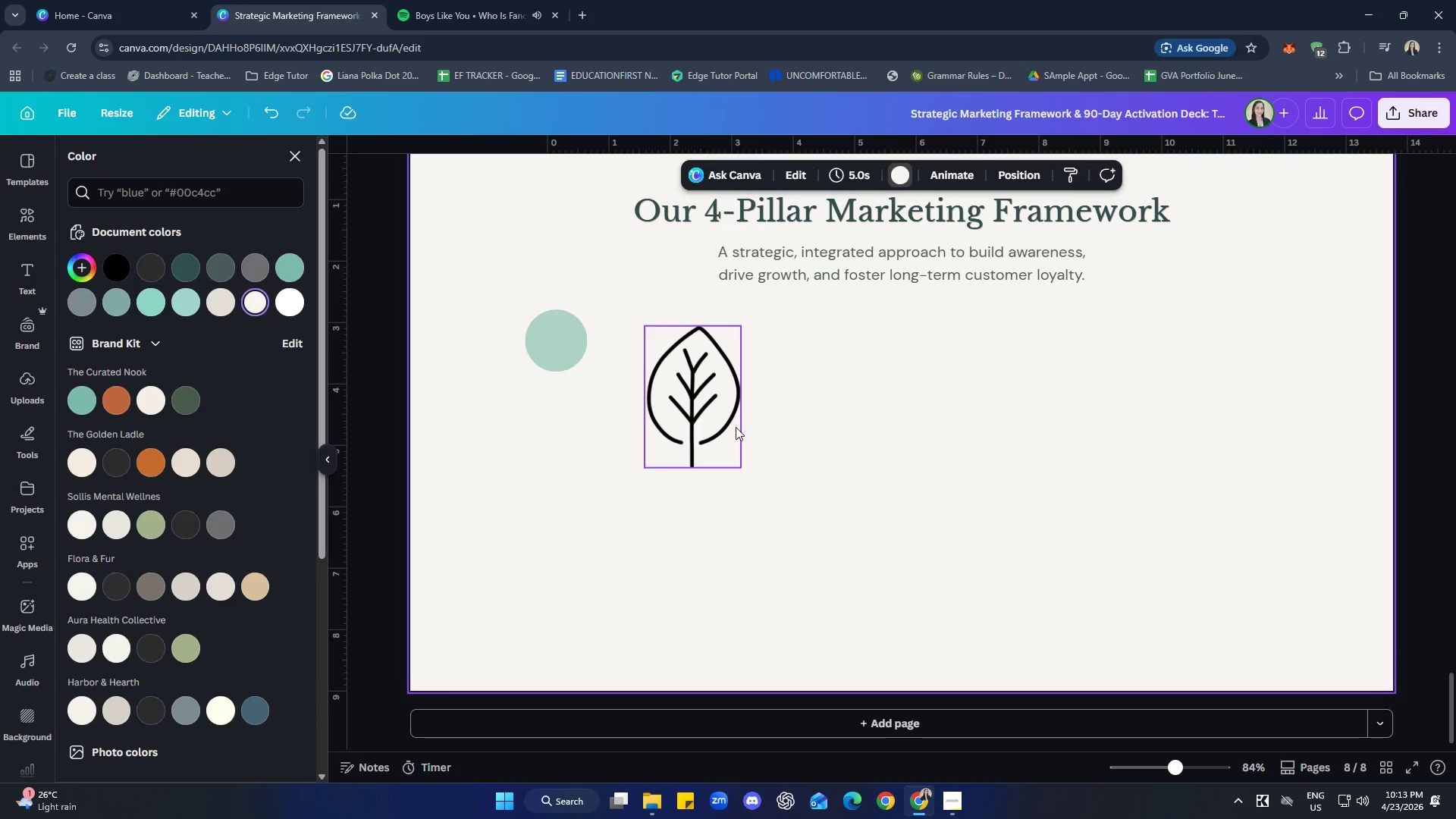 
left_click_drag(start_coordinate=[736, 427], to_coordinate=[650, 431])
 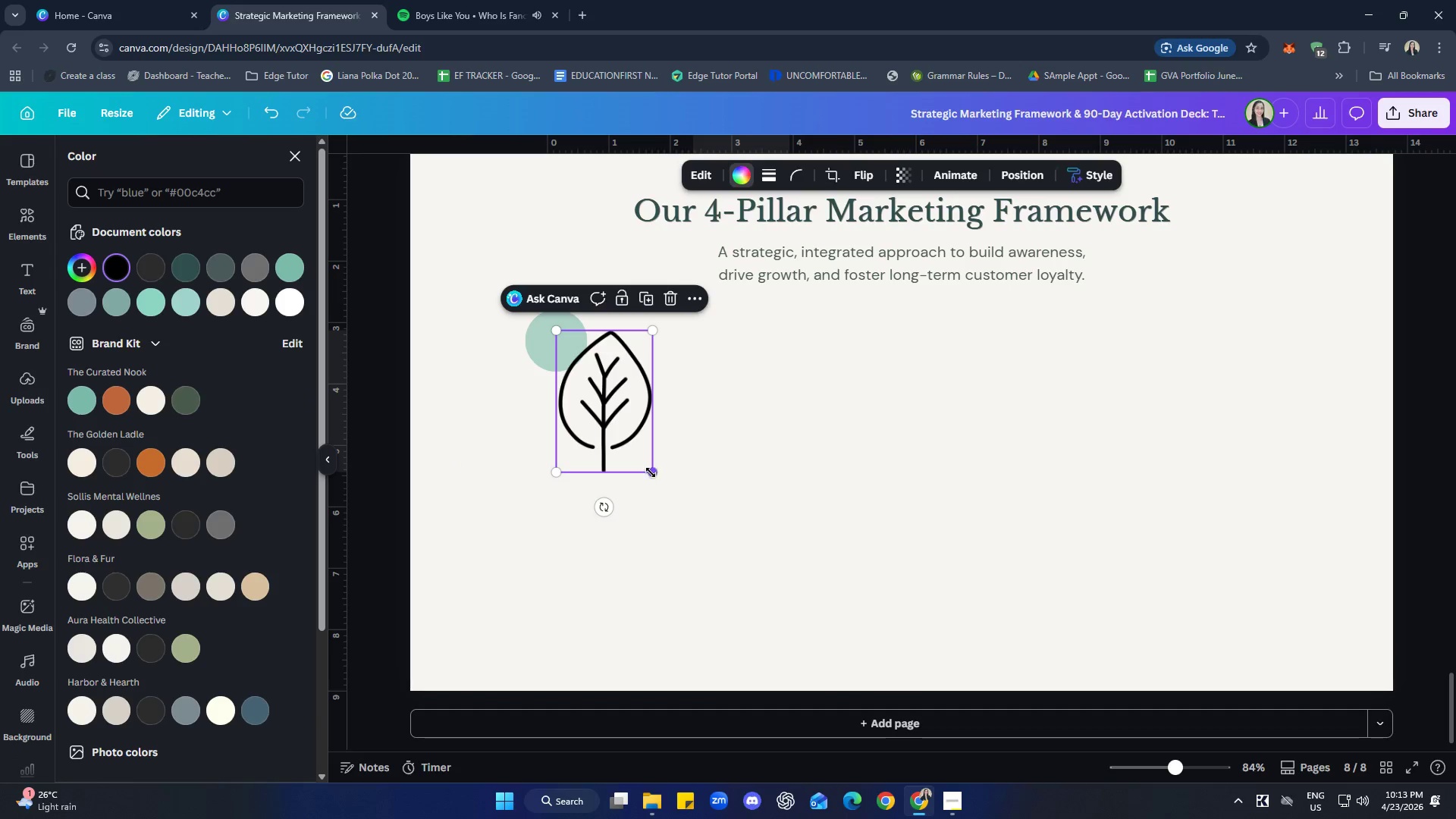 
left_click_drag(start_coordinate=[651, 472], to_coordinate=[586, 392])
 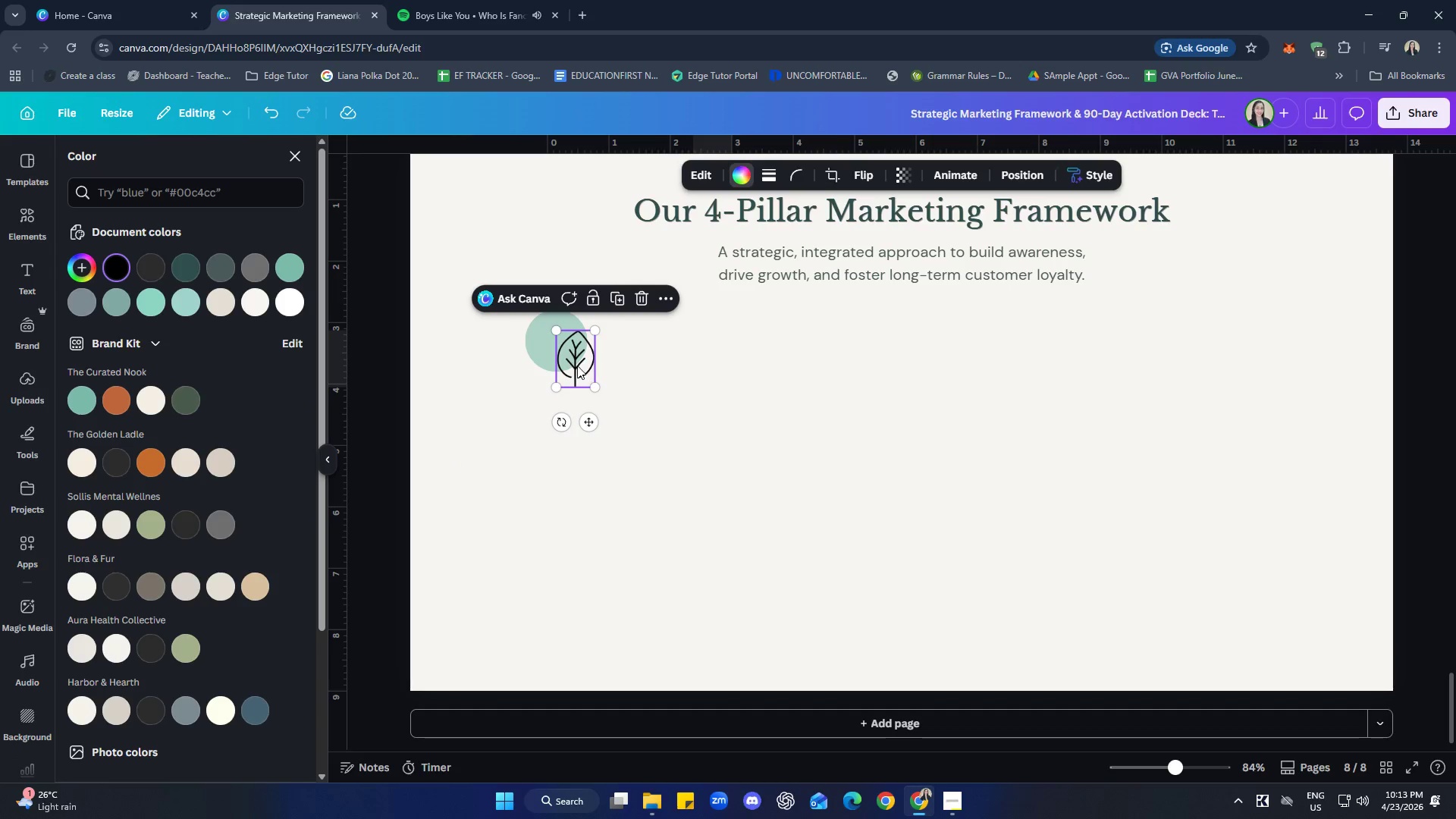 
left_click_drag(start_coordinate=[577, 366], to_coordinate=[554, 348])
 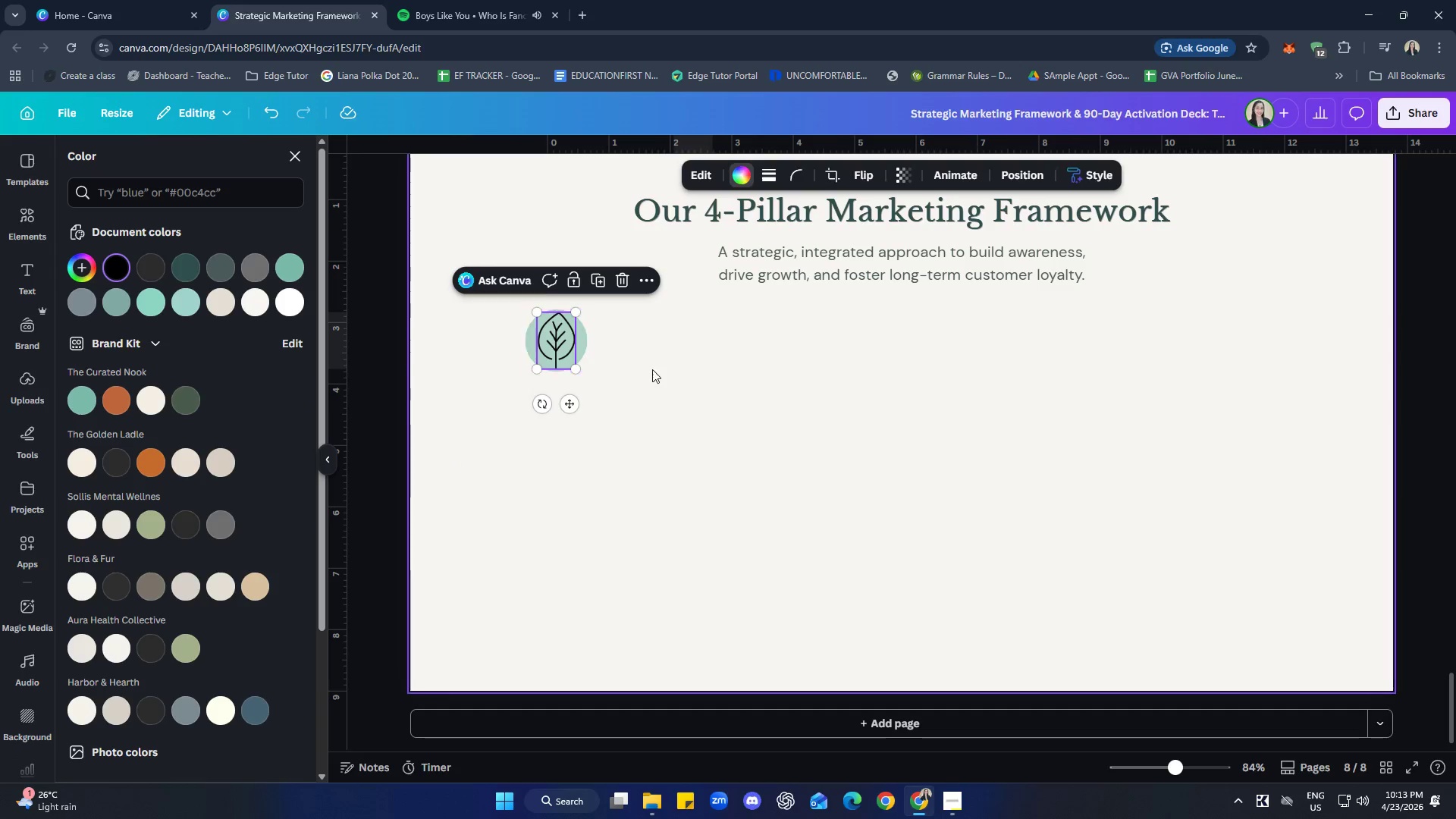 
left_click([652, 369])
 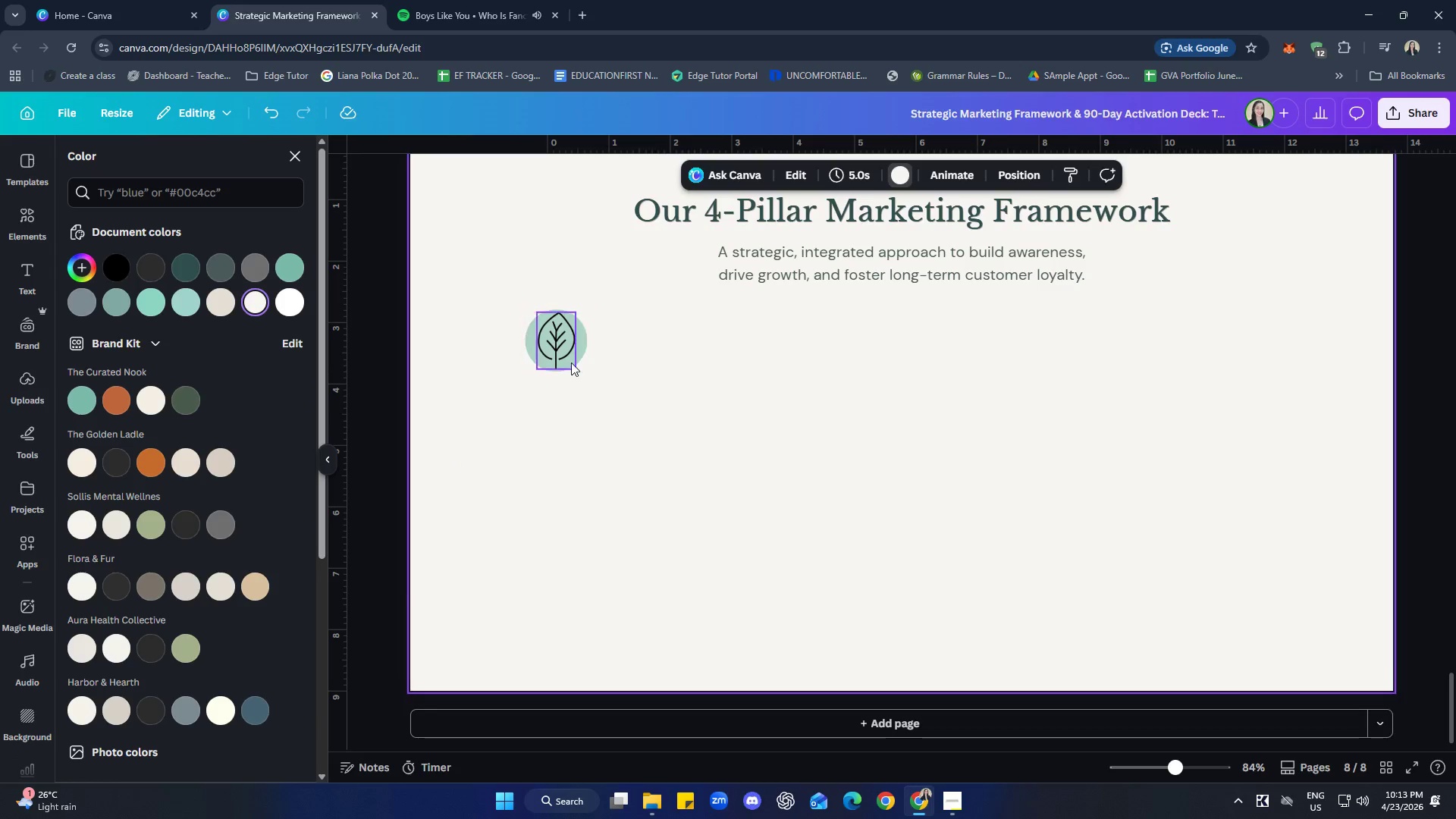 
left_click_drag(start_coordinate=[554, 352], to_coordinate=[555, 371])
 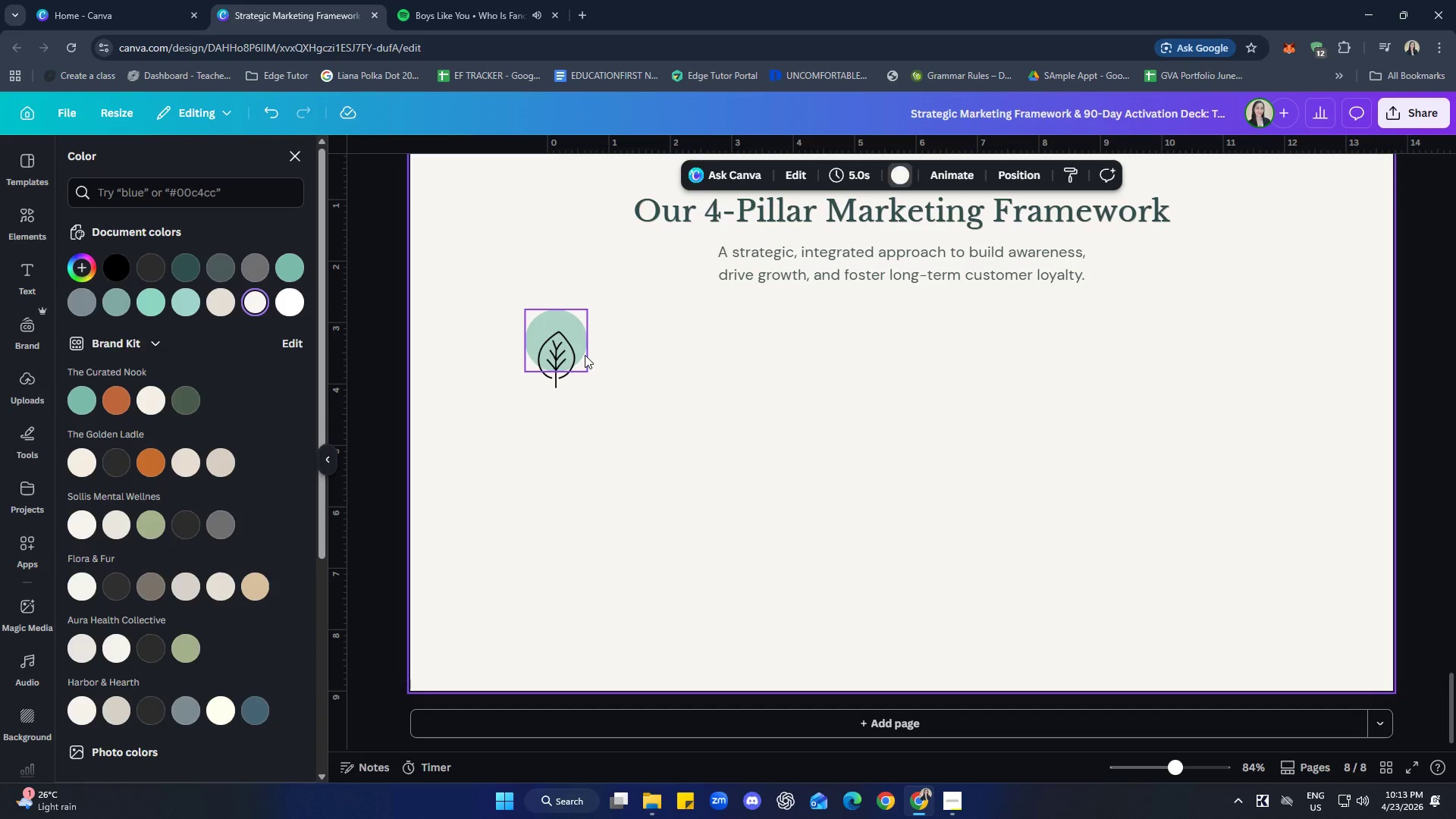 
double_click([582, 351])
 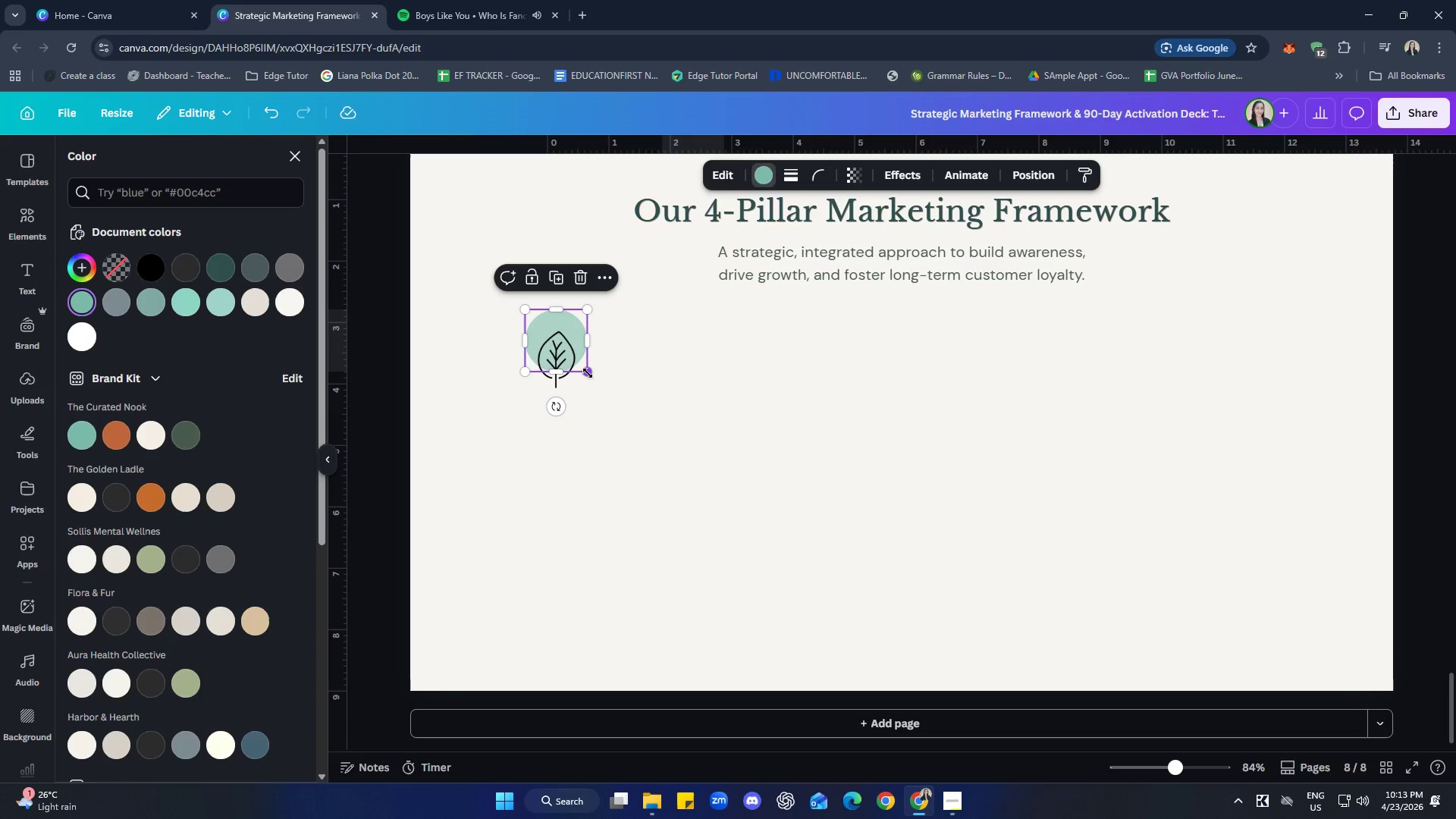 
left_click_drag(start_coordinate=[589, 372], to_coordinate=[612, 393])
 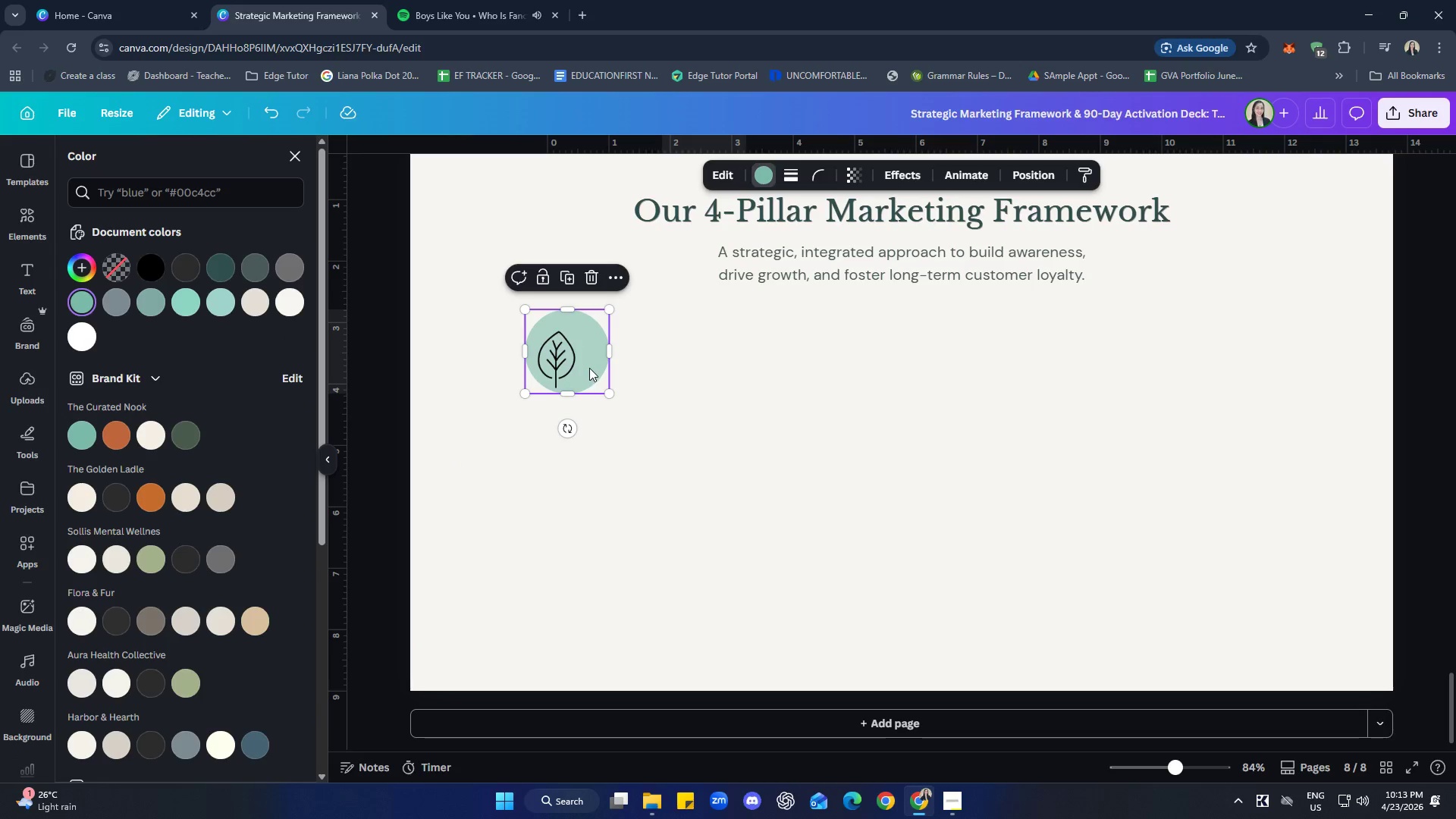 
left_click_drag(start_coordinate=[589, 368], to_coordinate=[575, 378])
 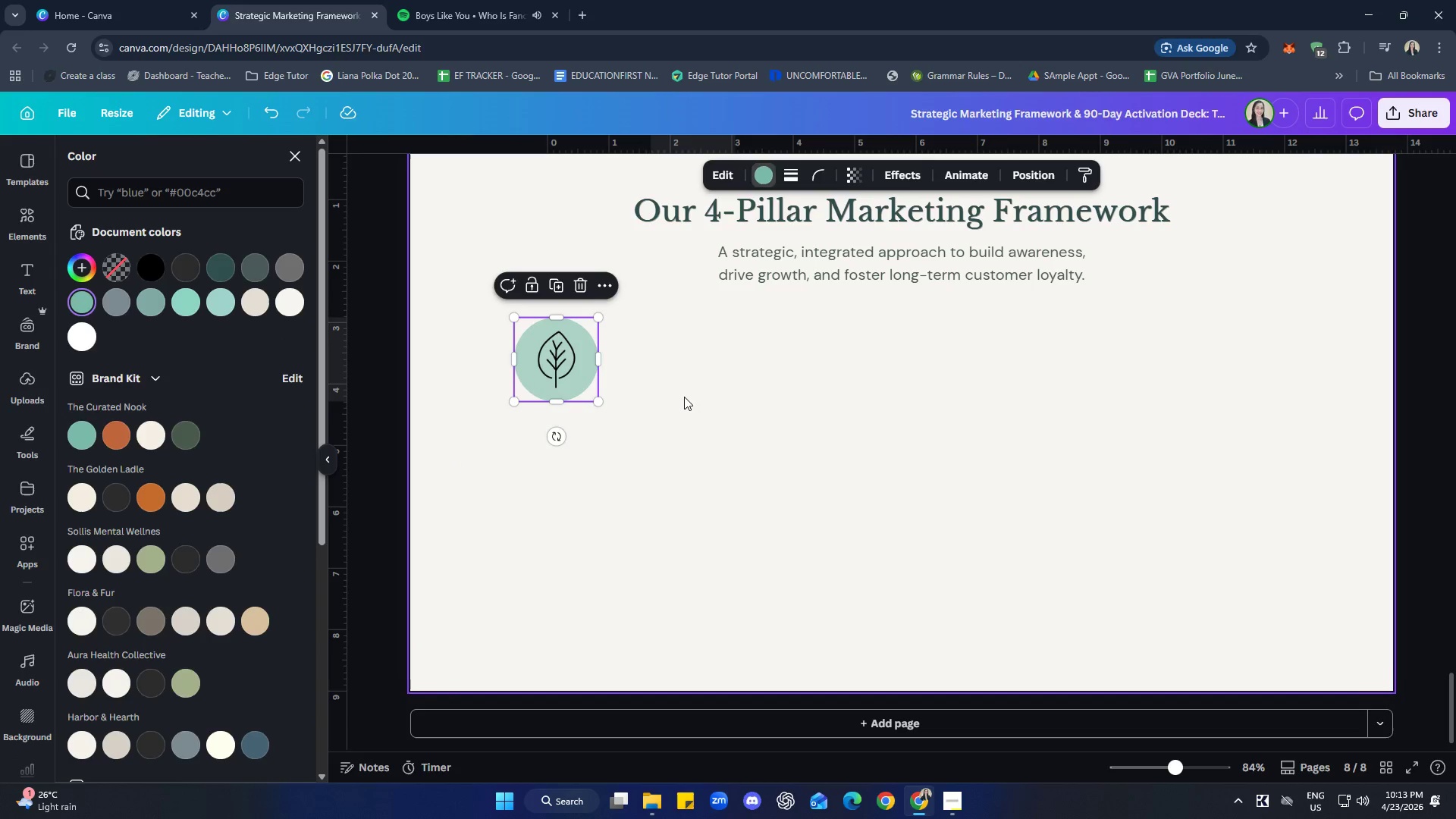 
left_click([684, 397])
 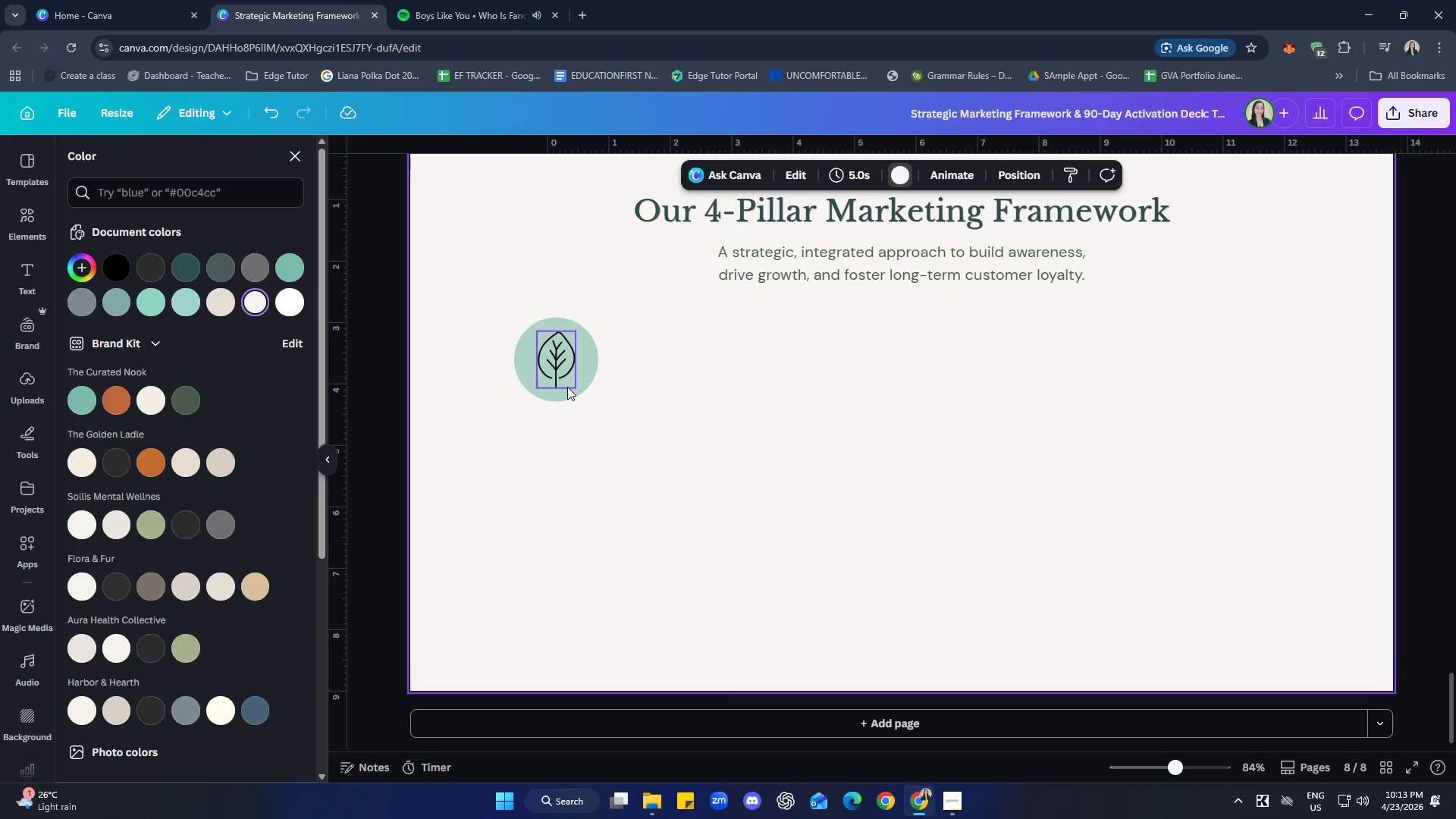 
left_click([563, 372])
 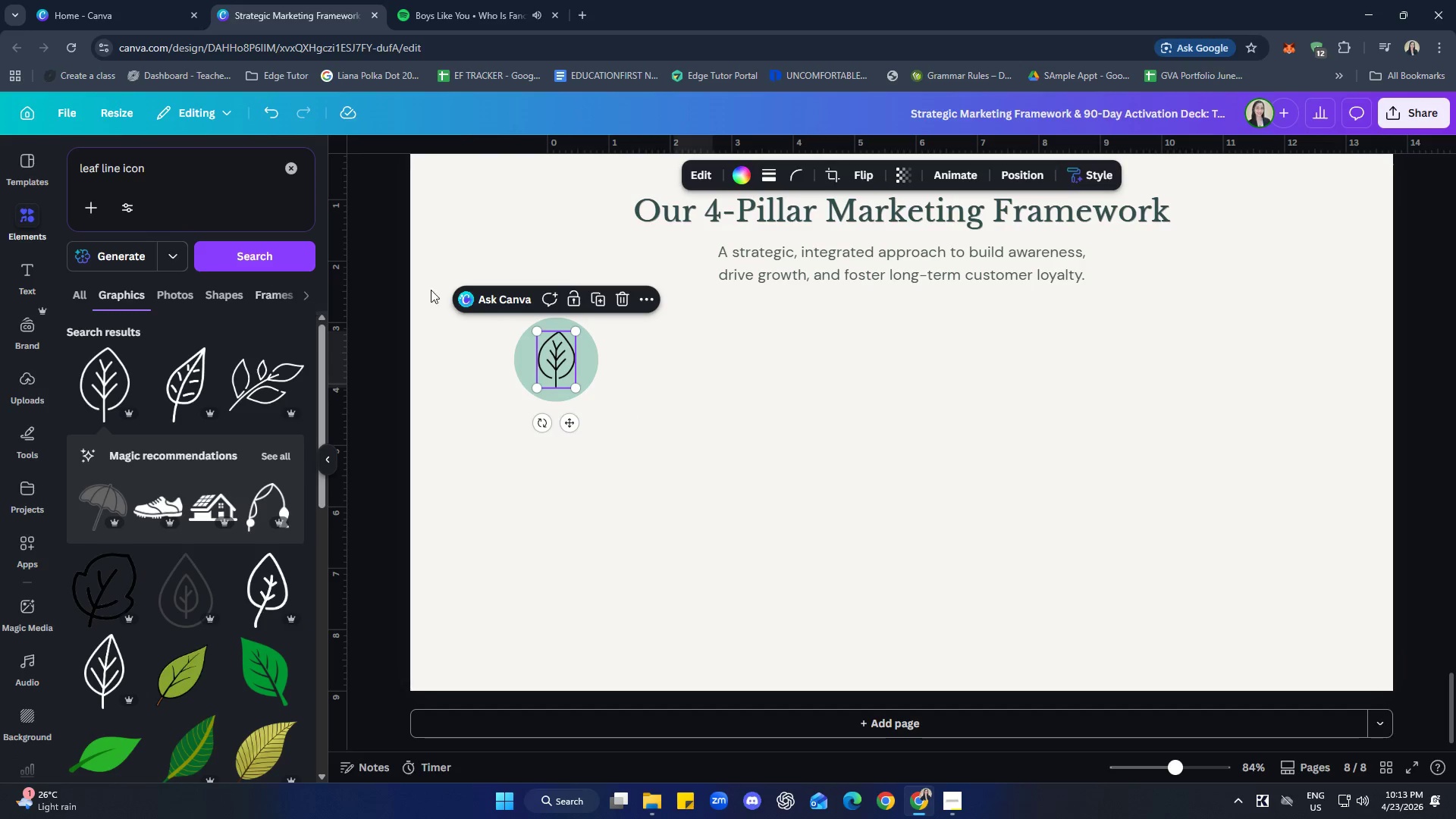 
left_click([746, 174])
 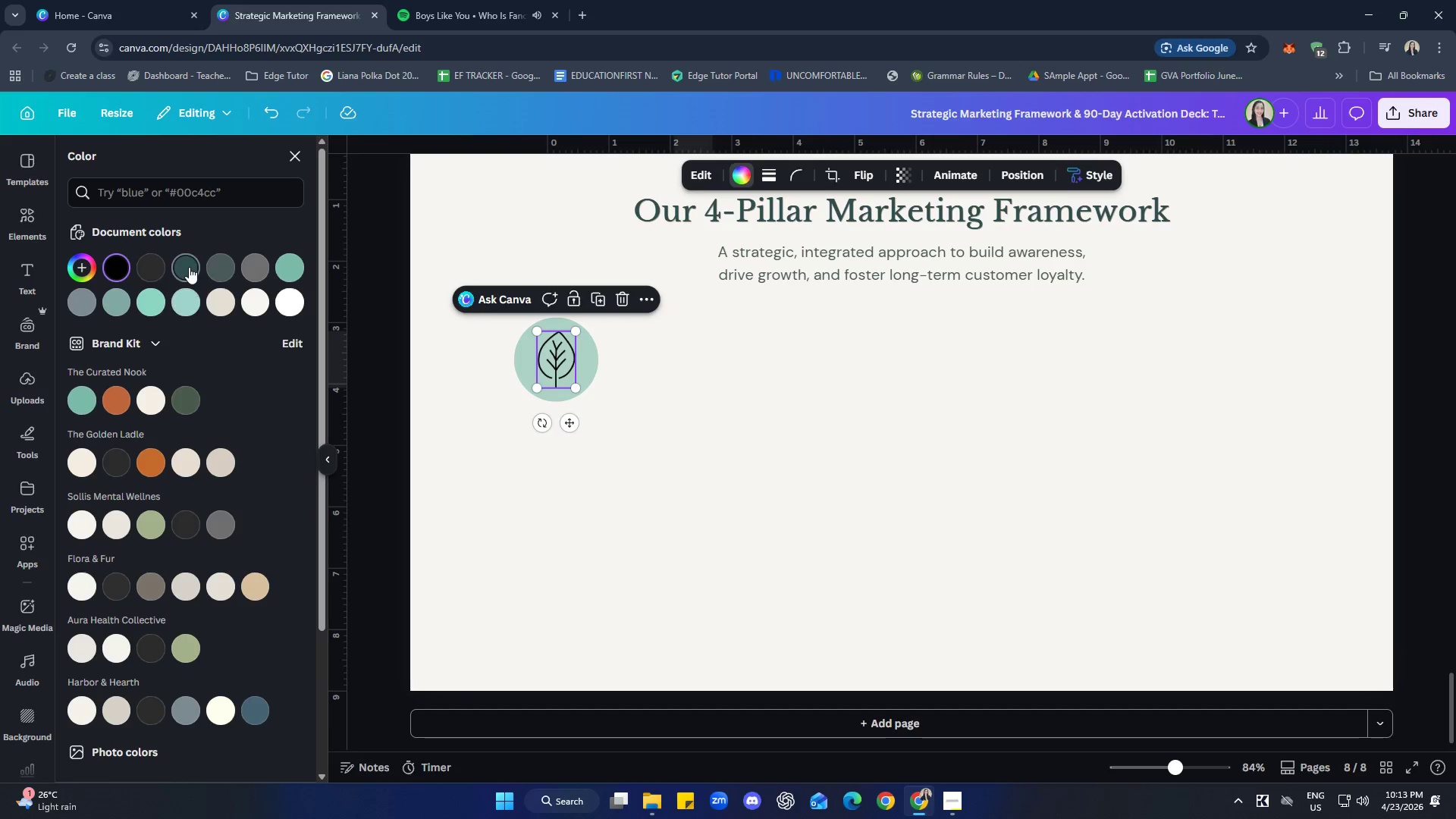 
double_click([695, 431])
 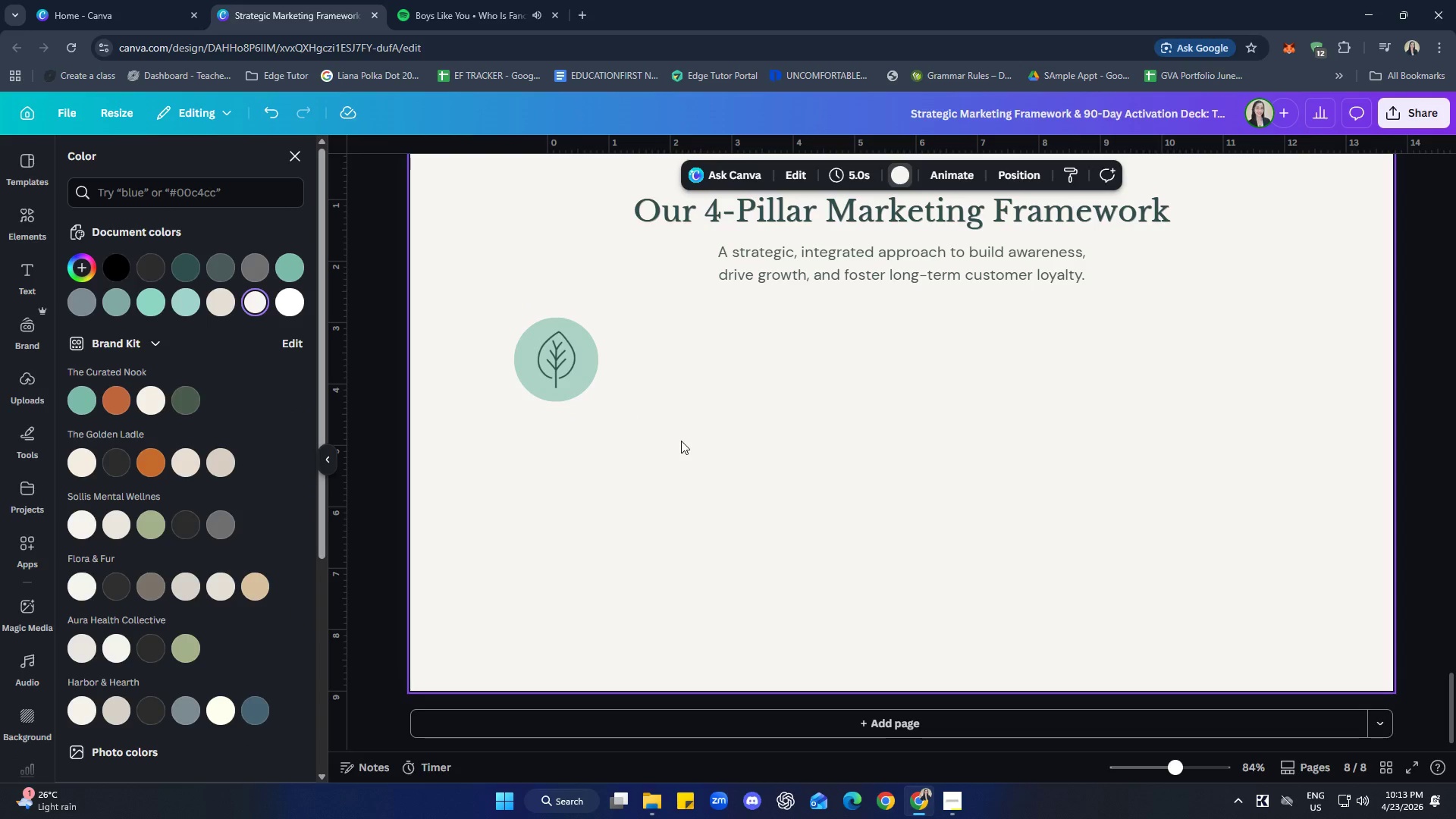 
left_click([542, 397])
 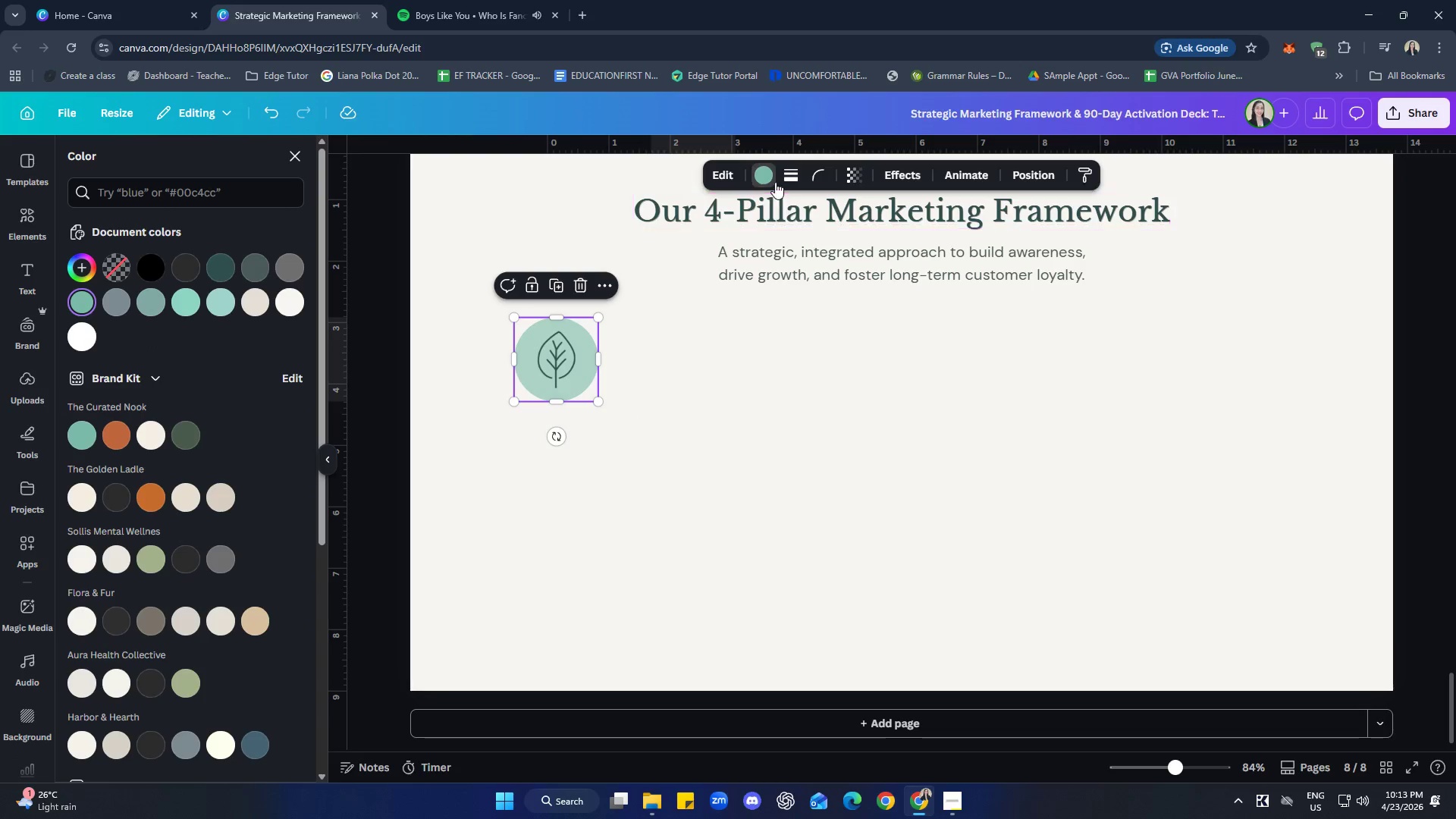 
double_click([771, 173])
 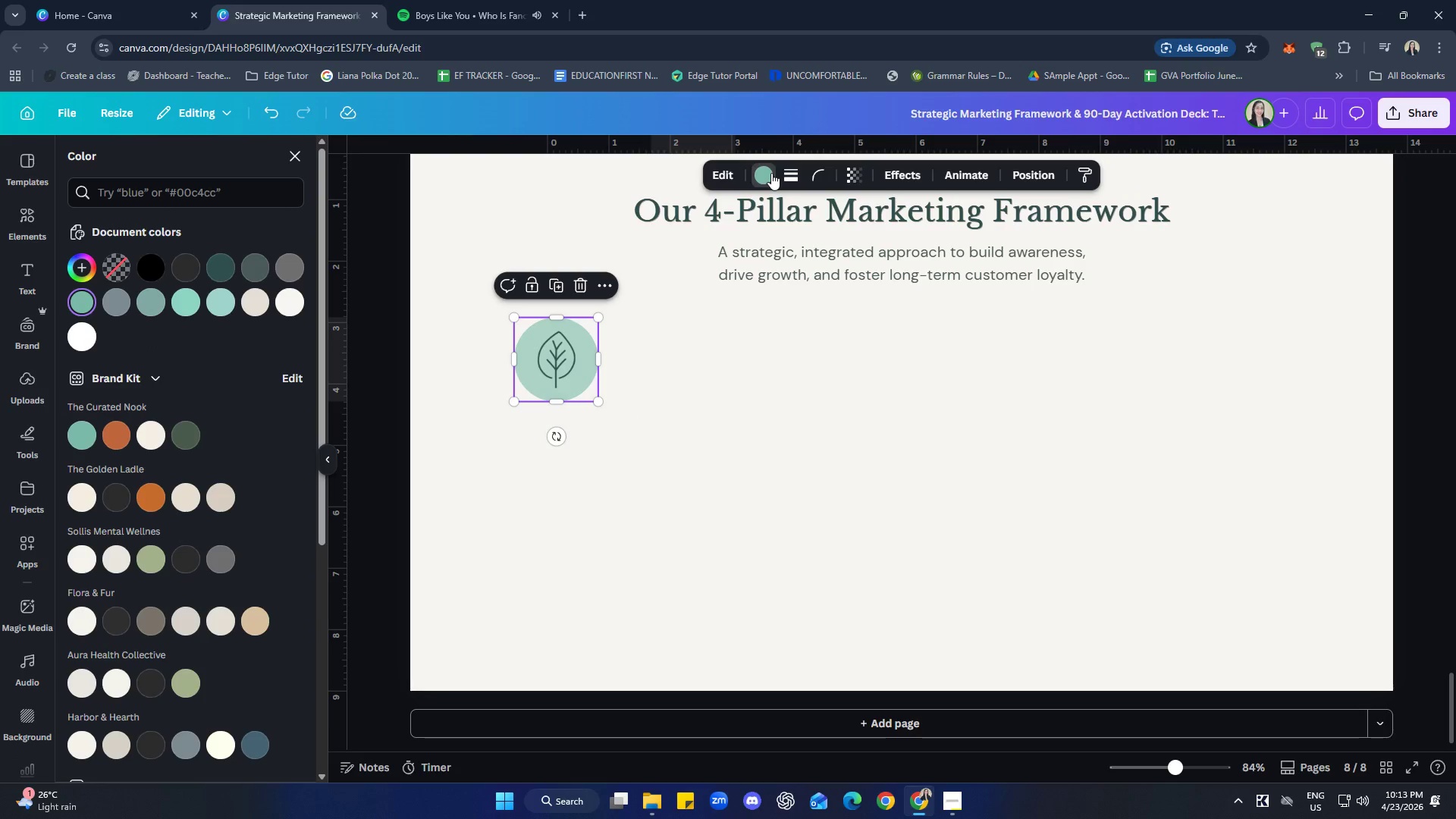 
triple_click([771, 173])
 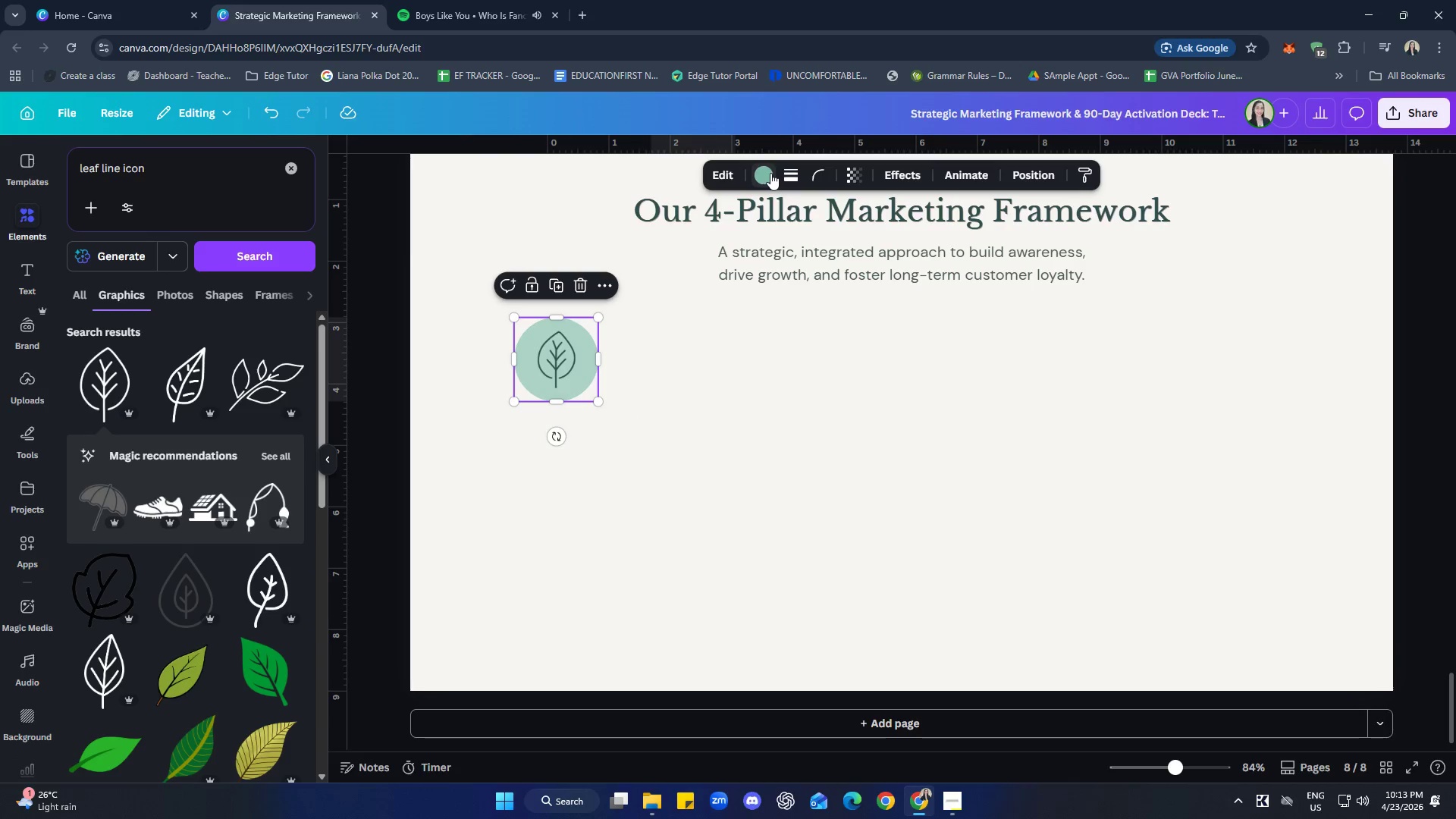 
left_click([770, 173])
 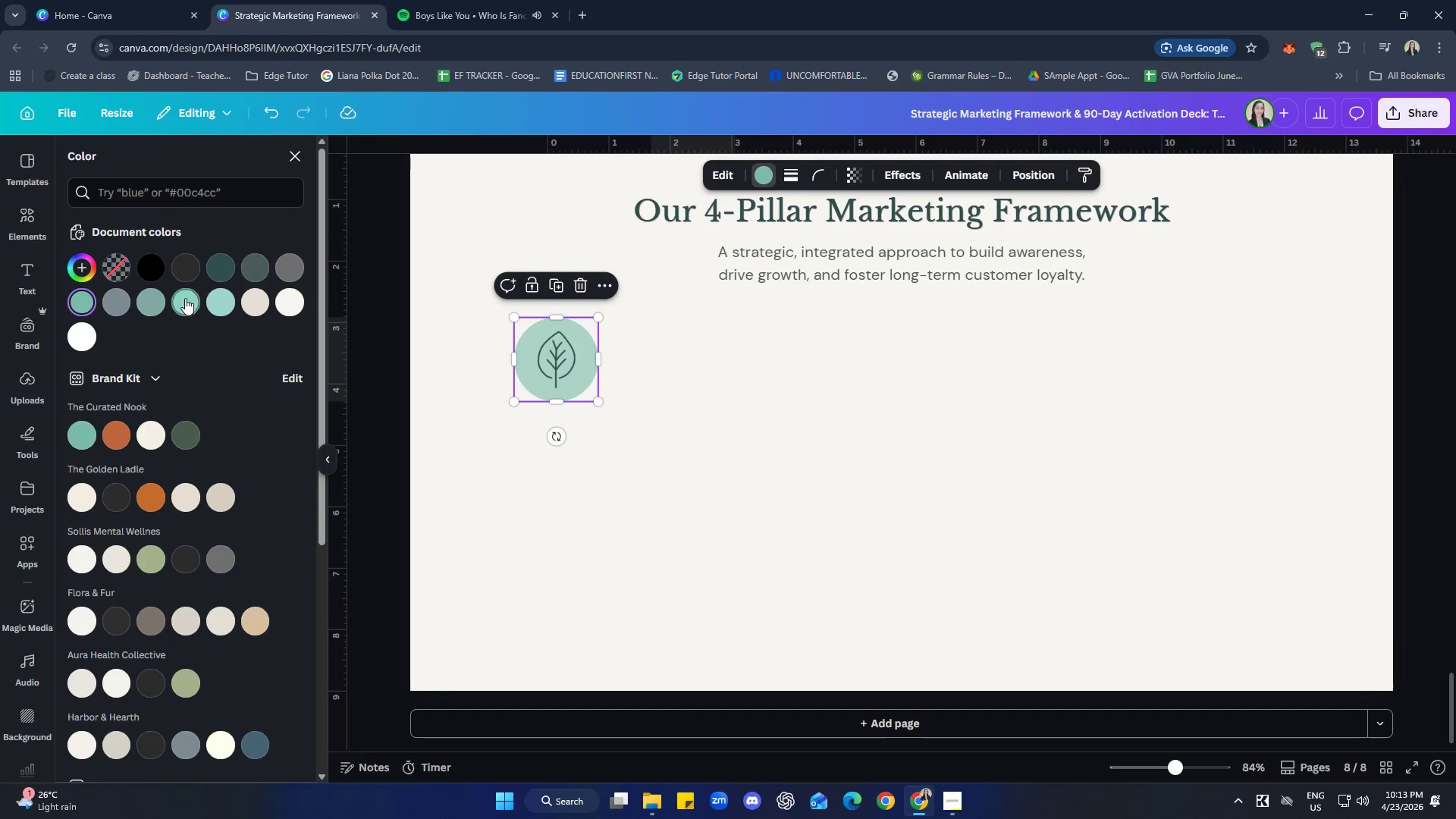 
double_click([736, 482])
 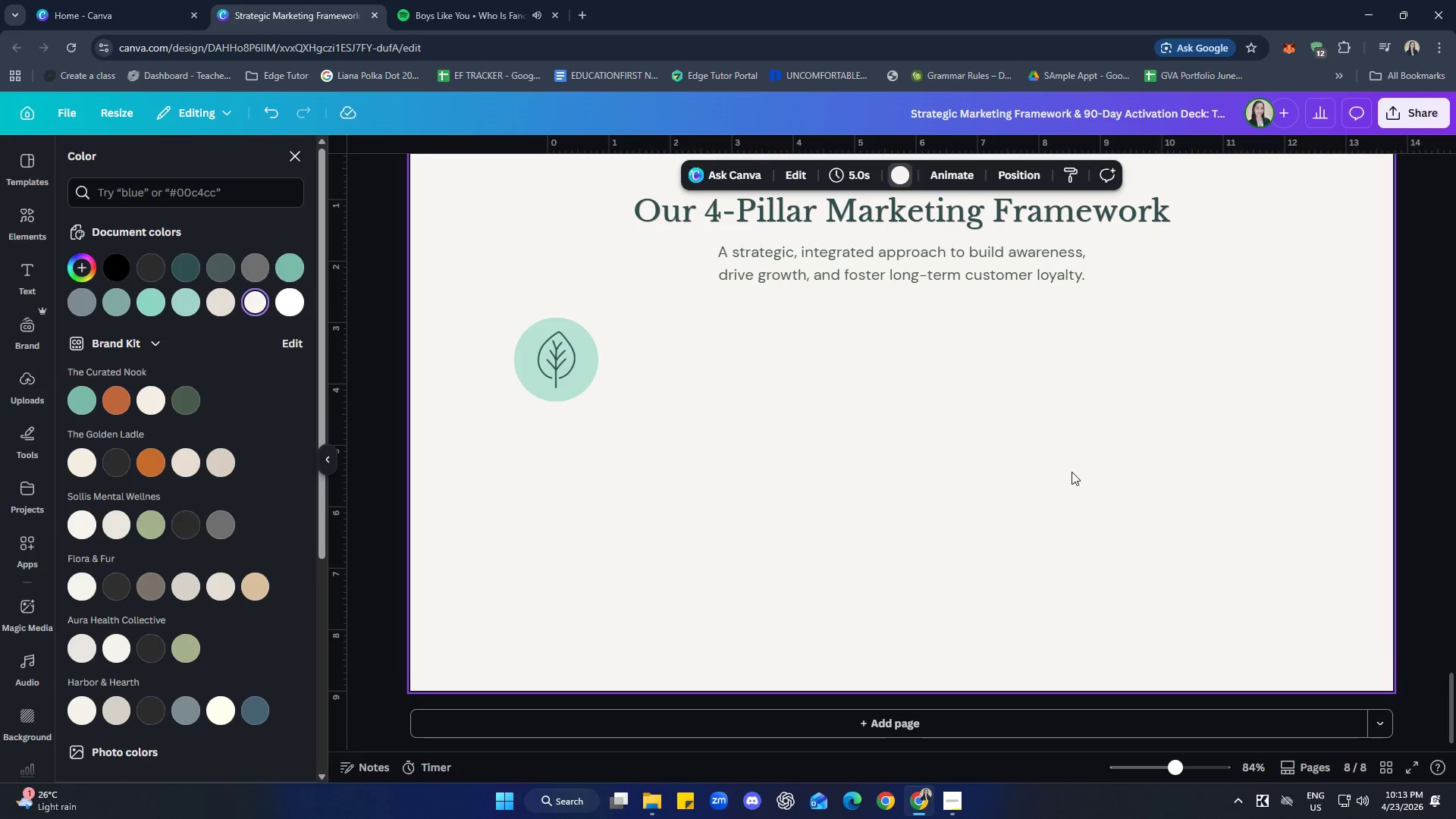 
wait(6.48)
 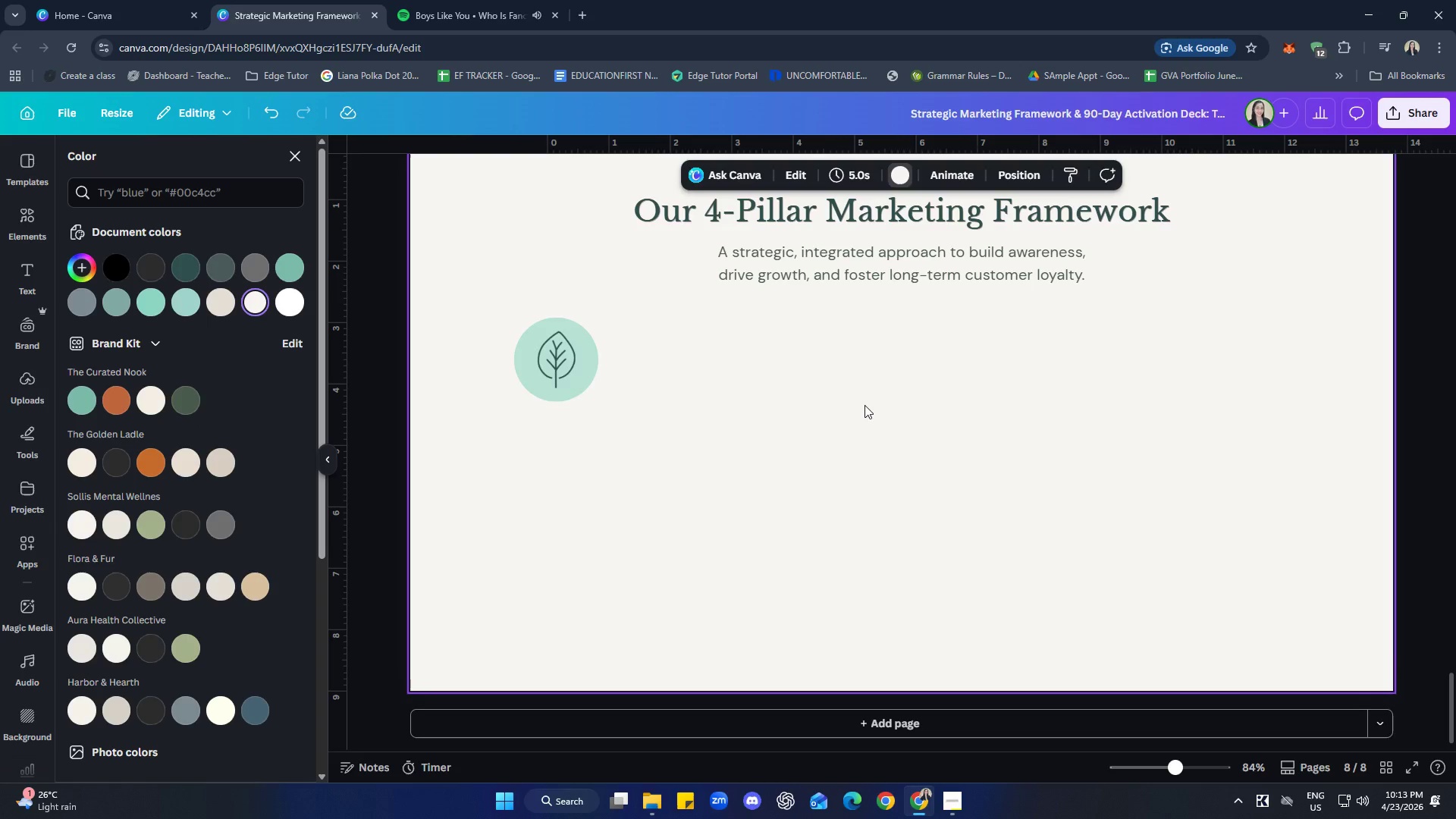 
left_click([30, 226])
 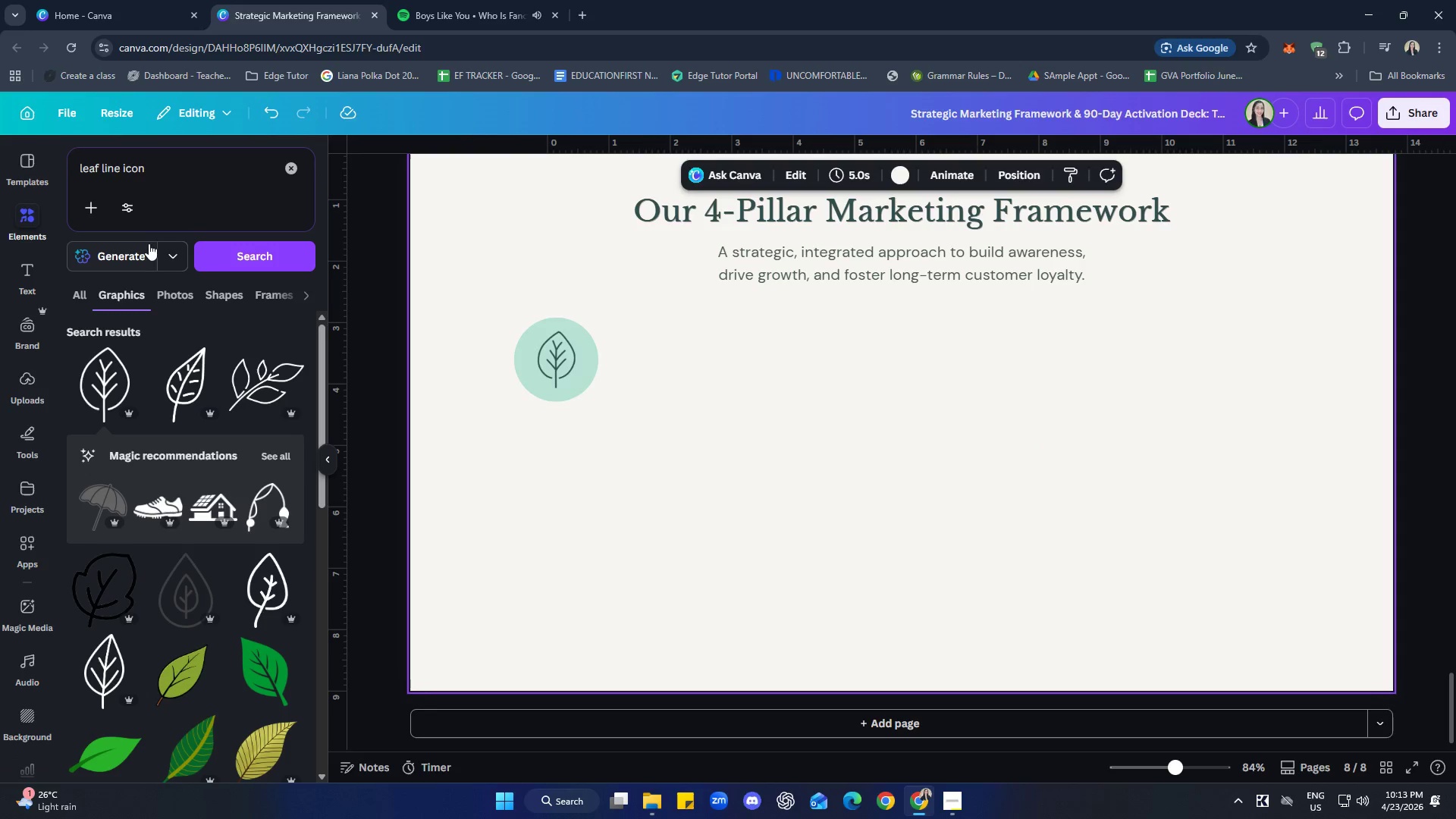 
left_click([290, 172])
 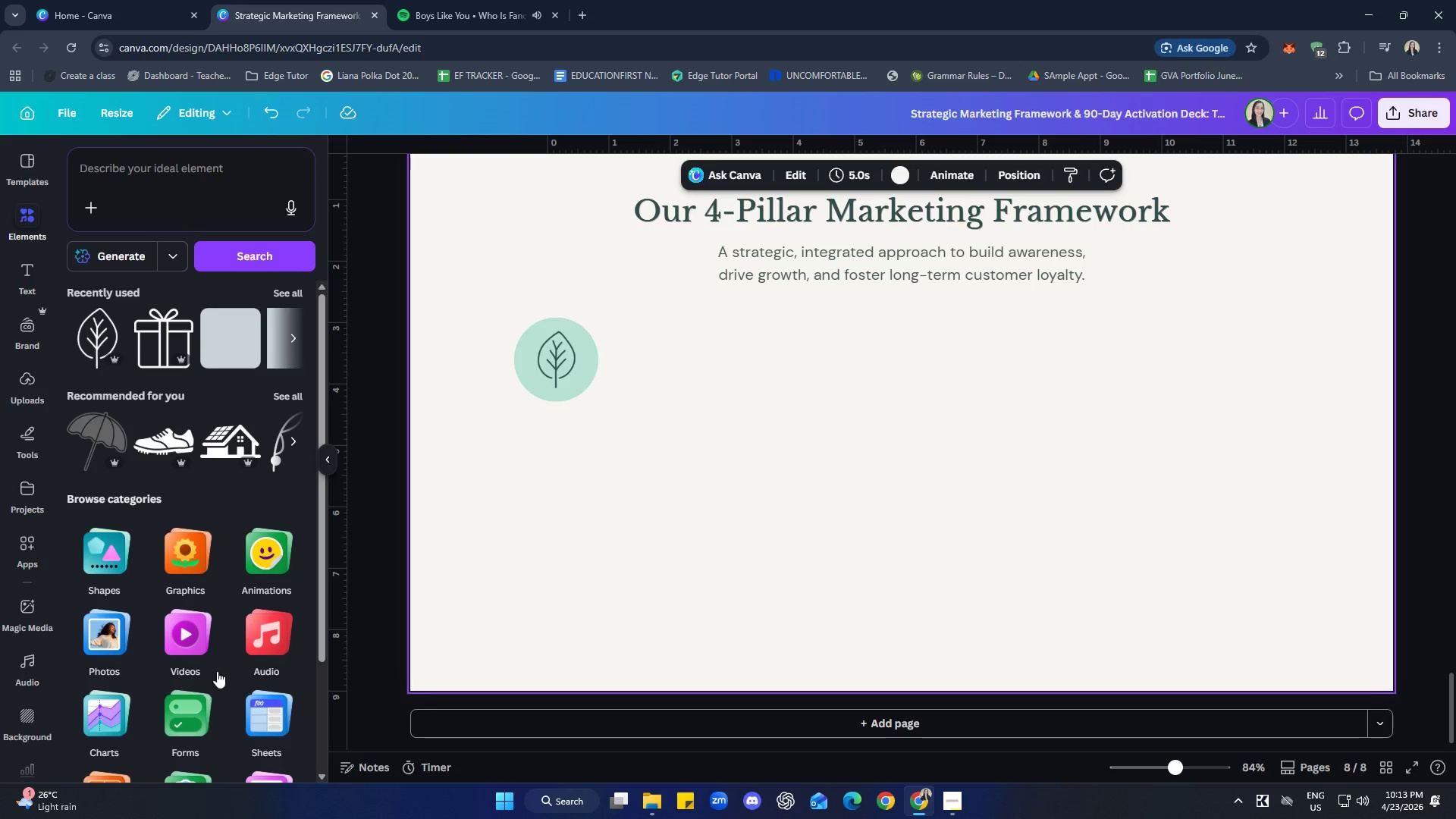 
left_click([109, 561])
 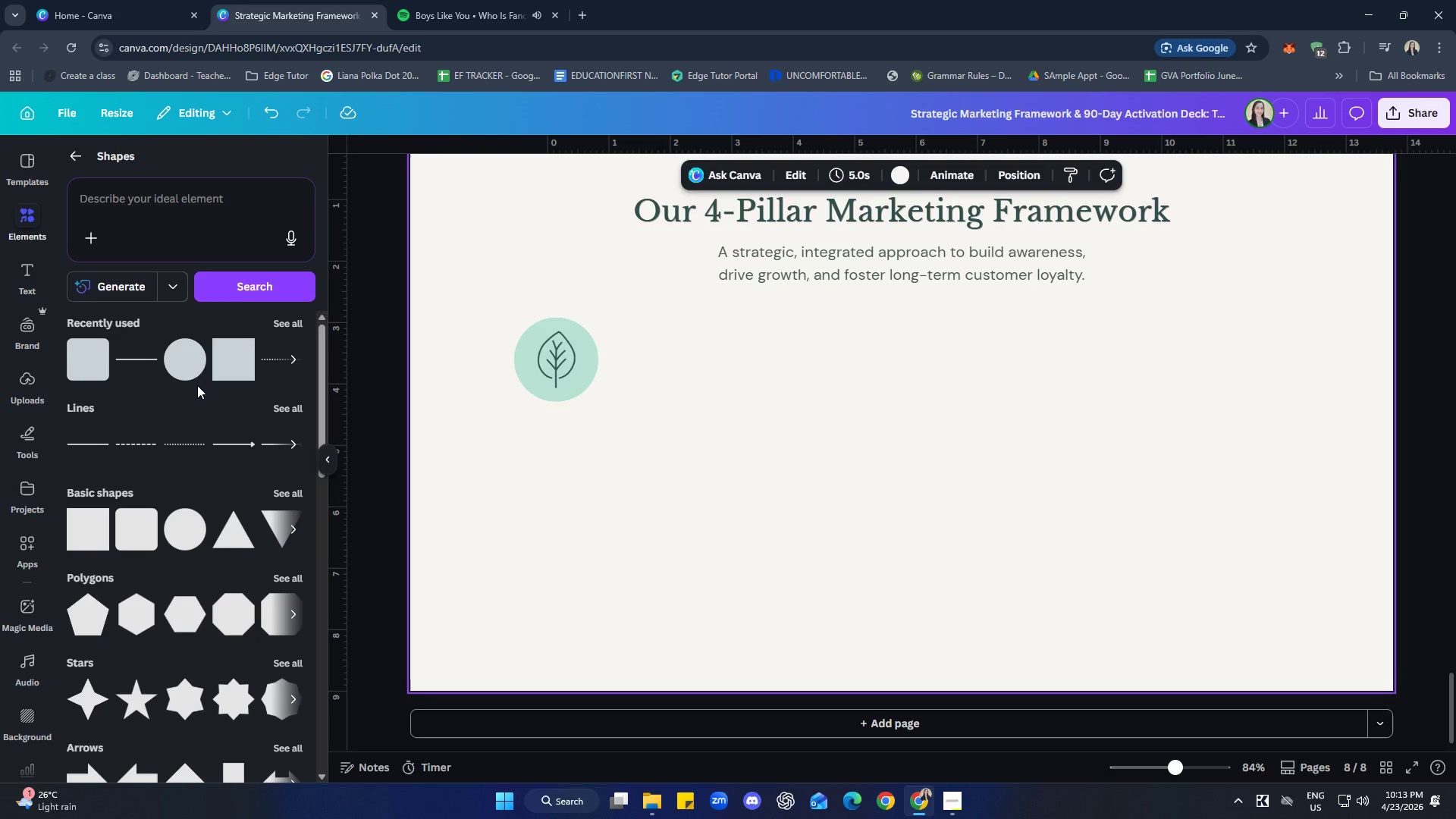 
left_click([187, 366])
 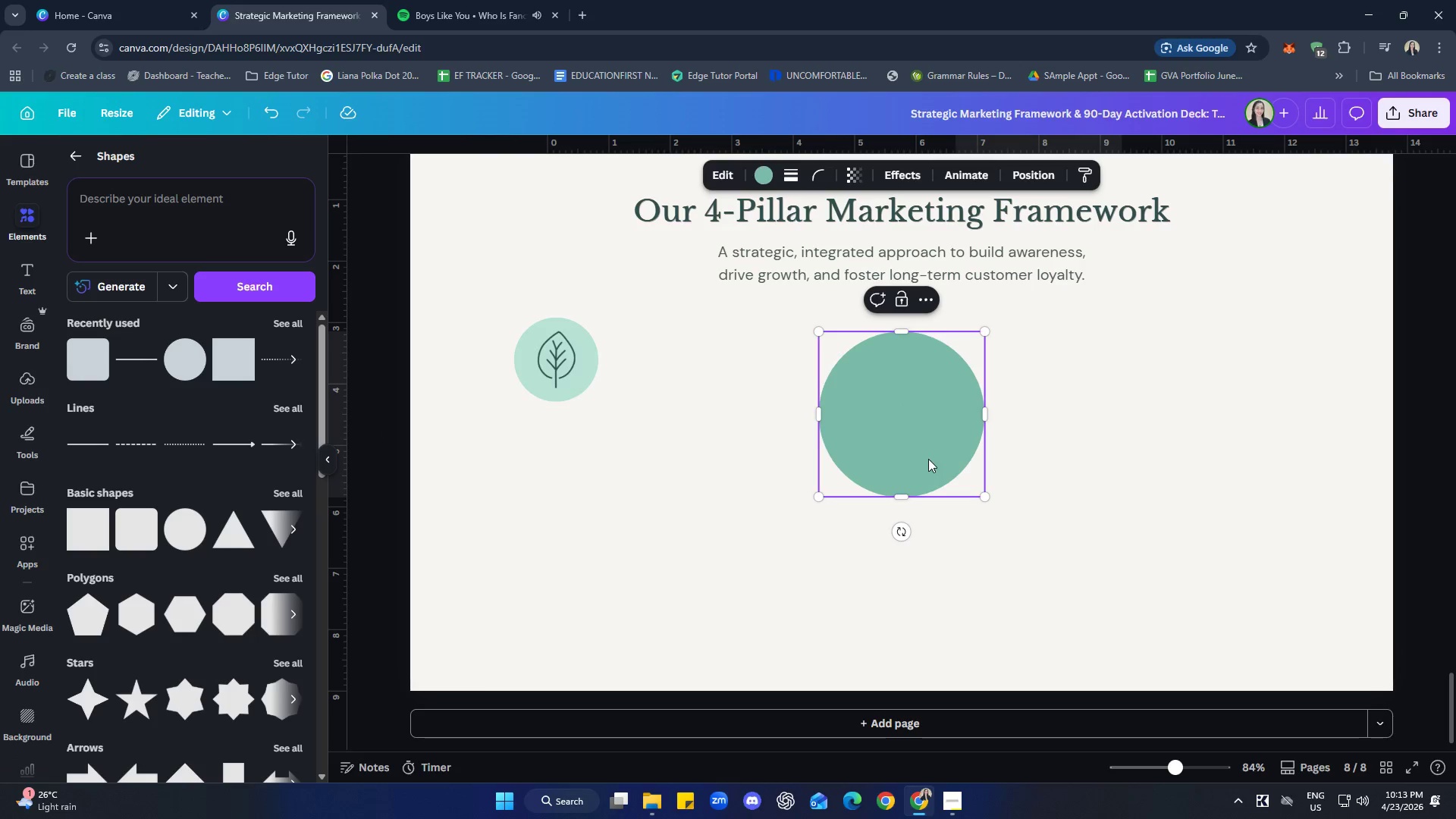 
left_click([1047, 539])
 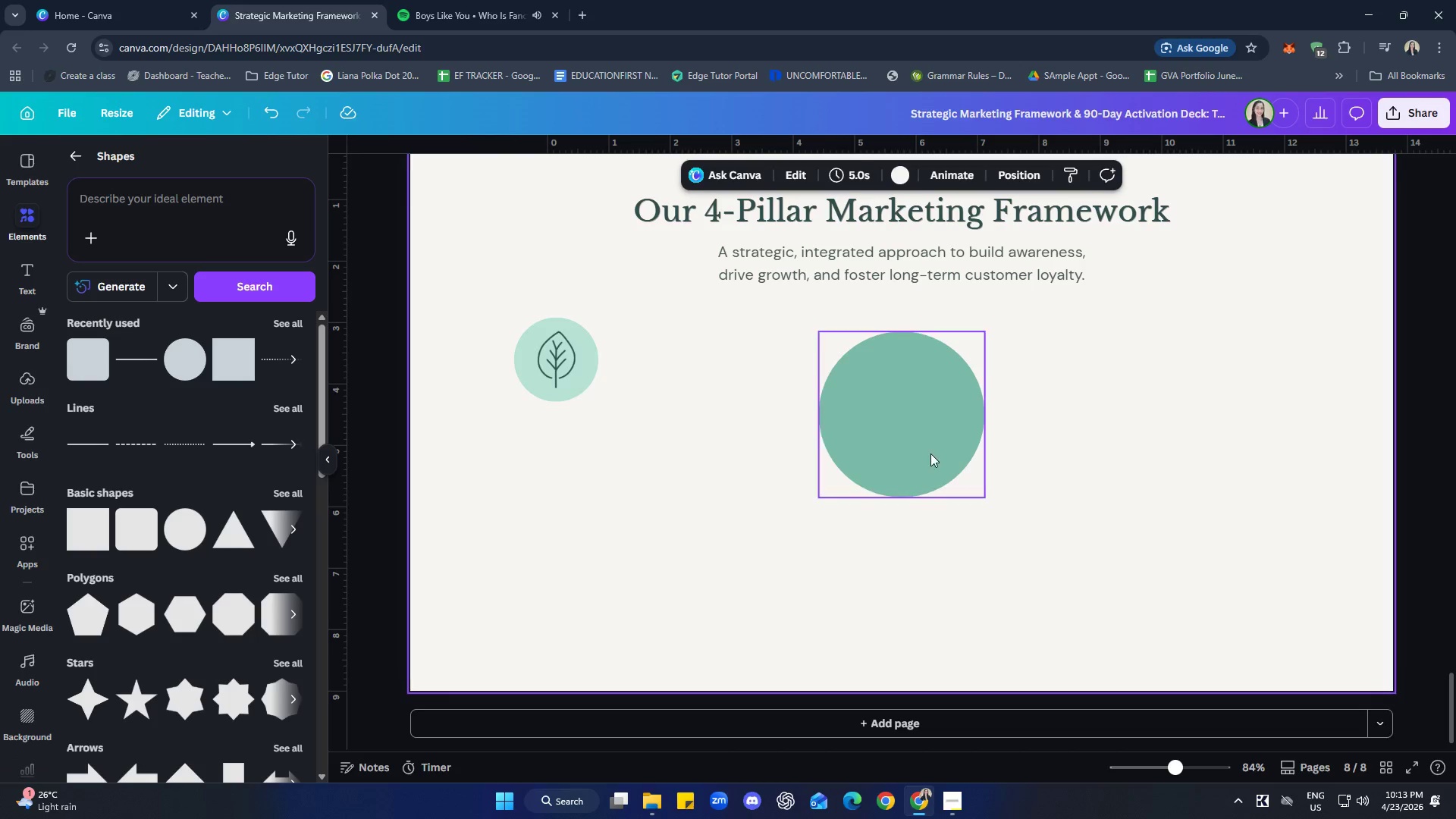 
left_click_drag(start_coordinate=[930, 450], to_coordinate=[582, 521])
 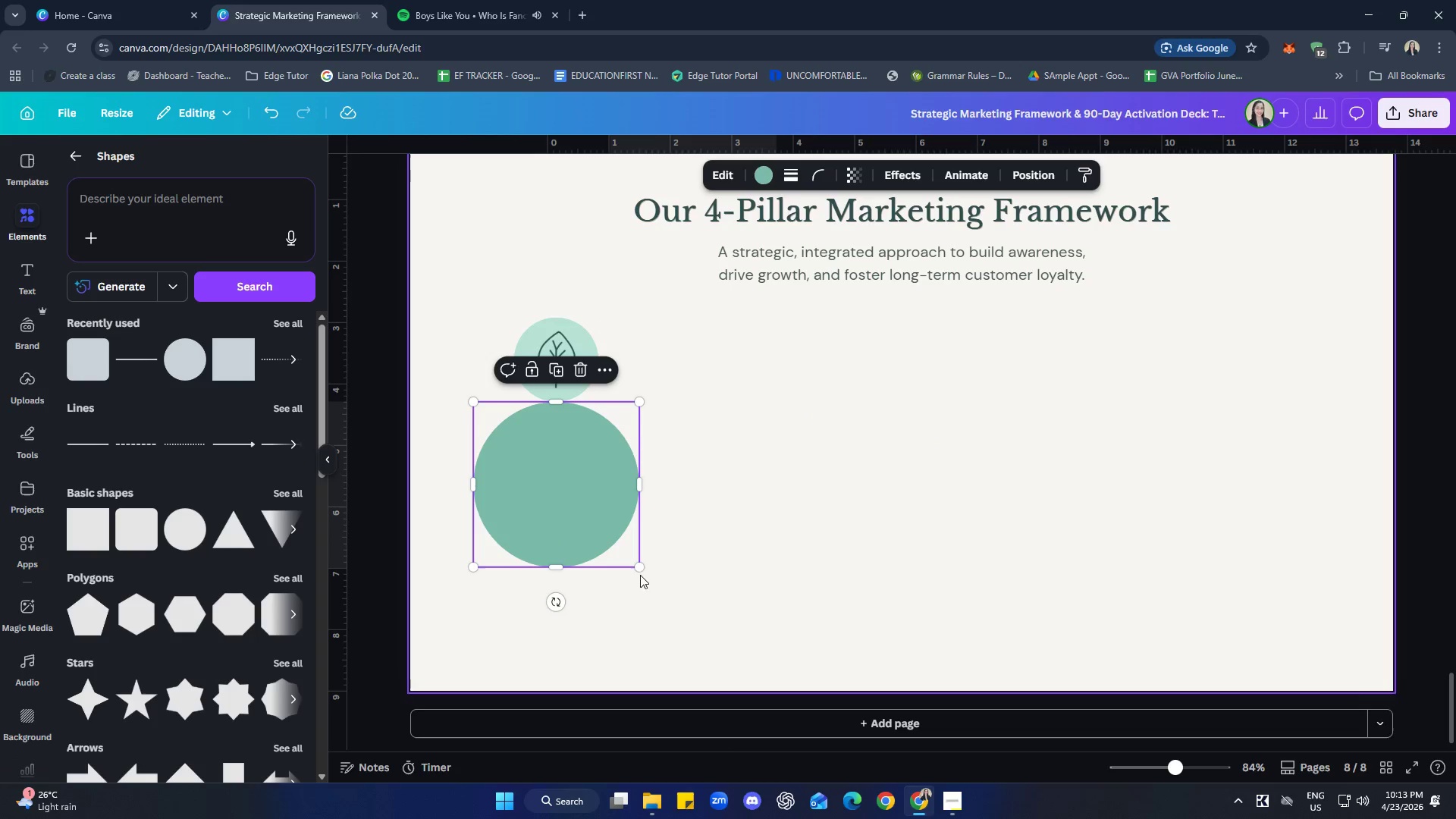 
left_click_drag(start_coordinate=[641, 570], to_coordinate=[517, 439])
 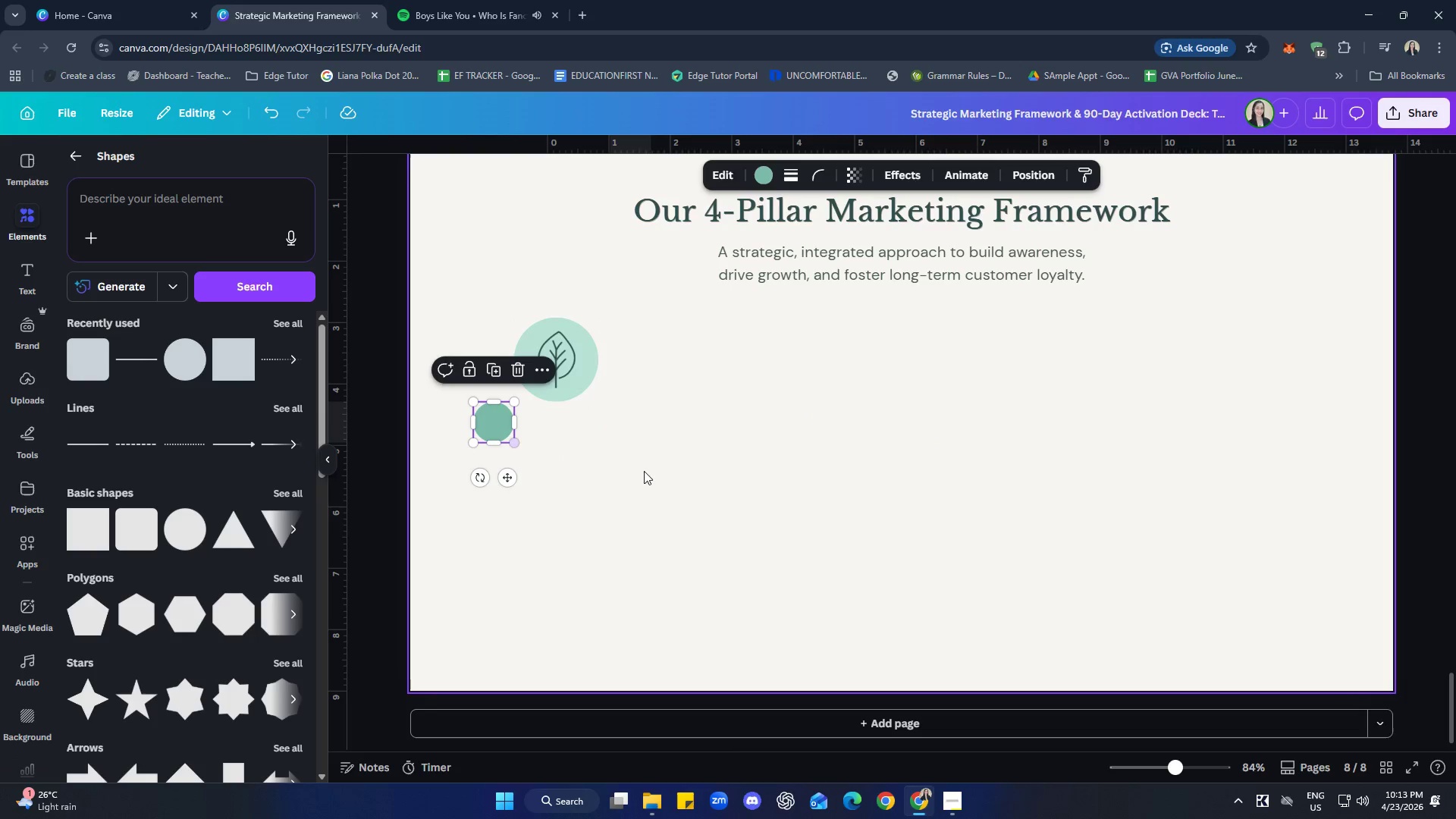 
left_click([646, 472])
 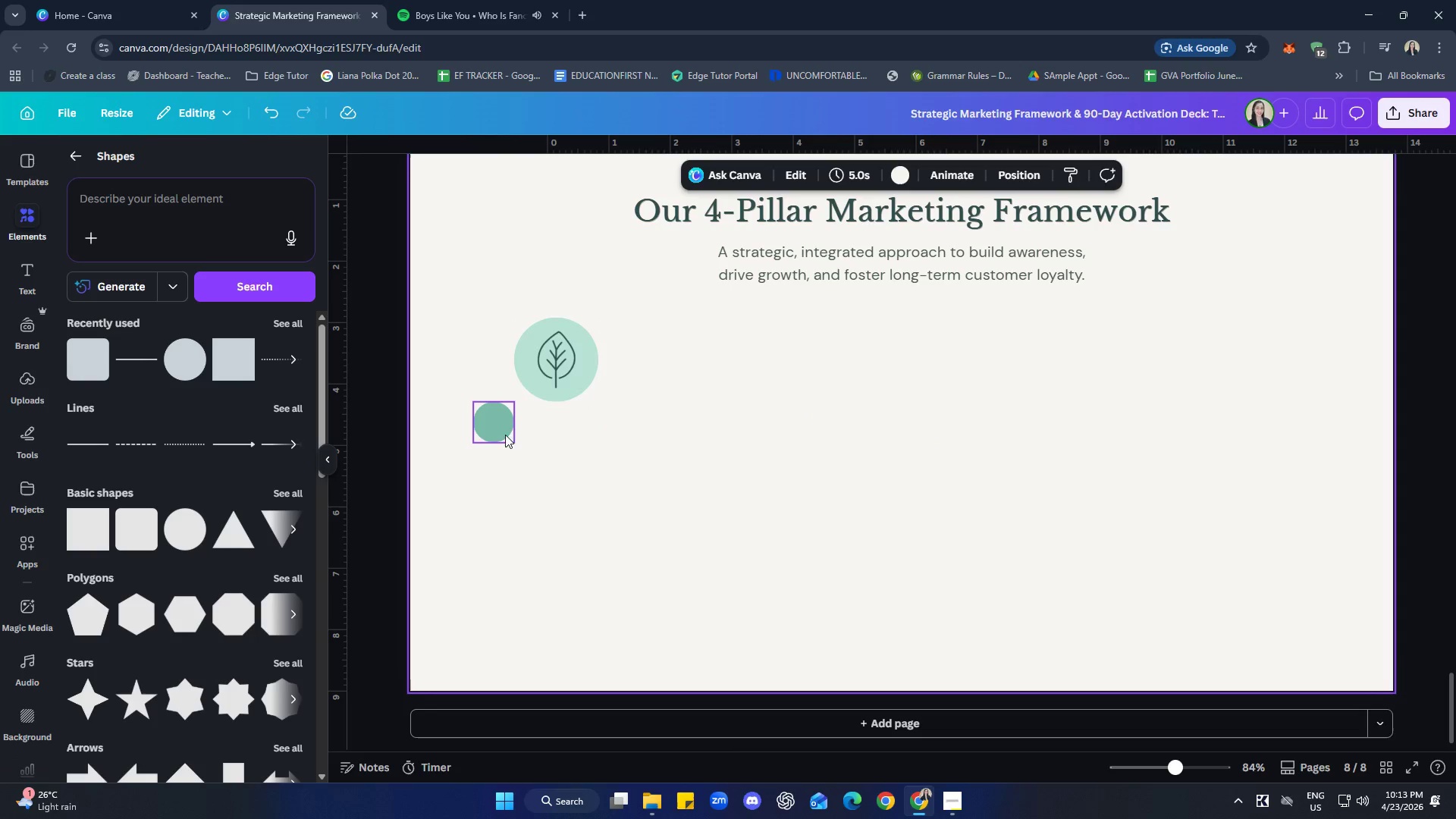 
left_click_drag(start_coordinate=[502, 431], to_coordinate=[564, 450])
 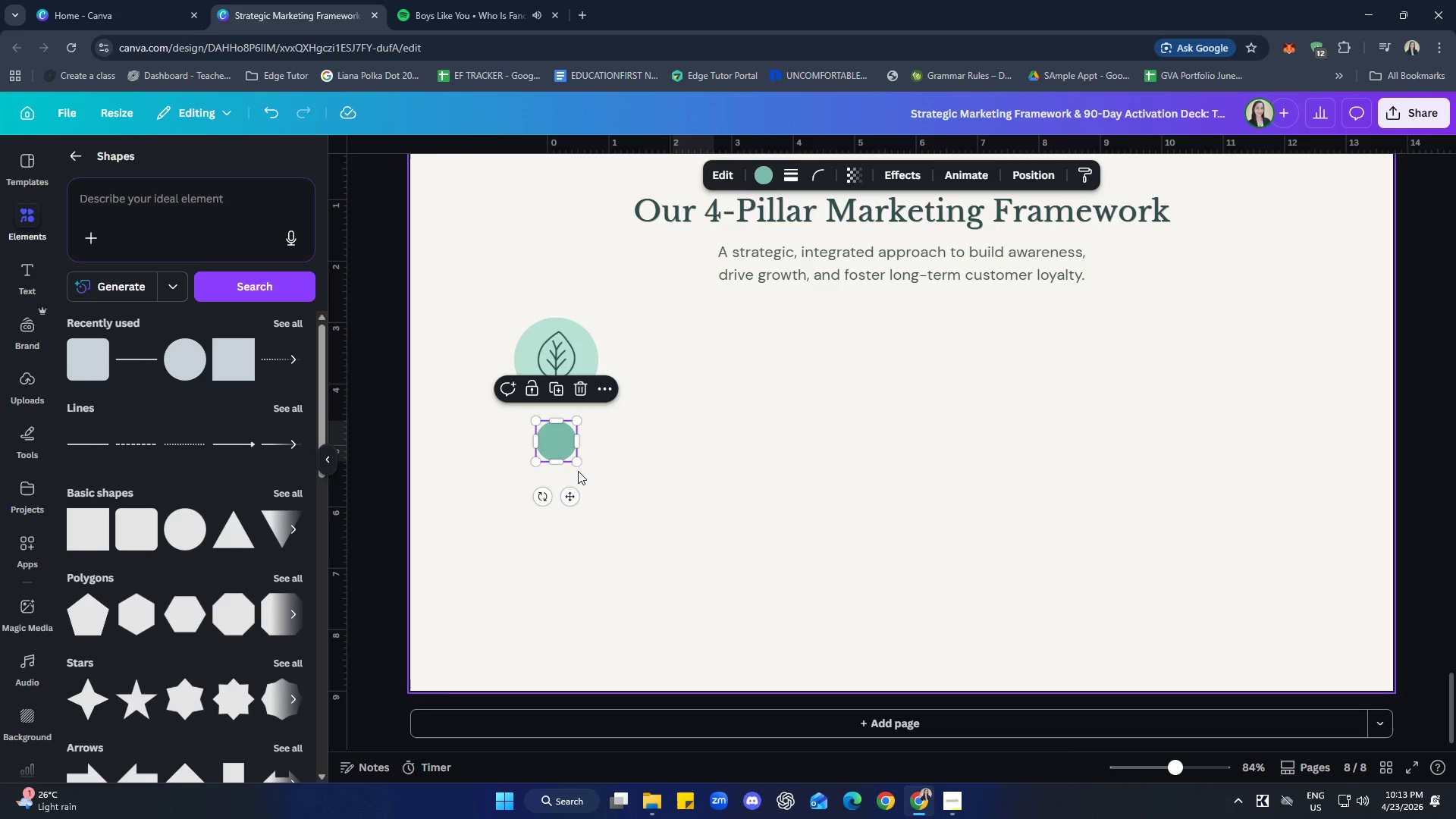 
left_click_drag(start_coordinate=[577, 466], to_coordinate=[571, 460])
 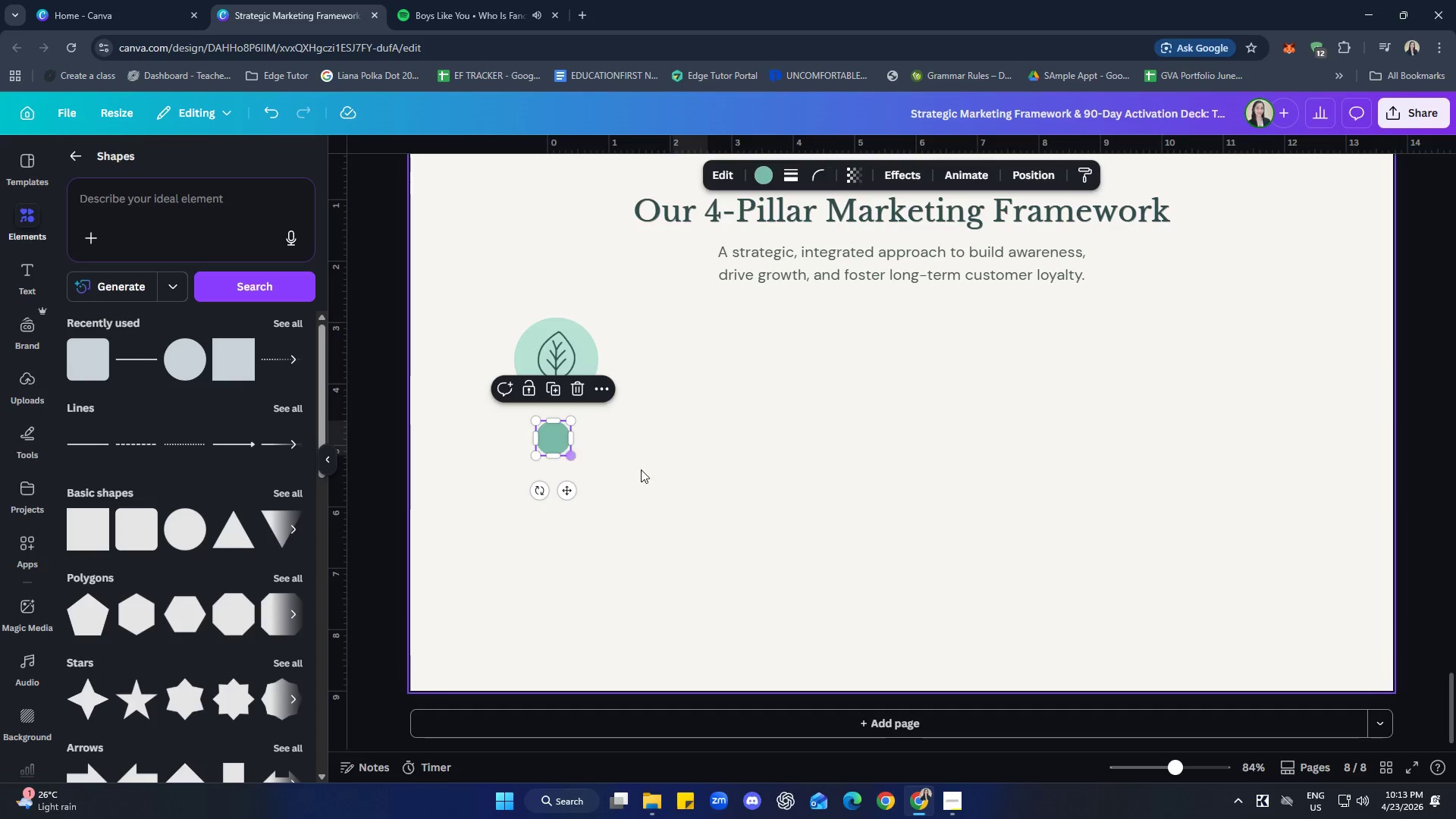 
left_click([661, 471])
 